 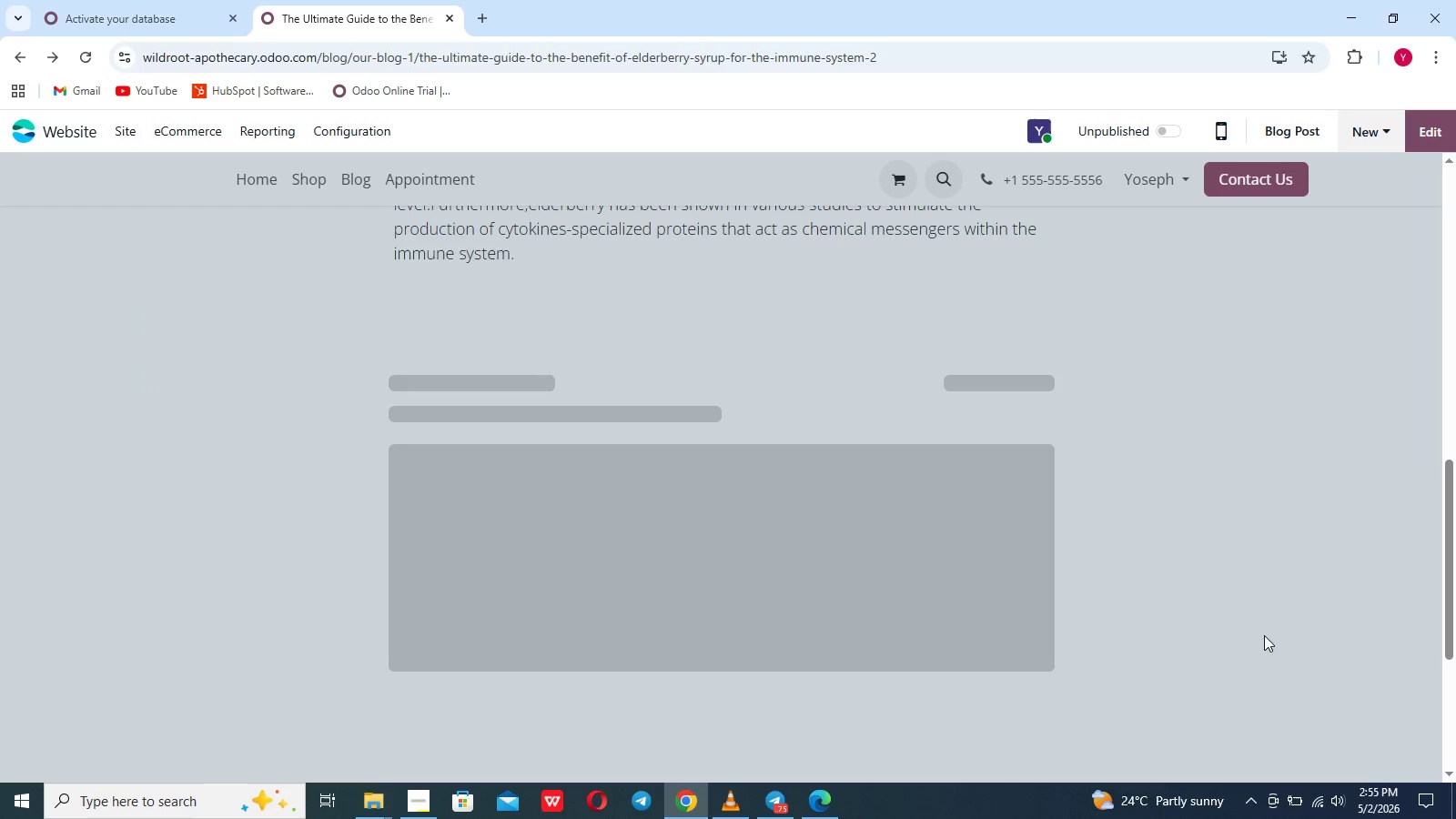 
left_click([1423, 129])
 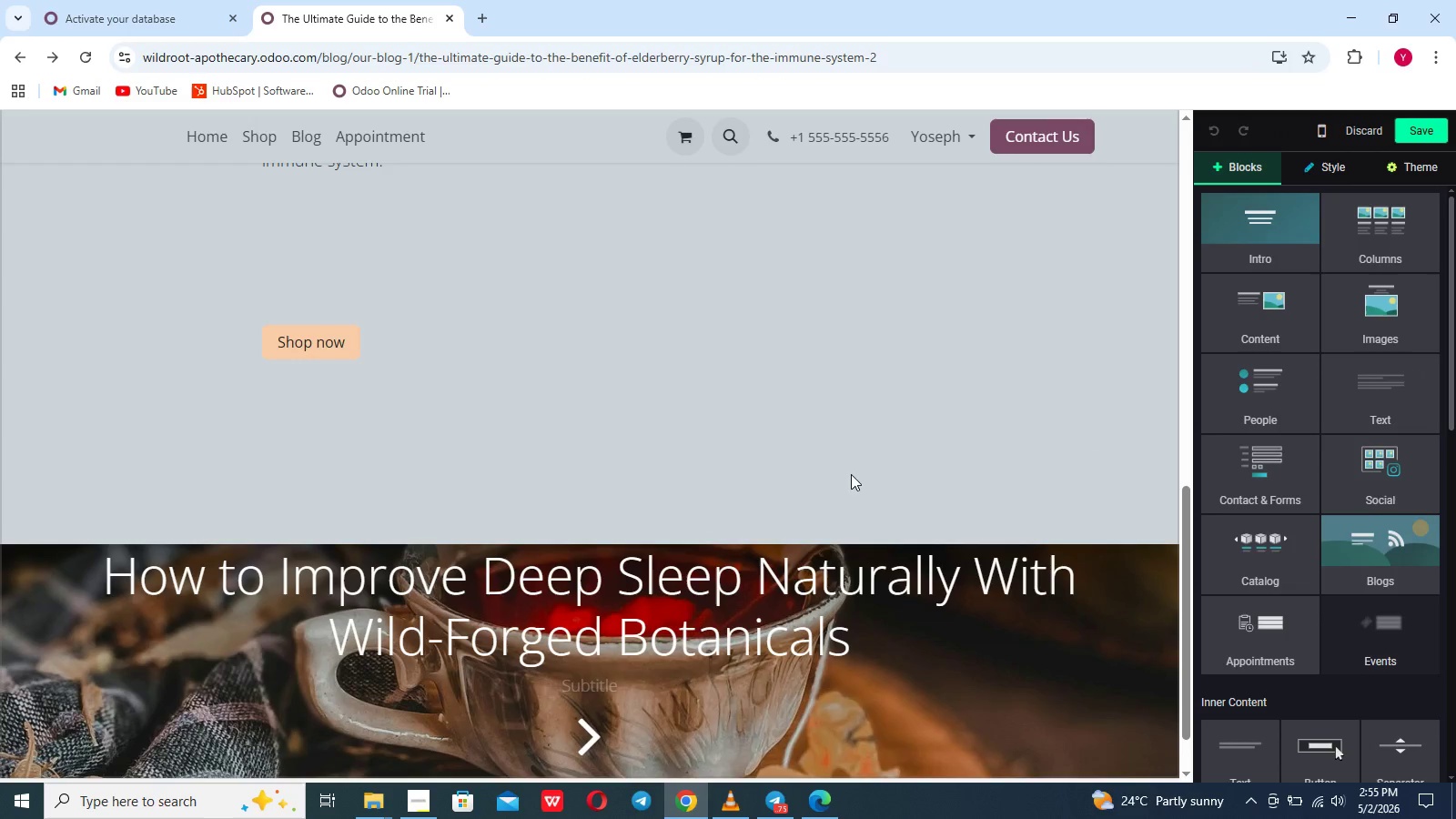 
scroll: coordinate [678, 462], scroll_direction: up, amount: 5.0
 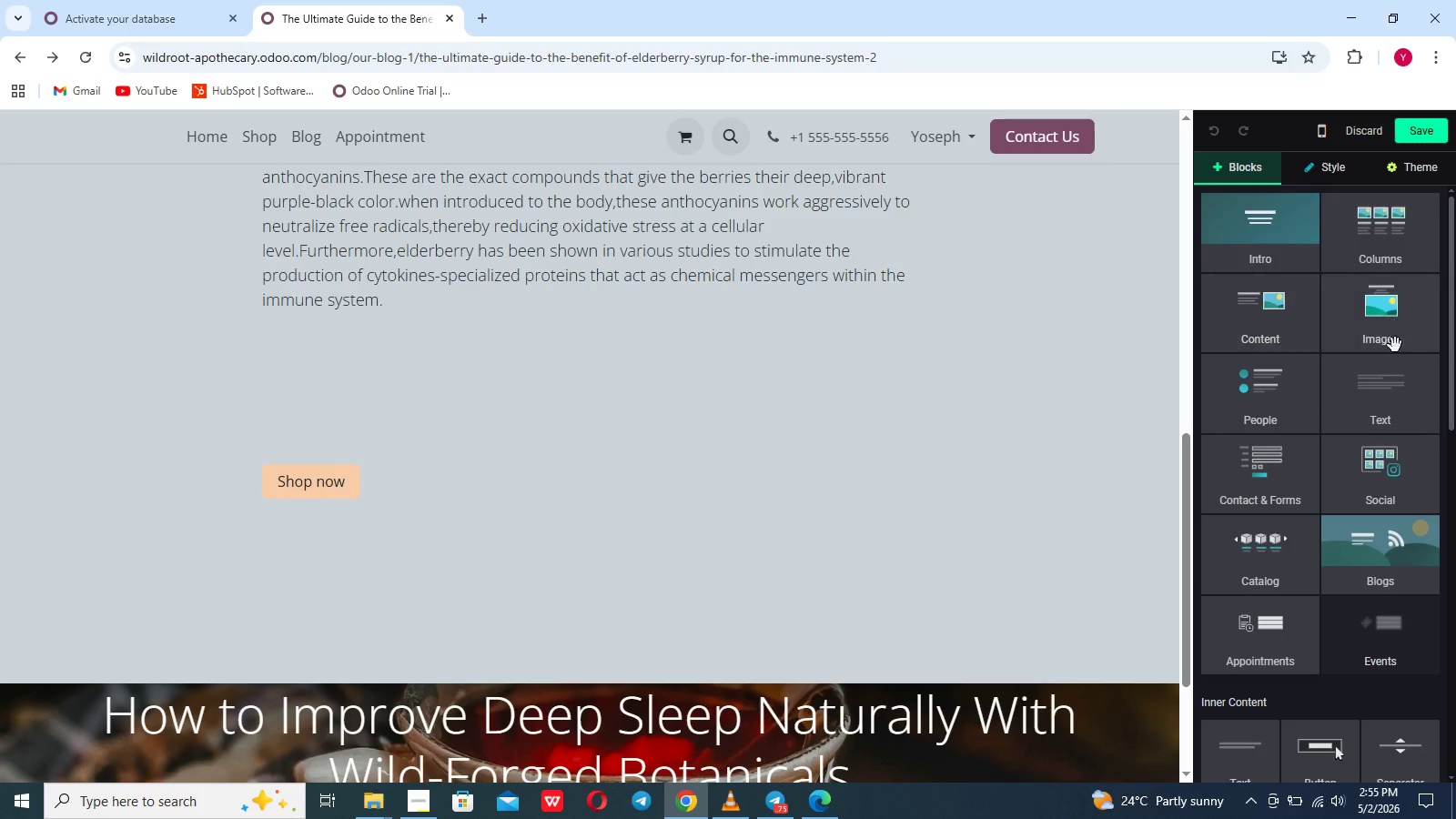 
left_click([1372, 396])
 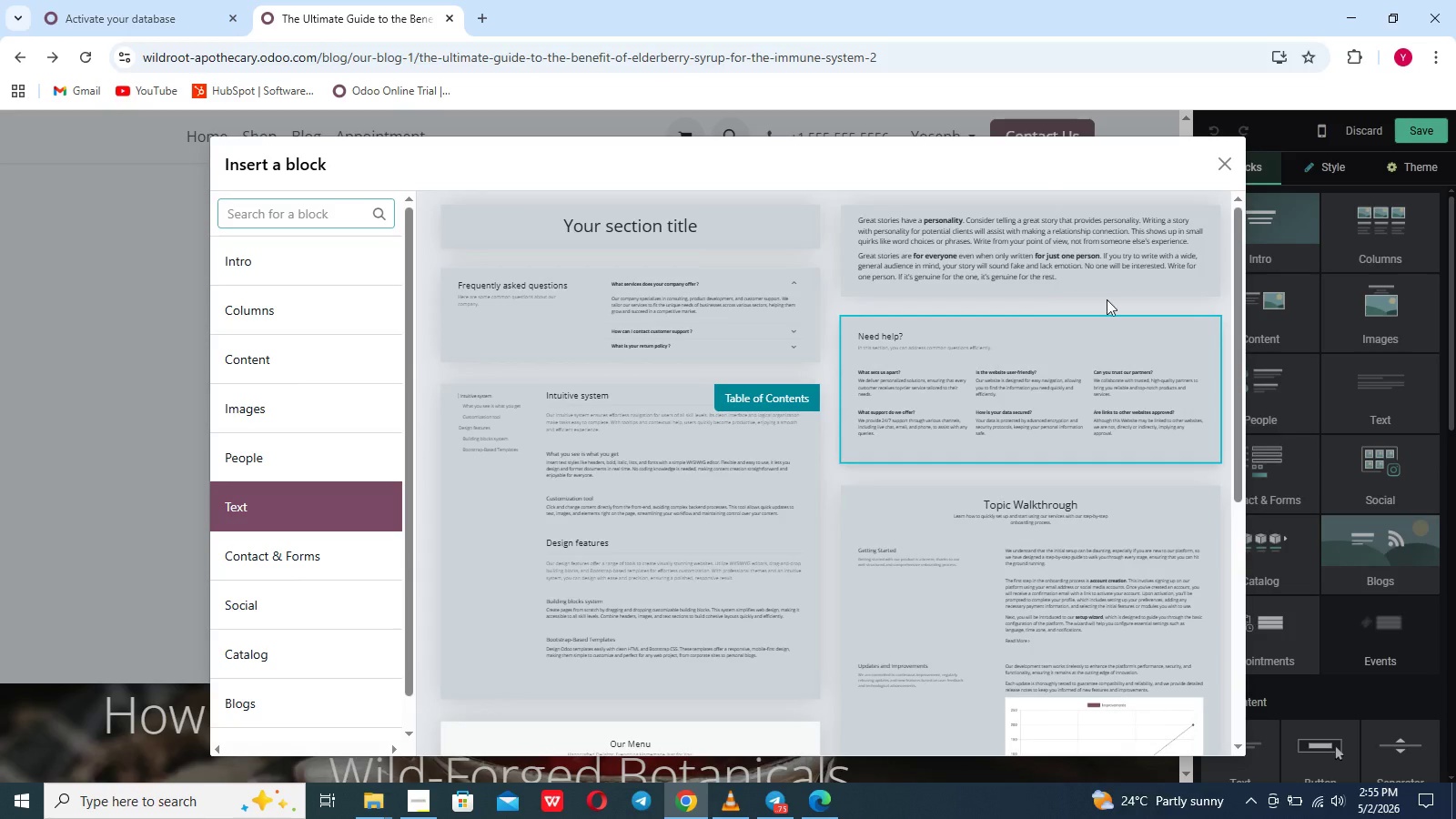 
left_click([1062, 271])
 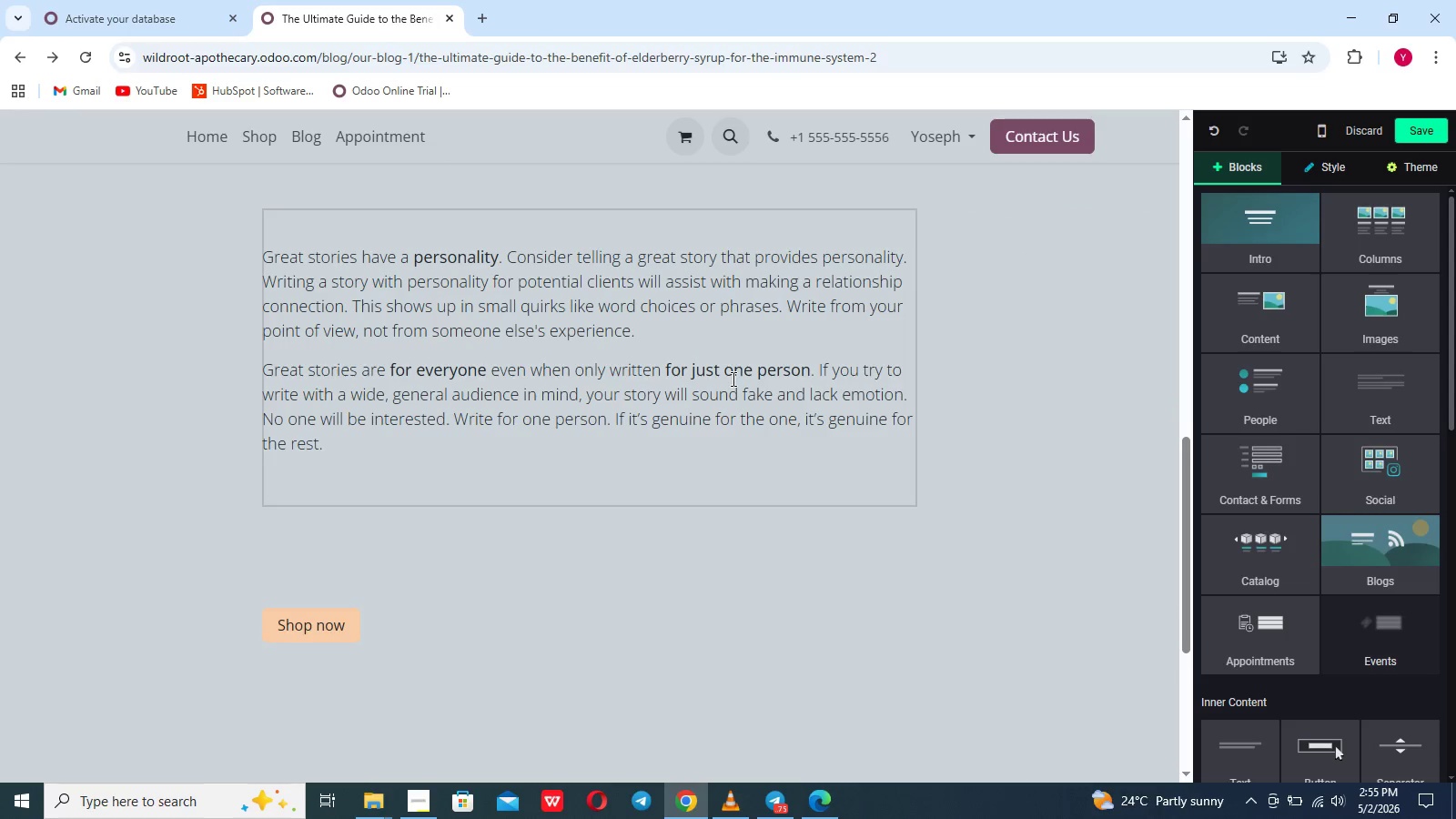 
left_click([609, 347])
 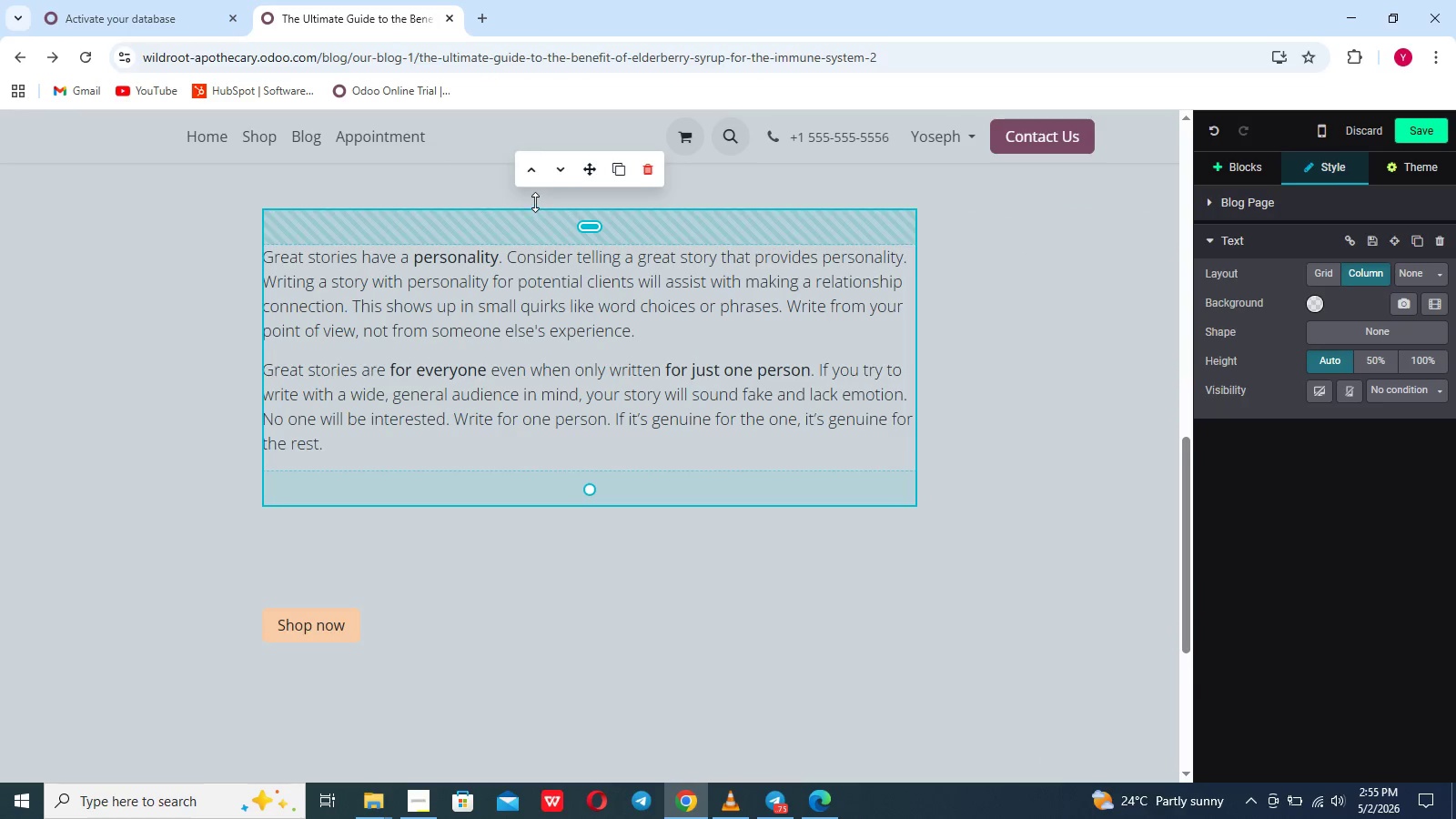 
left_click([550, 181])
 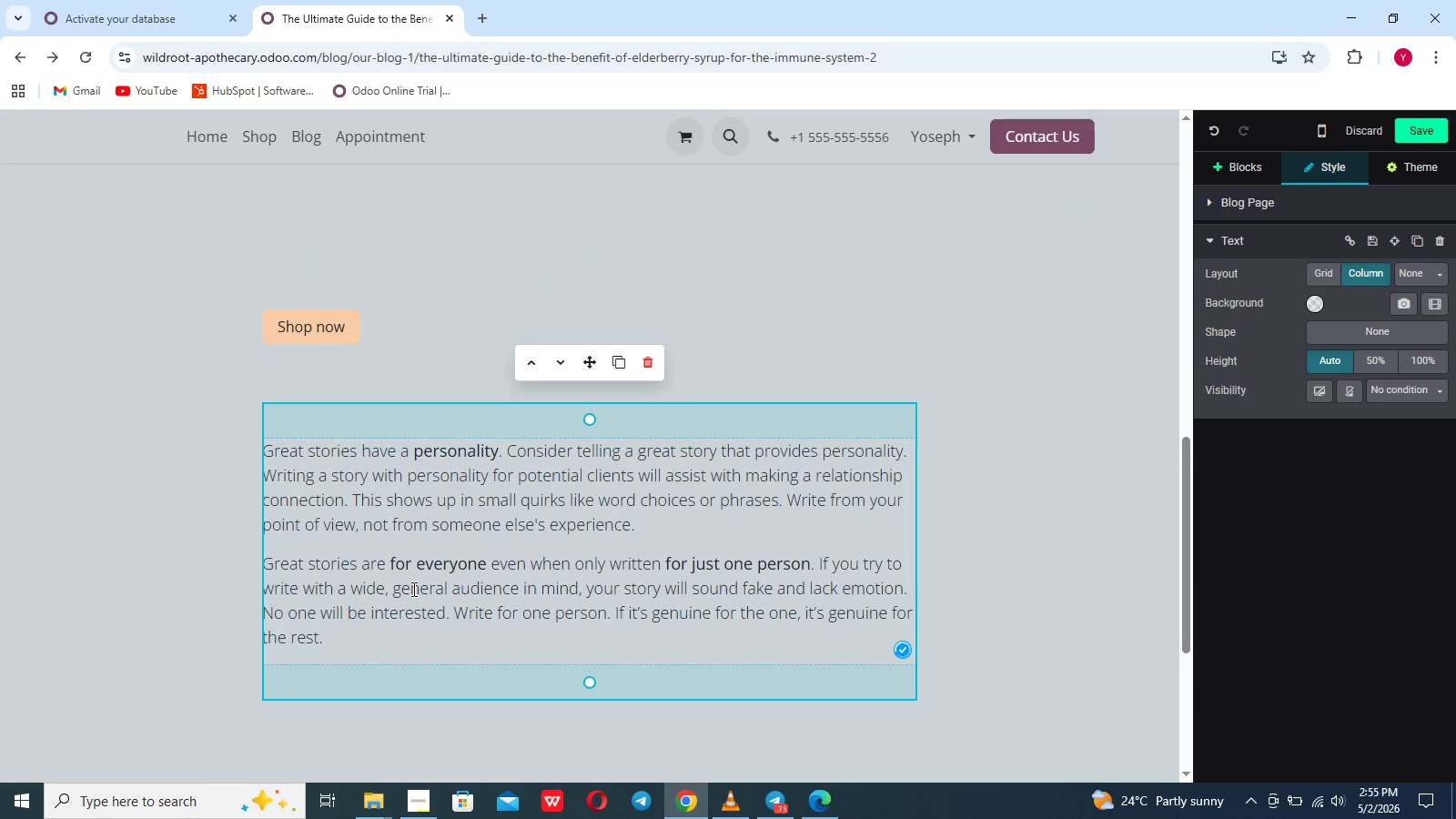 
left_click_drag(start_coordinate=[370, 652], to_coordinate=[248, 445])
 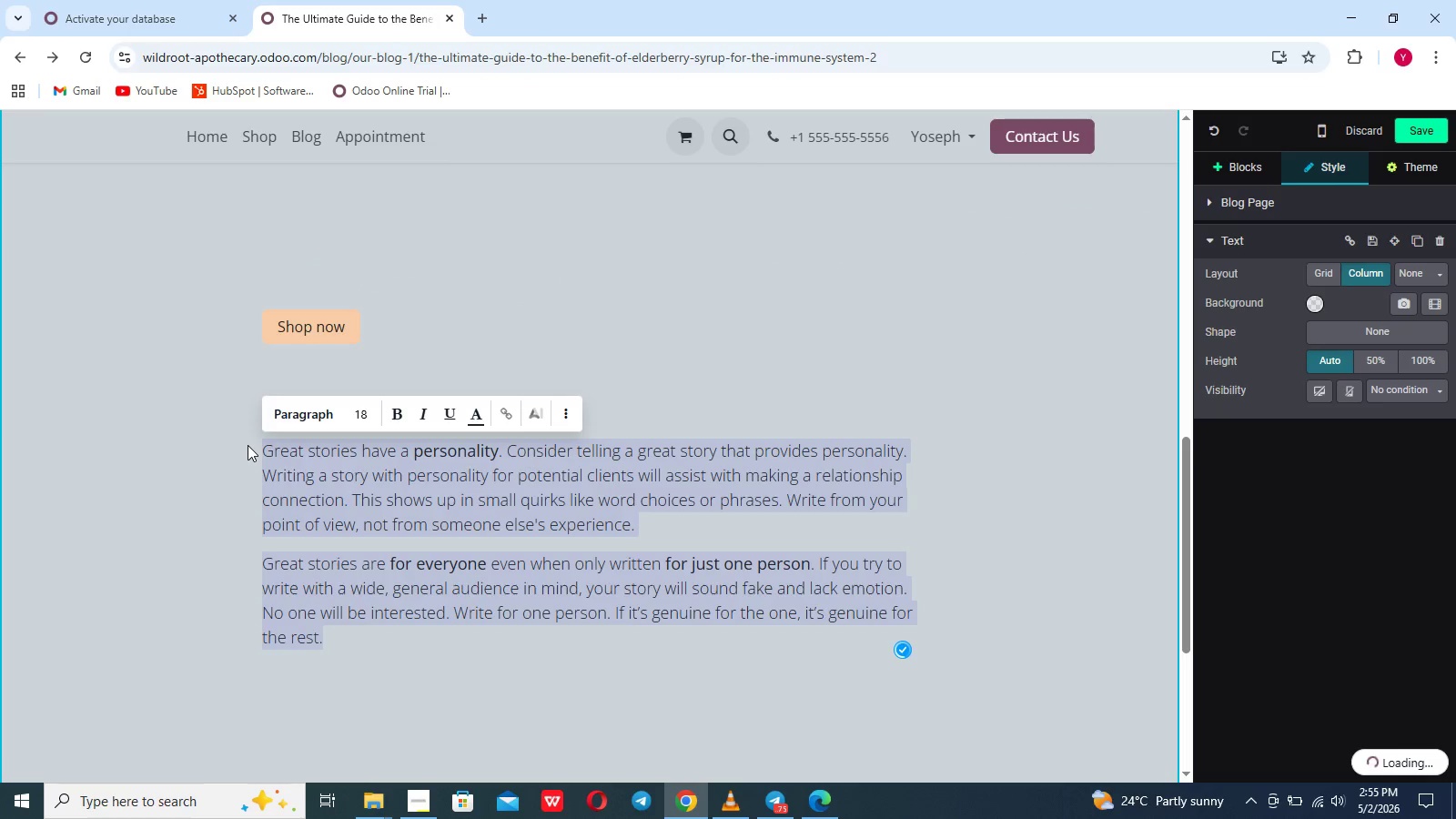 
key(Backspace)
 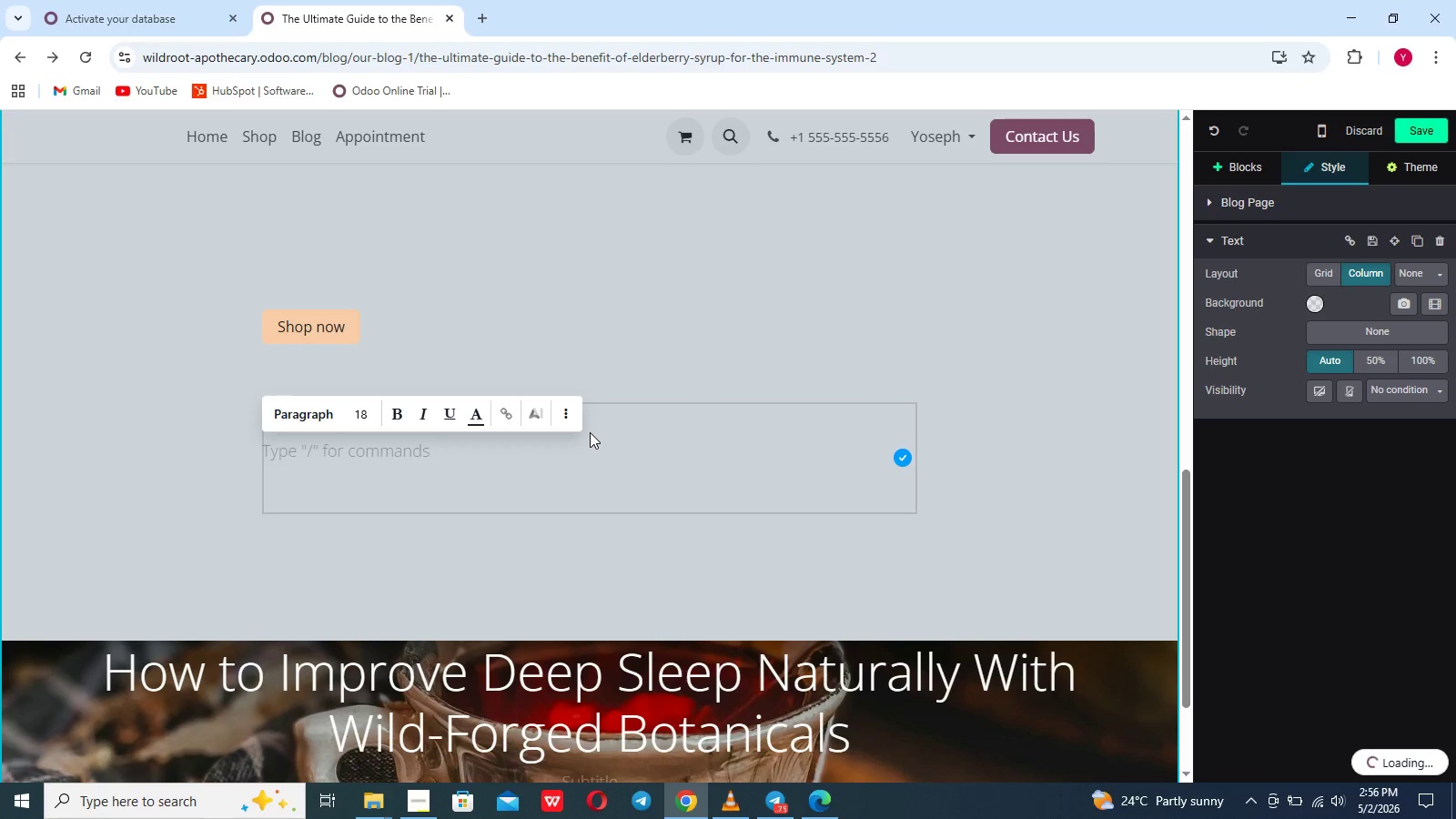 
wait(14.38)
 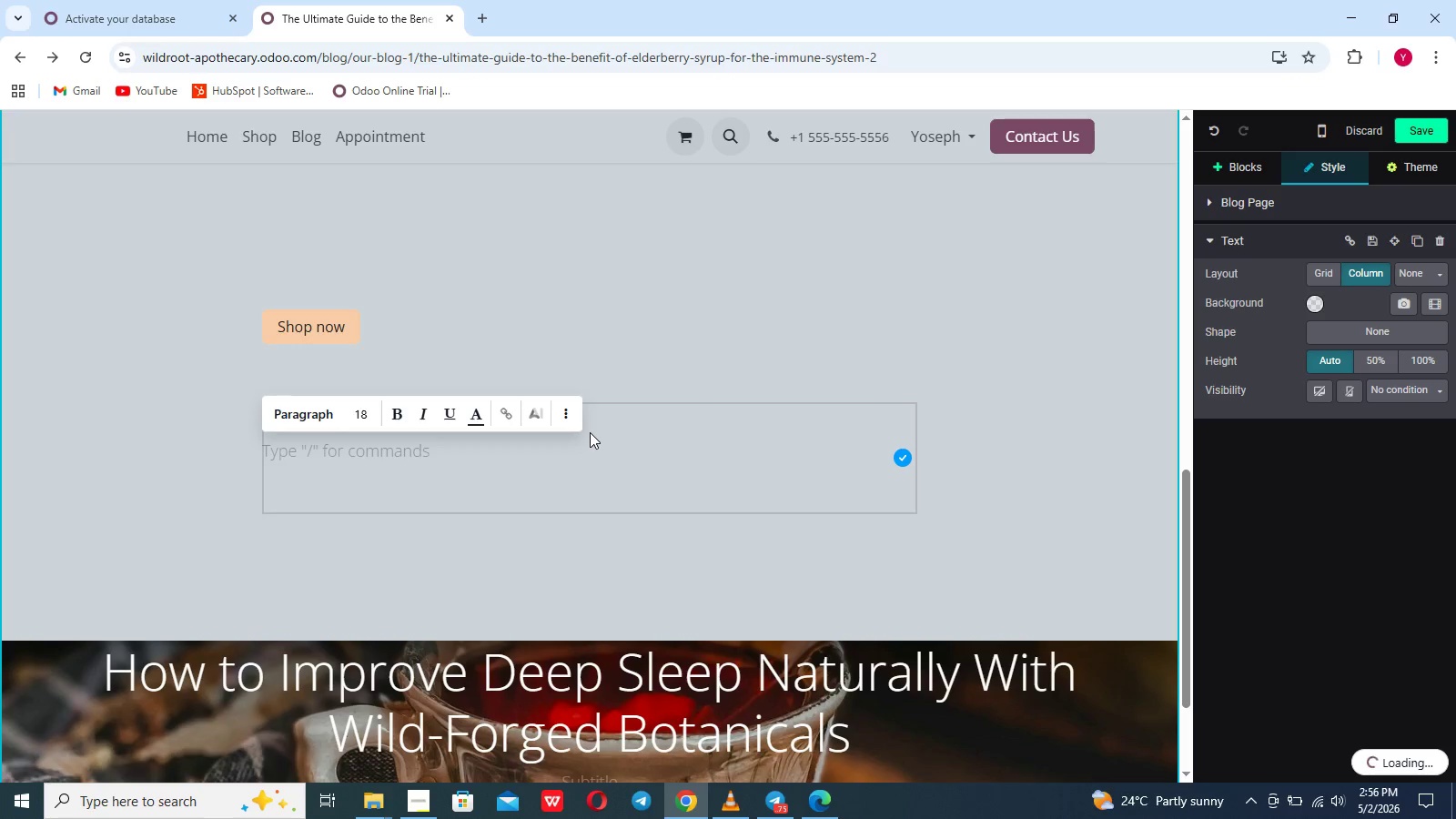 
left_click([1314, 795])
 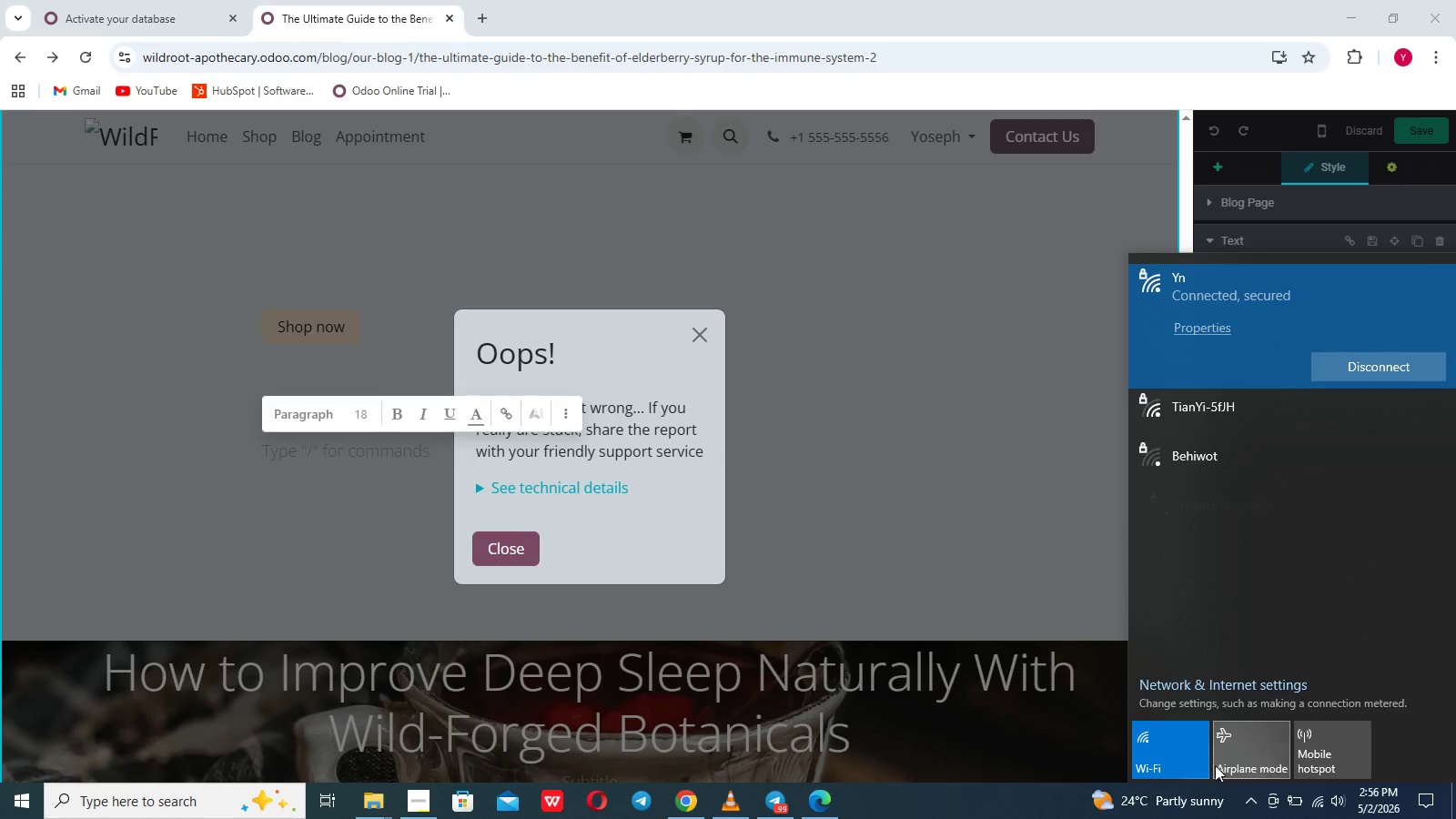 
left_click([1178, 749])
 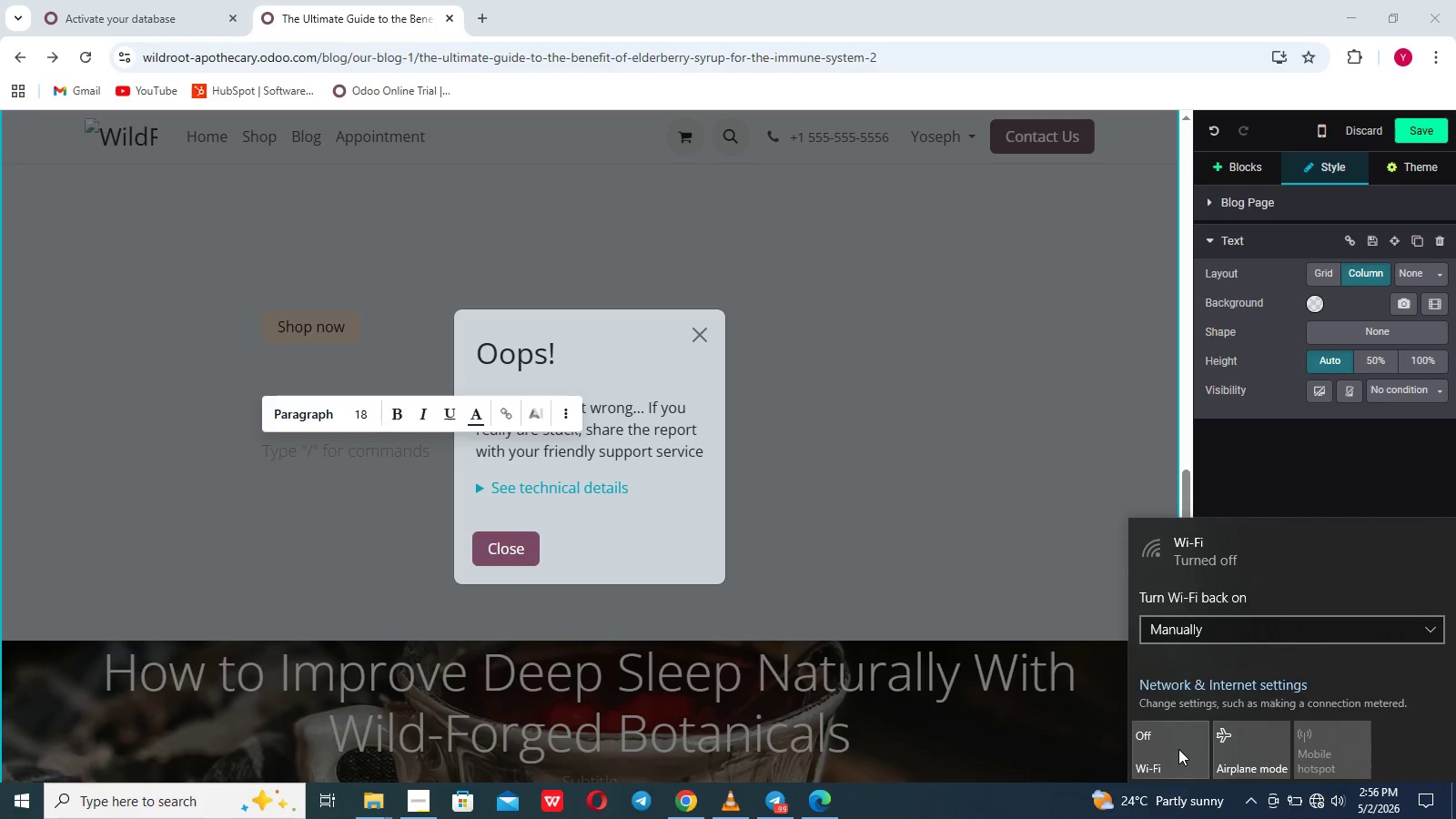 
left_click([1178, 749])
 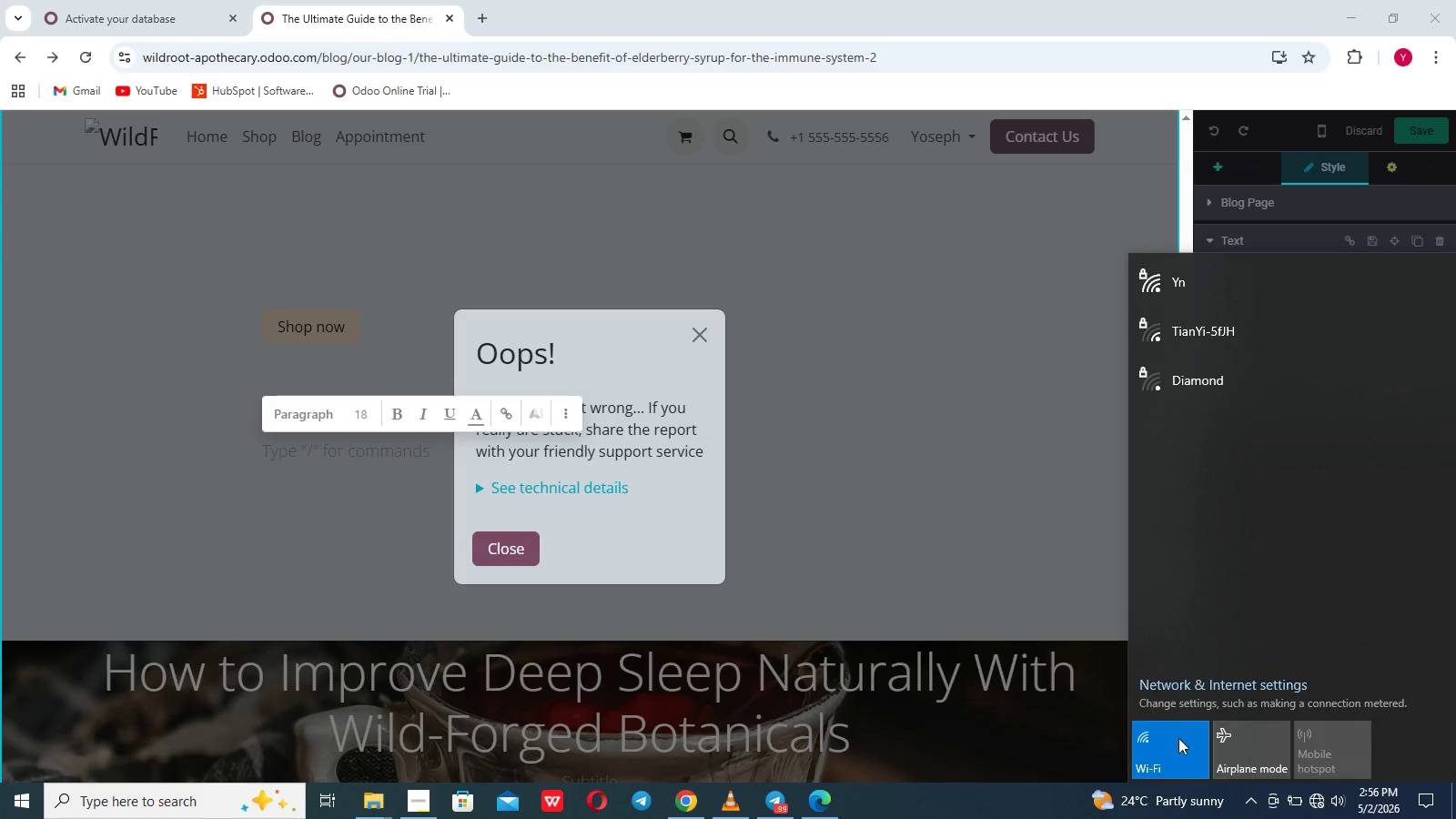 
left_click([1216, 295])
 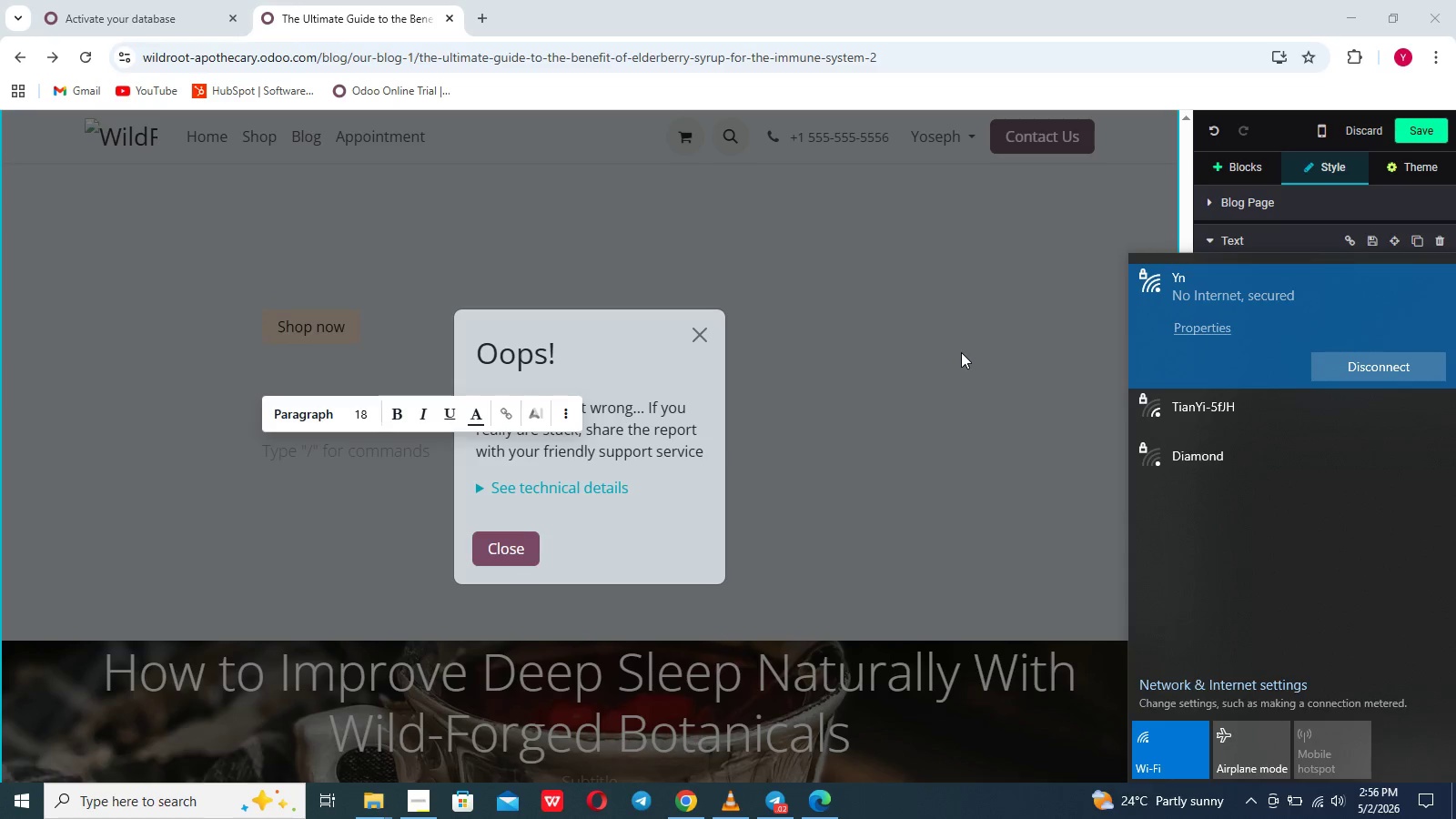 
left_click([961, 352])
 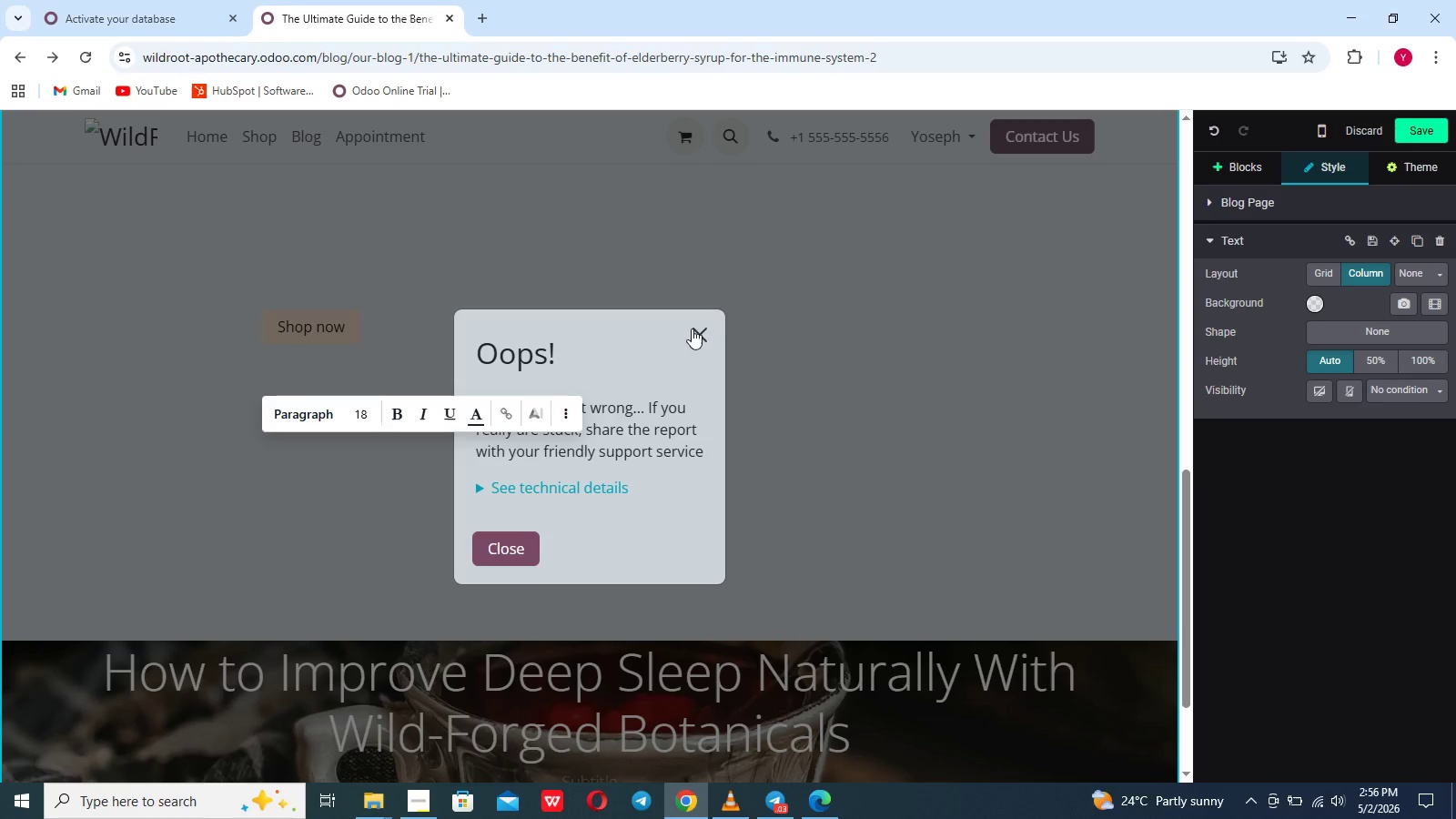 
left_click([701, 338])
 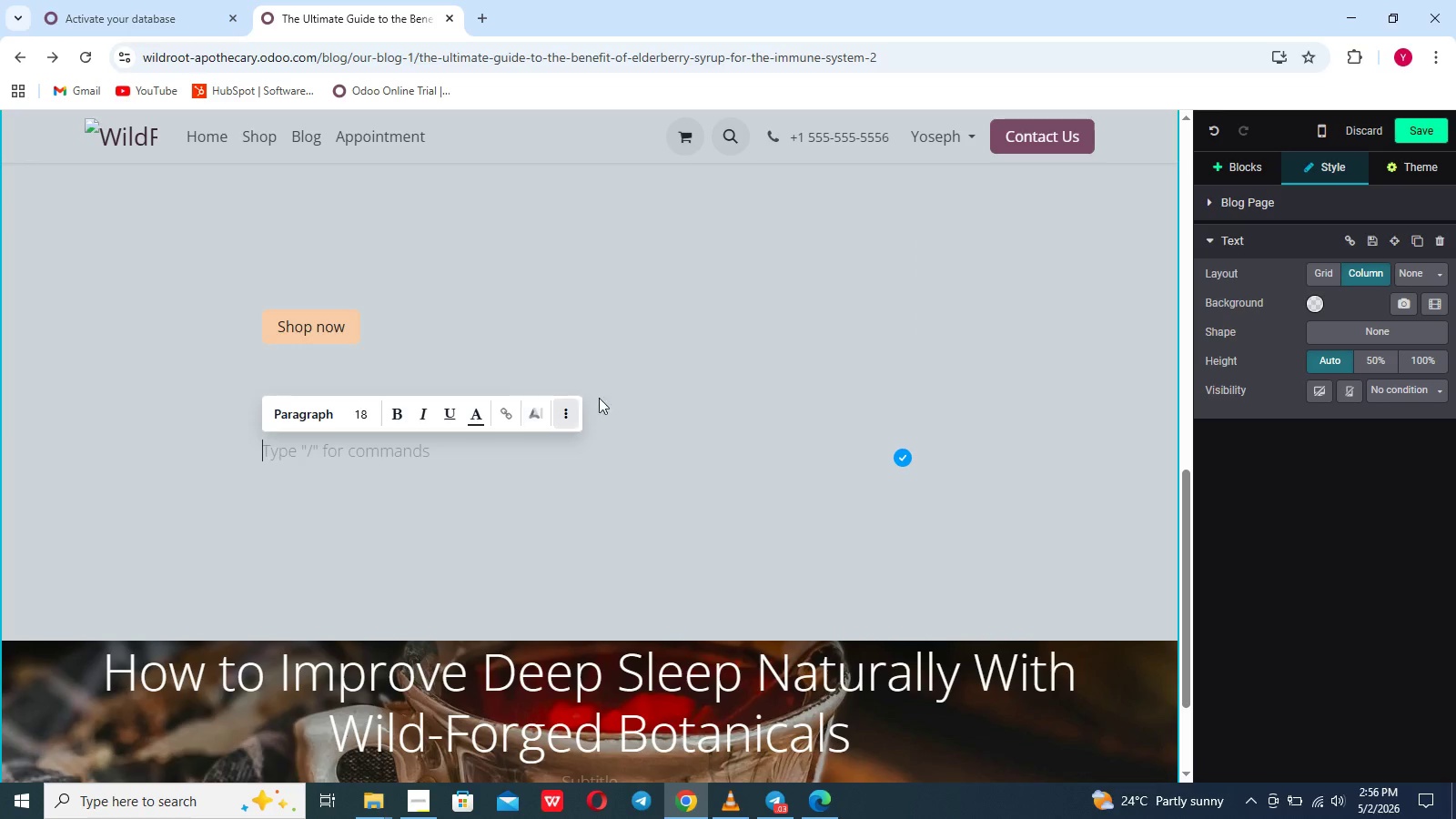 
left_click([642, 416])
 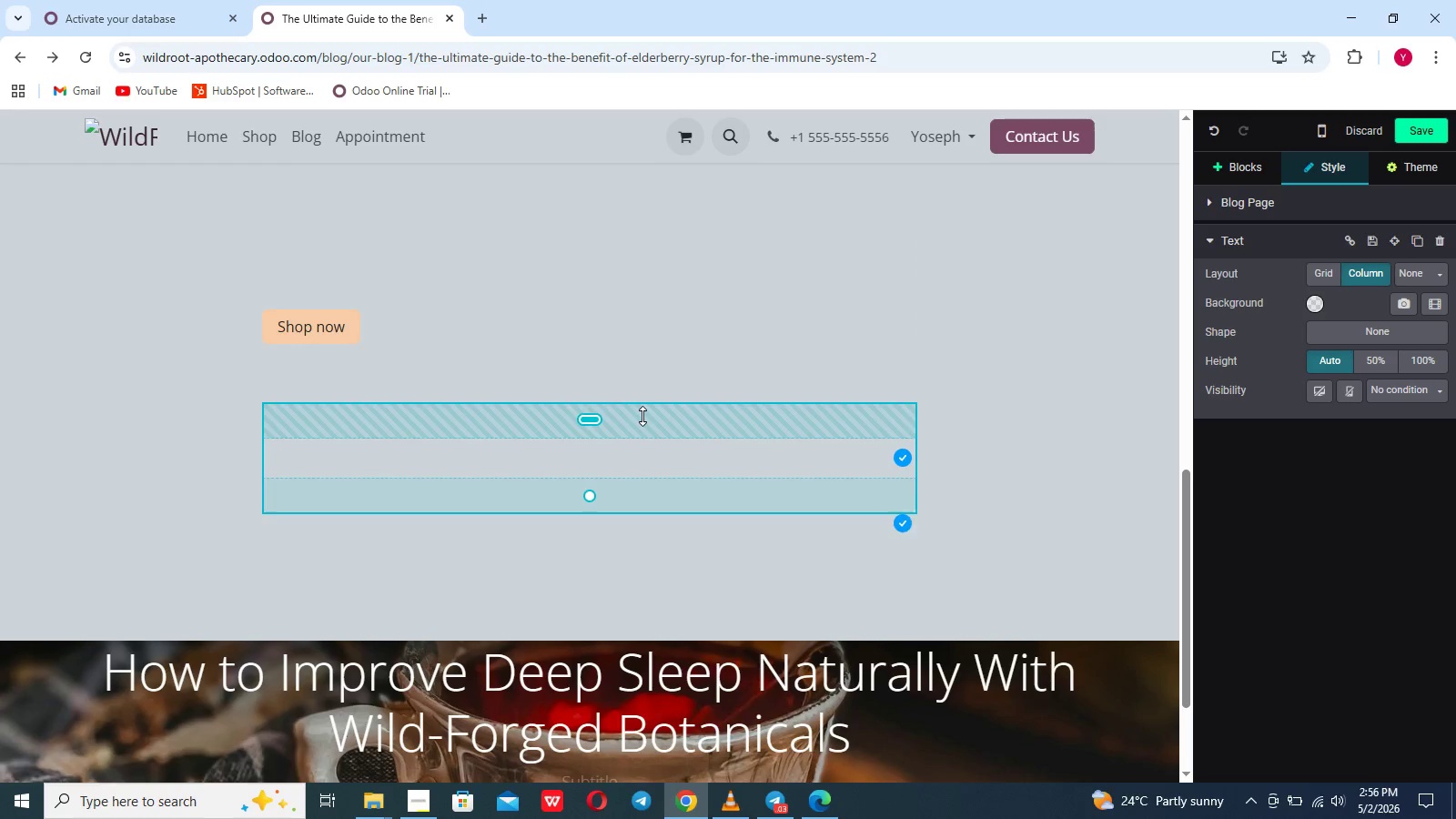 
scroll: coordinate [642, 416], scroll_direction: up, amount: 11.0
 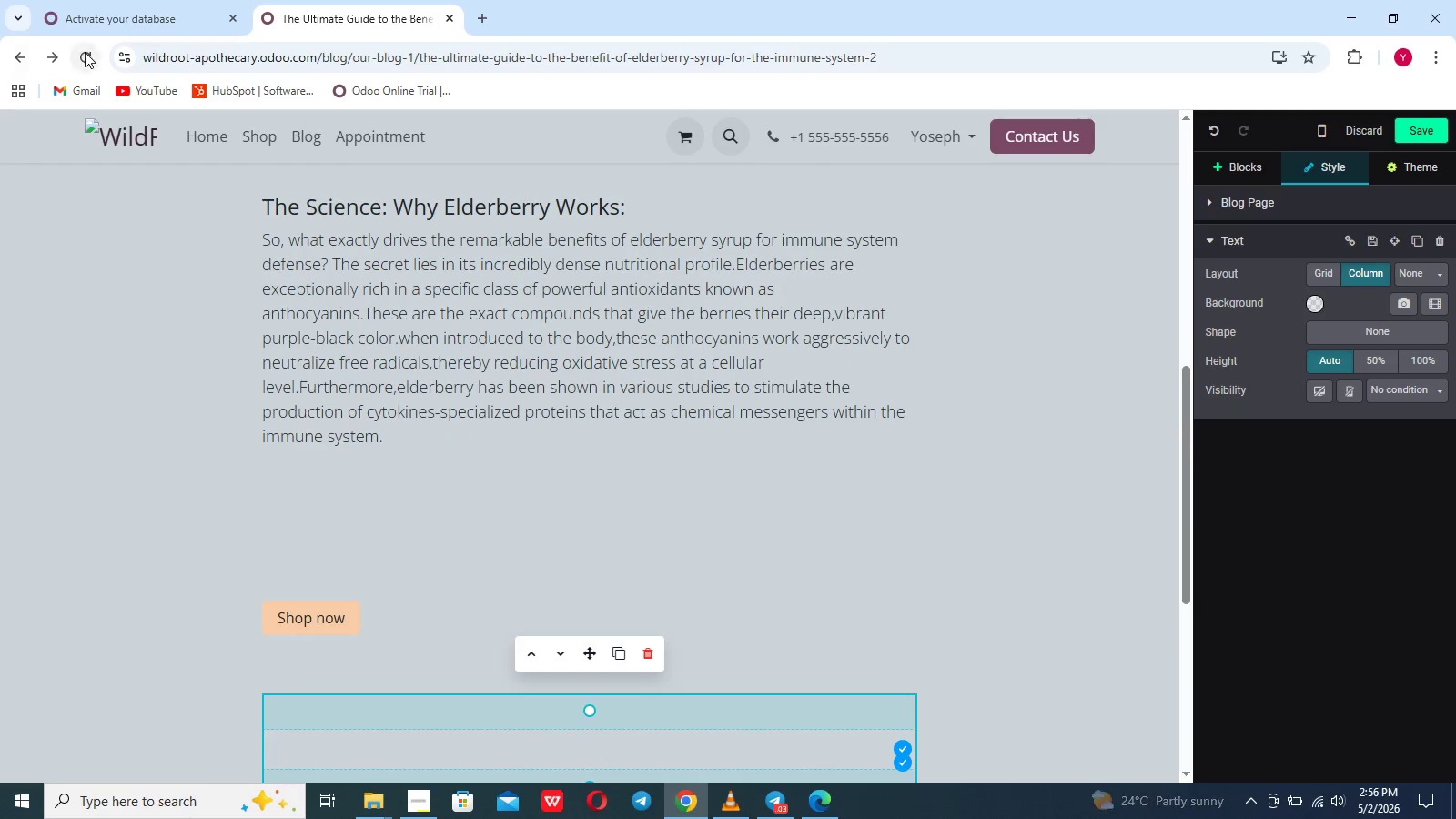 
left_click([85, 52])
 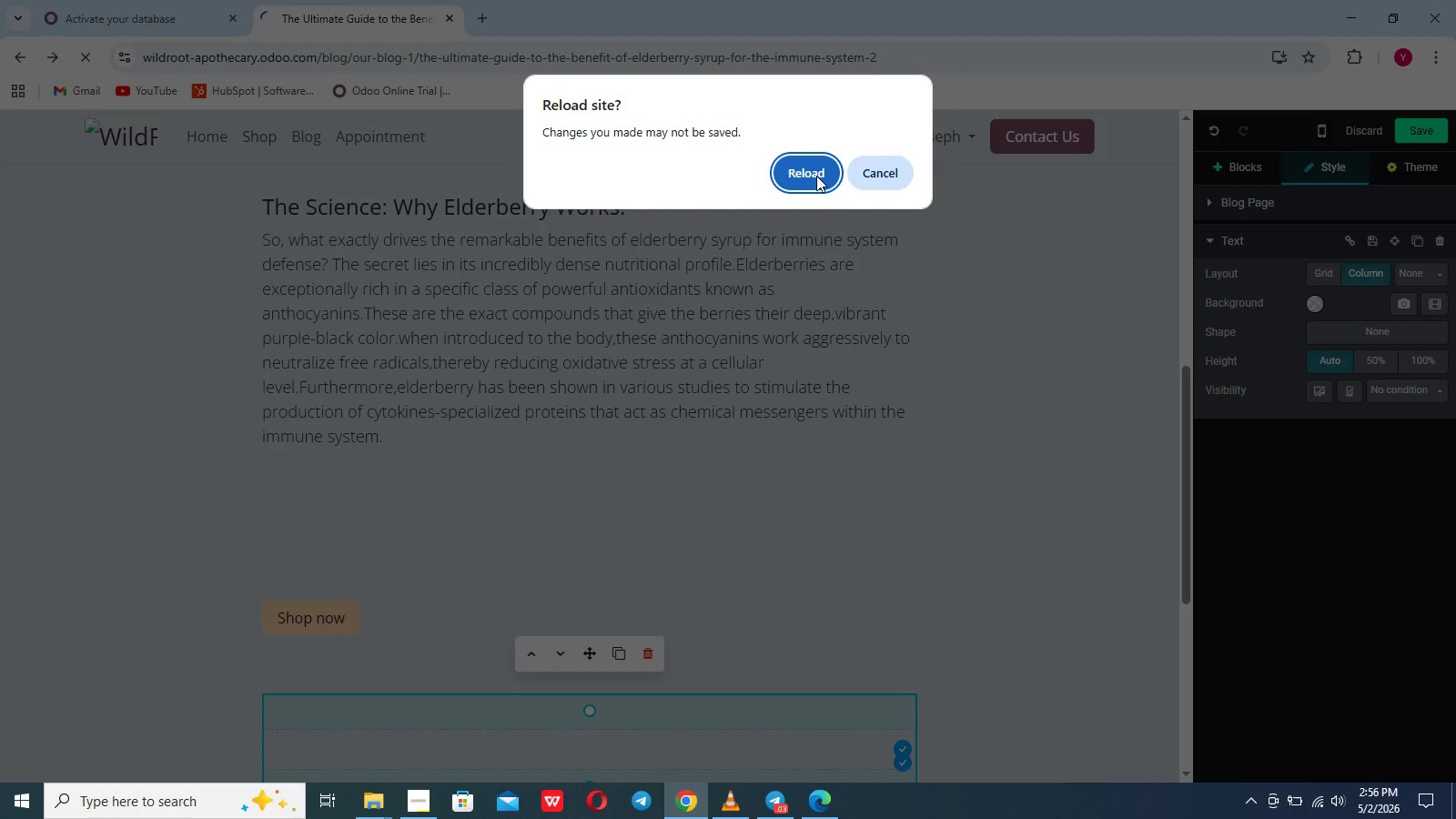 
left_click([816, 176])
 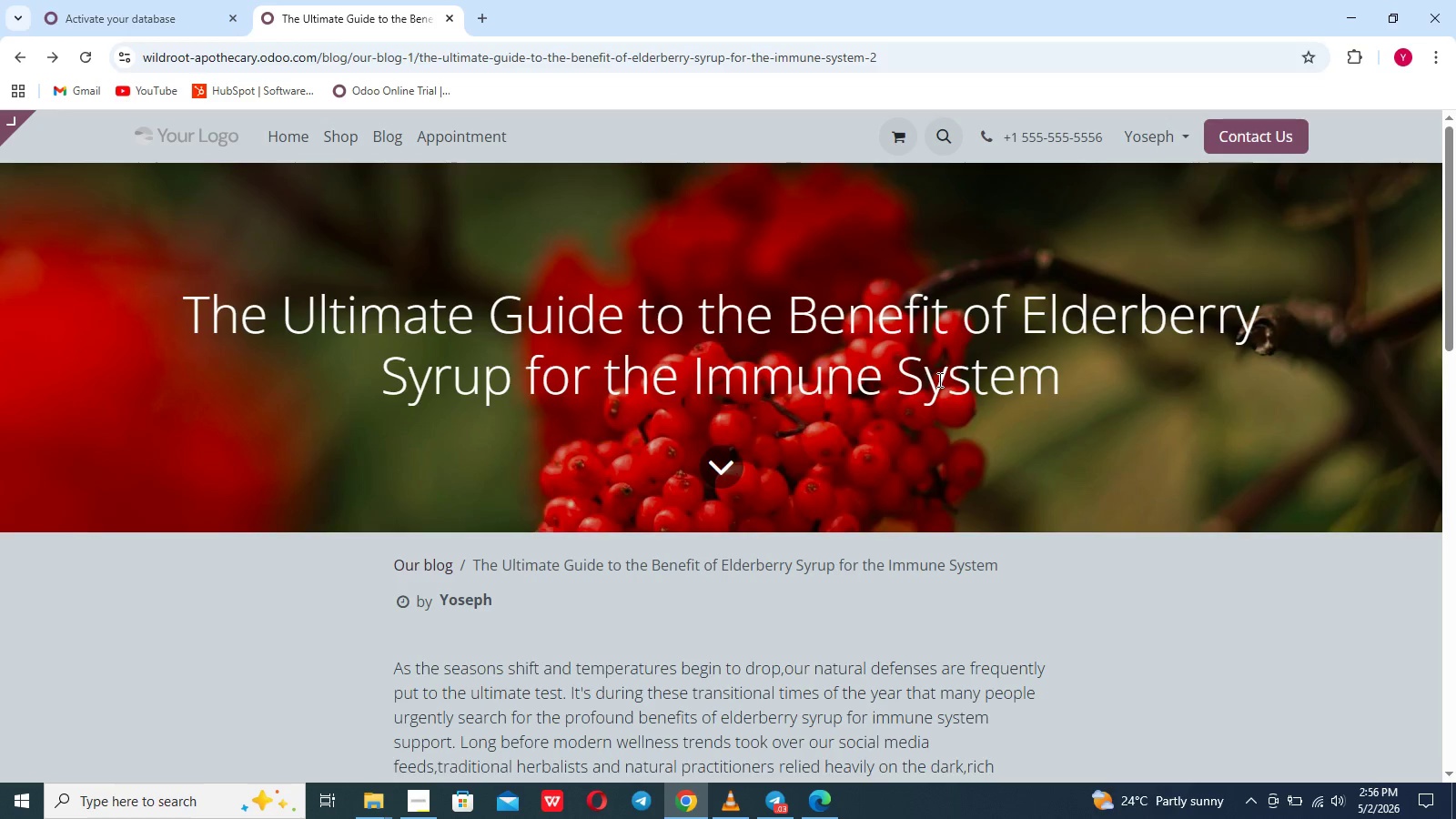 
scroll: coordinate [938, 379], scroll_direction: down, amount: 58.0
 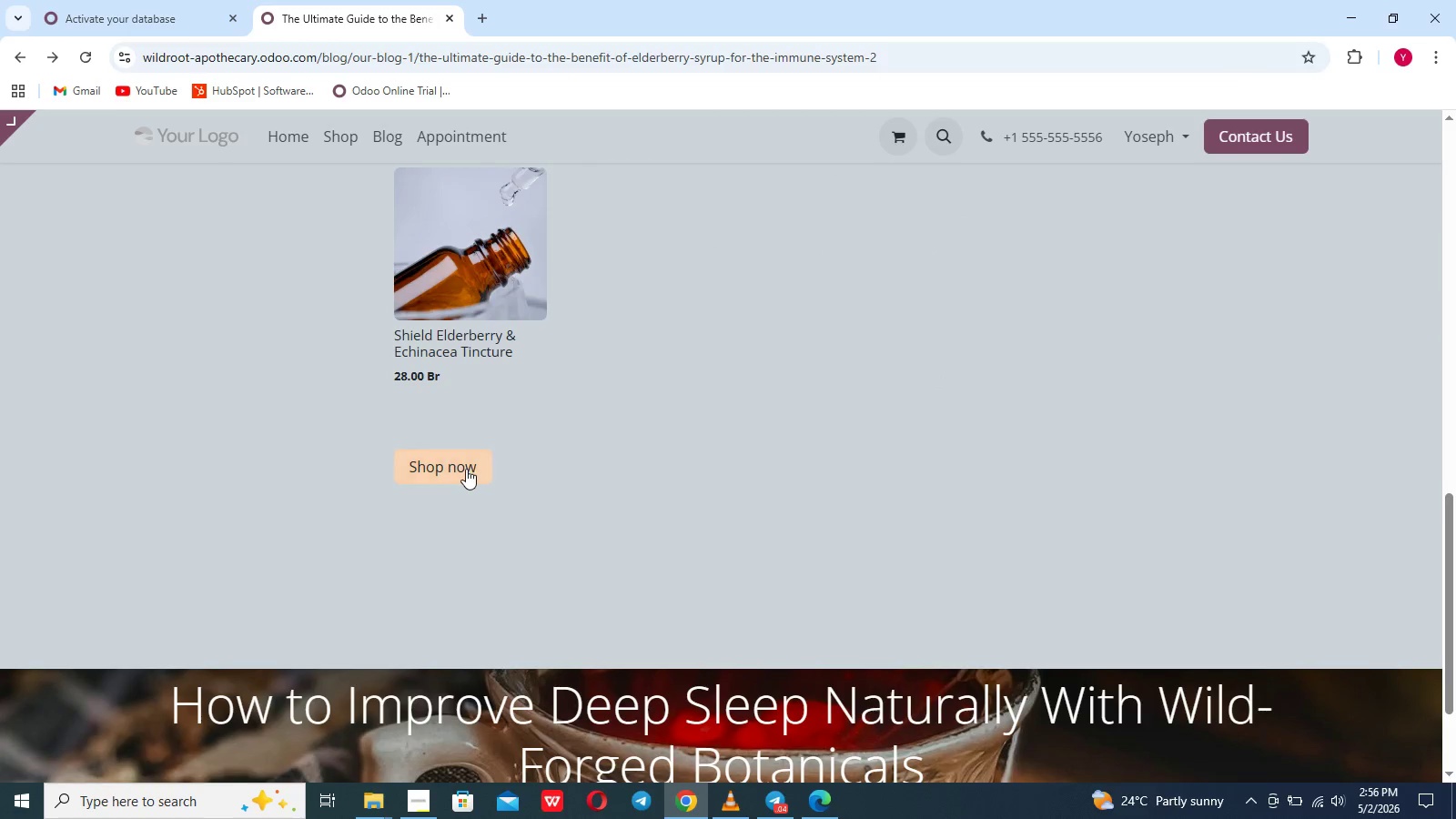 
left_click([466, 469])
 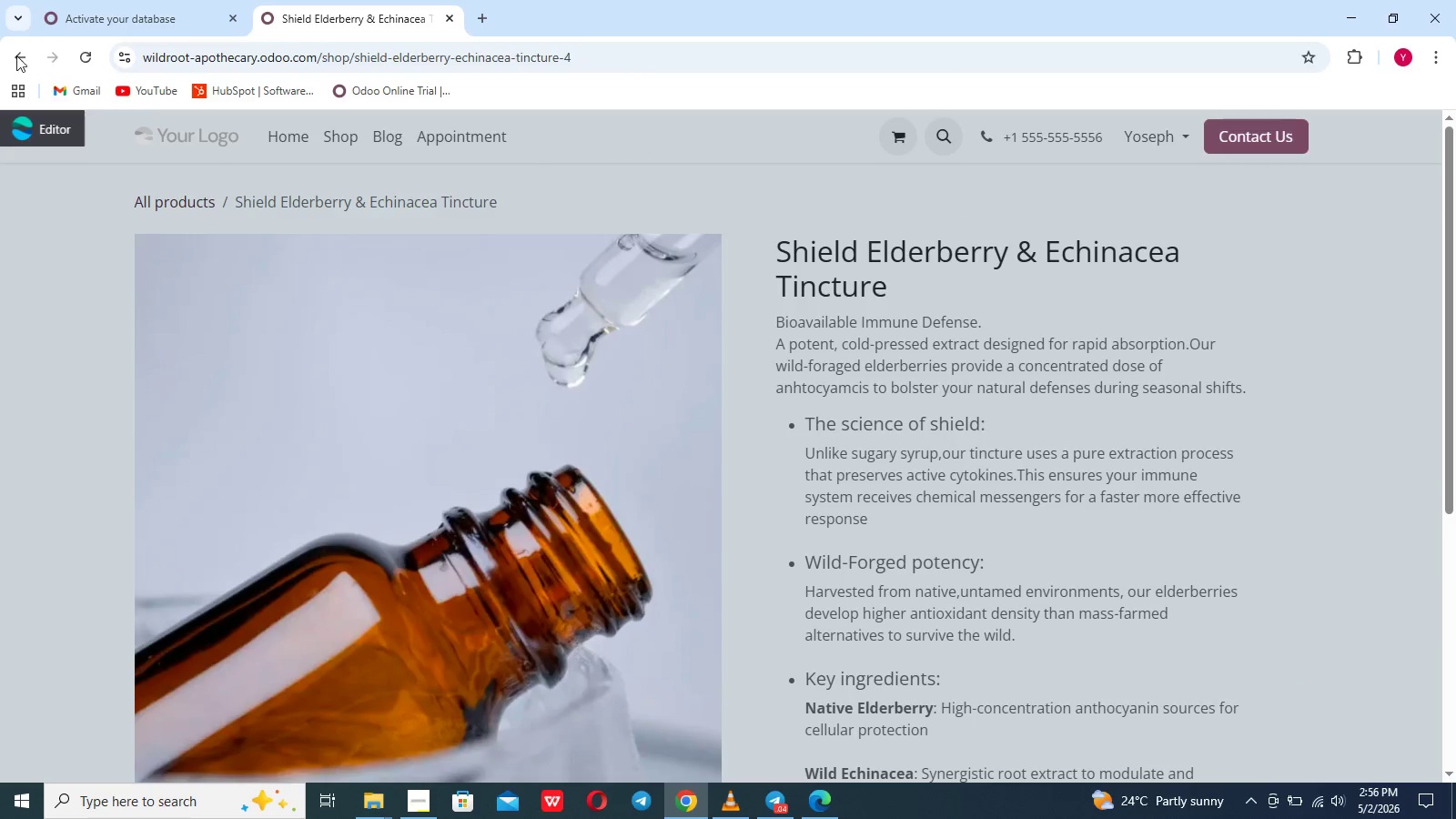 
left_click([10, 53])
 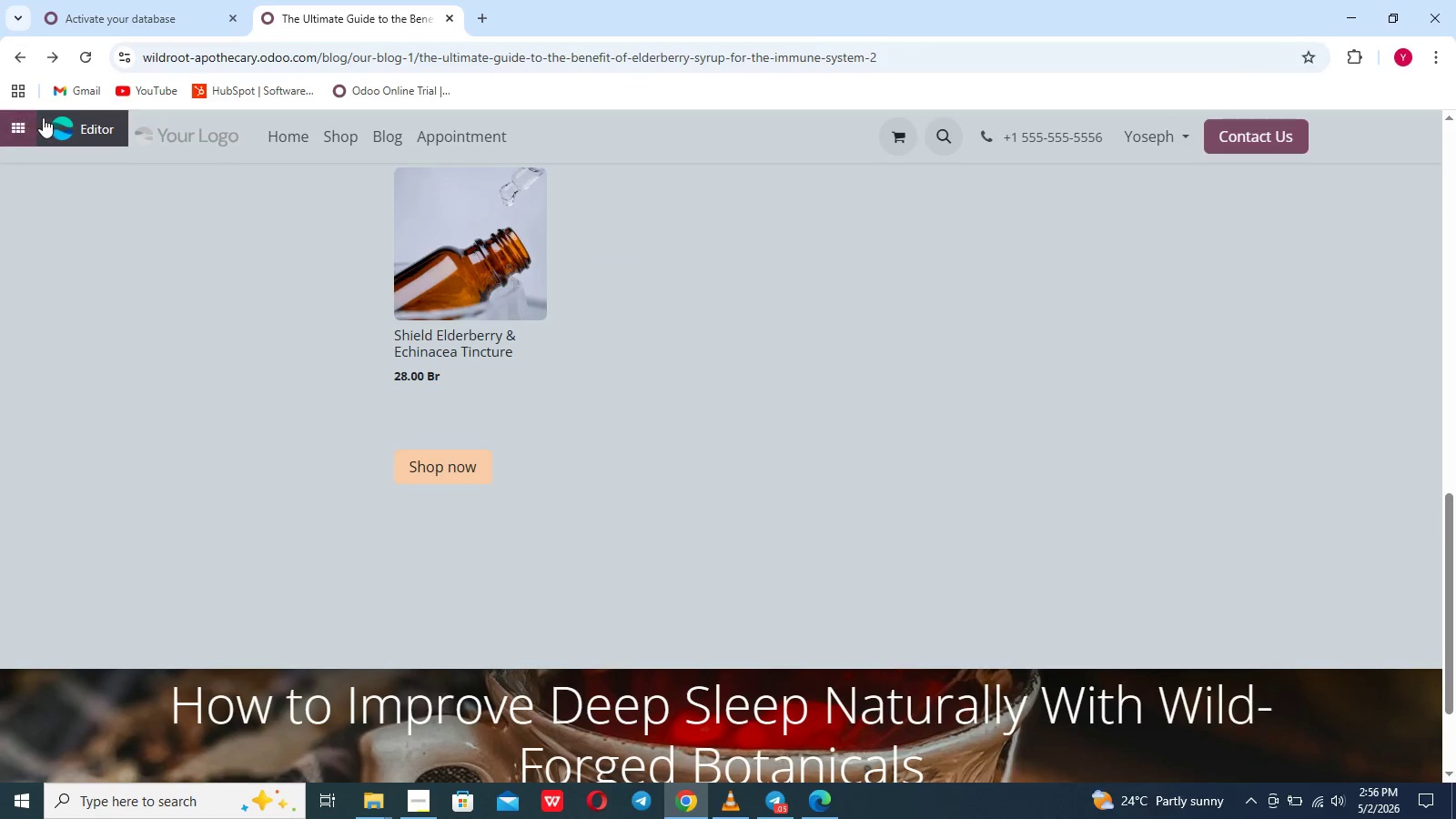 
left_click([49, 118])
 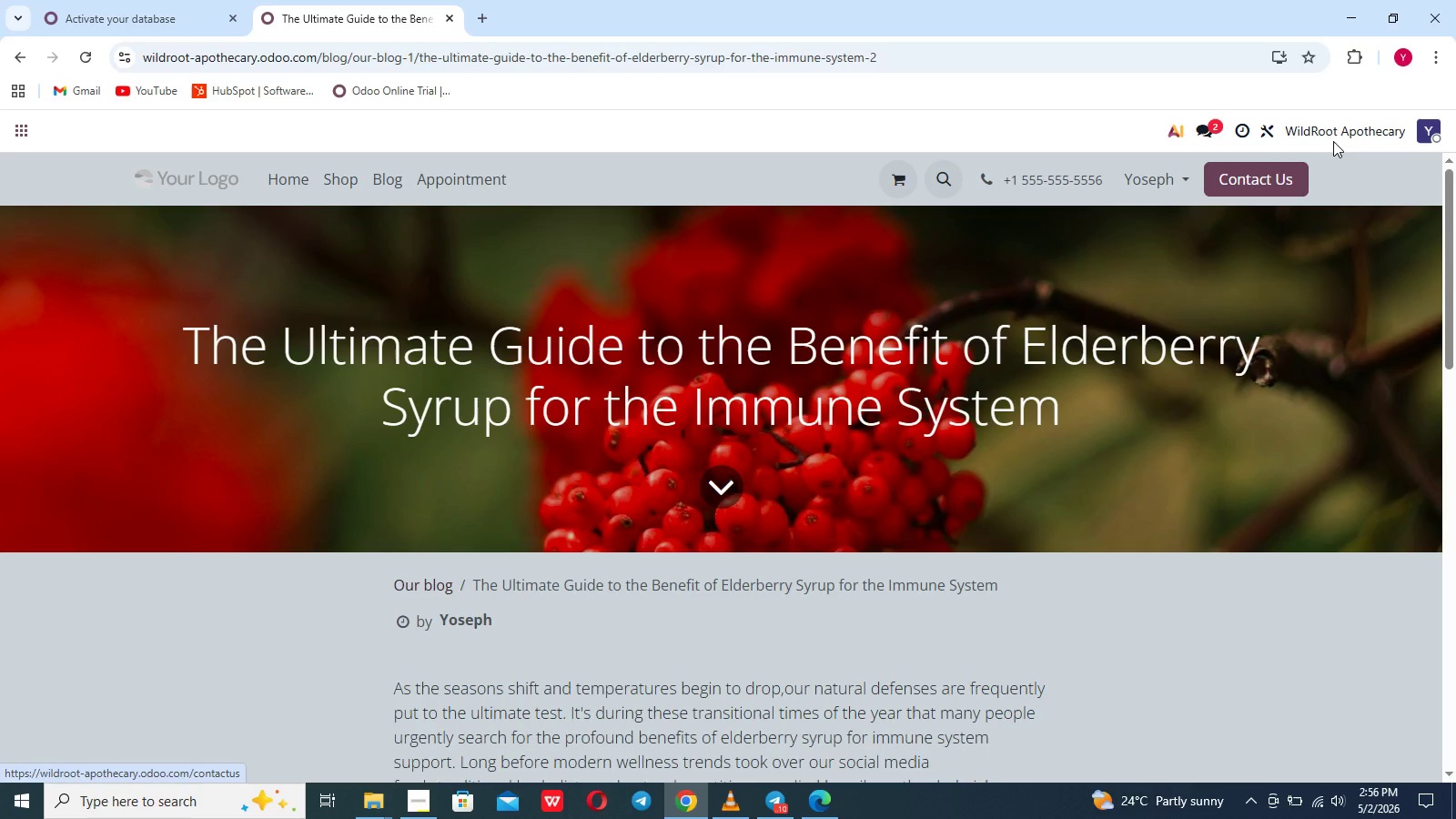 
left_click([1451, 117])
 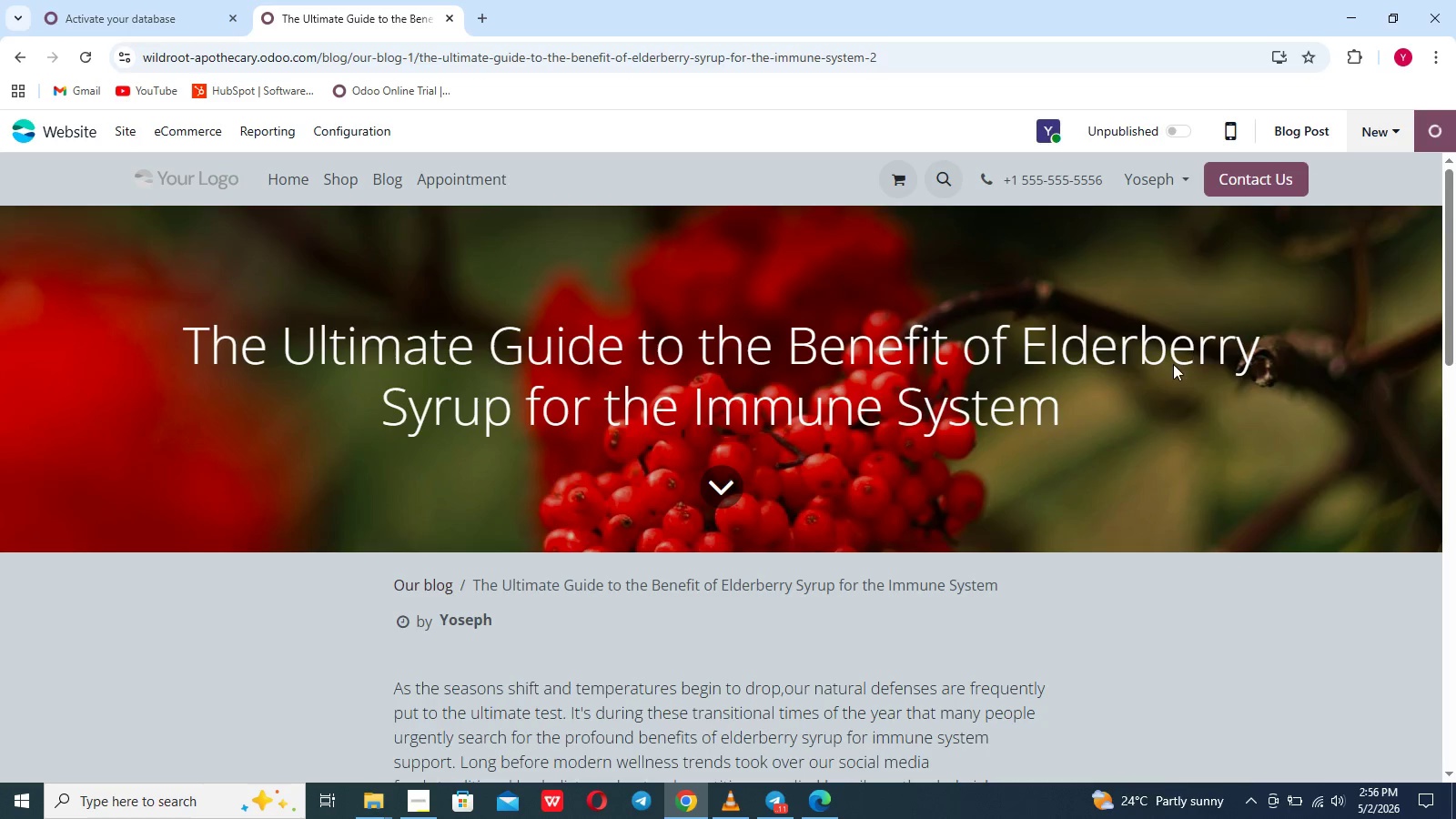 
scroll: coordinate [1173, 364], scroll_direction: down, amount: 52.0
 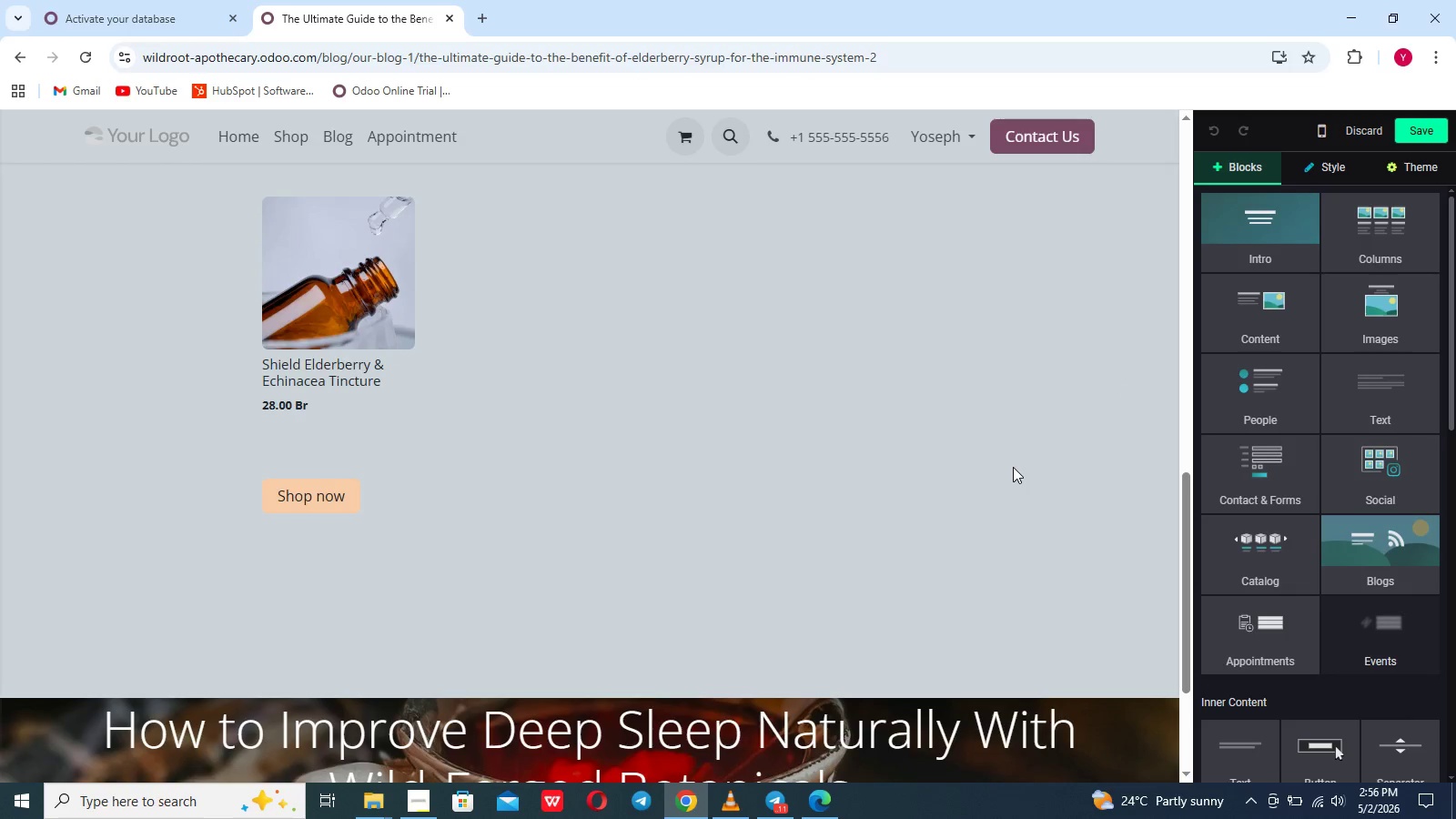 
left_click([1394, 404])
 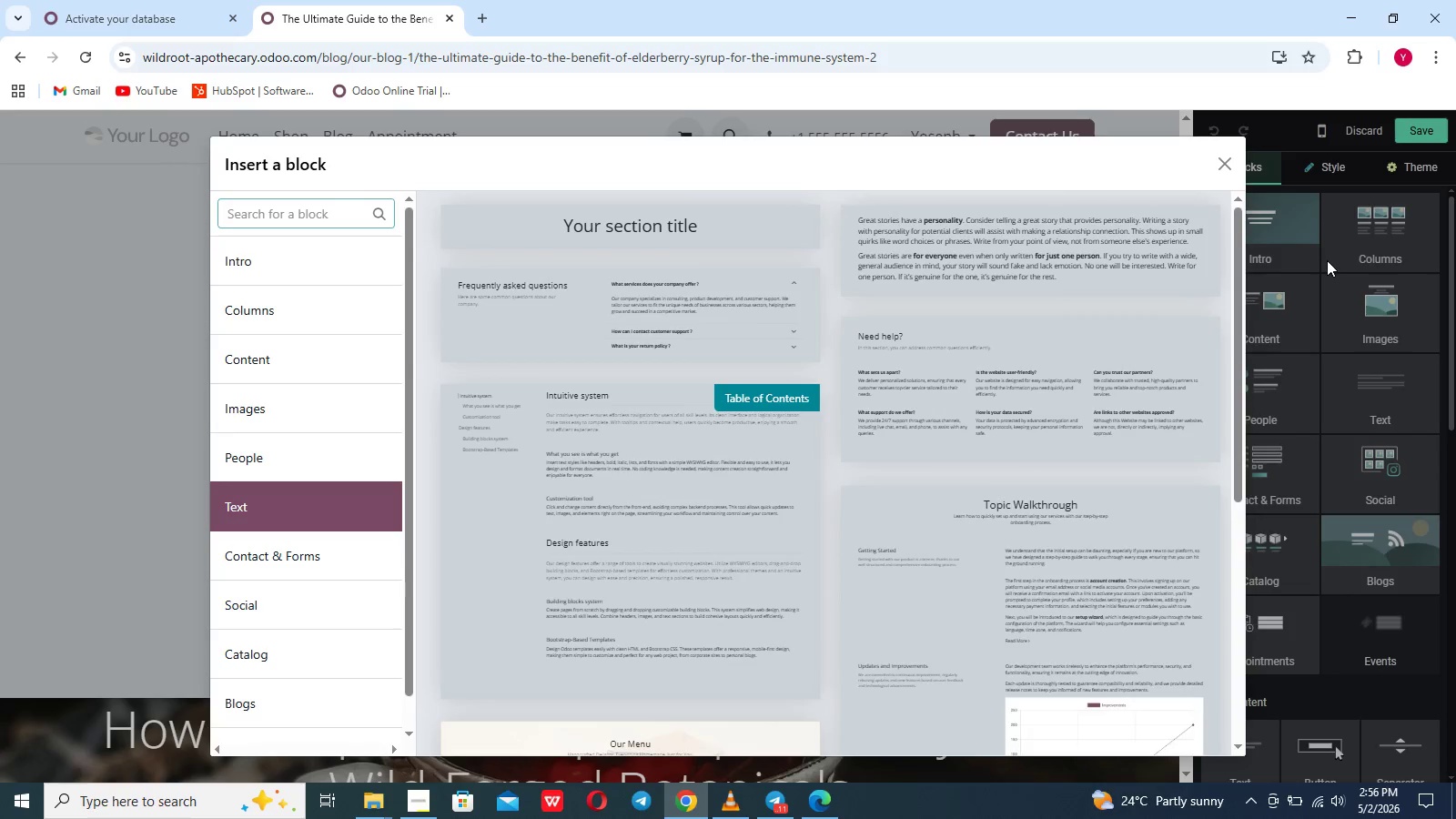 
left_click([1144, 239])
 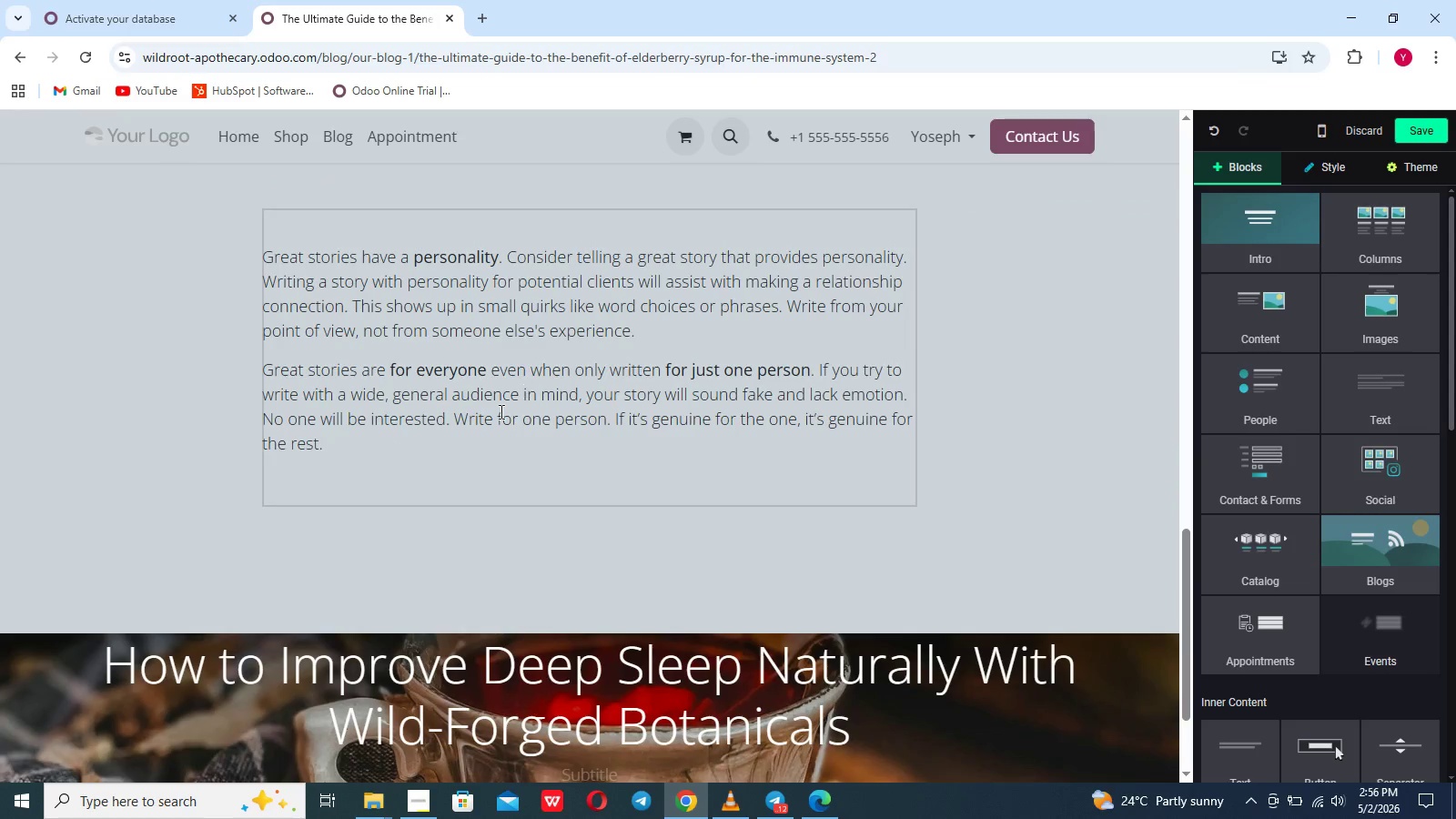 
left_click_drag(start_coordinate=[383, 462], to_coordinate=[219, 237])
 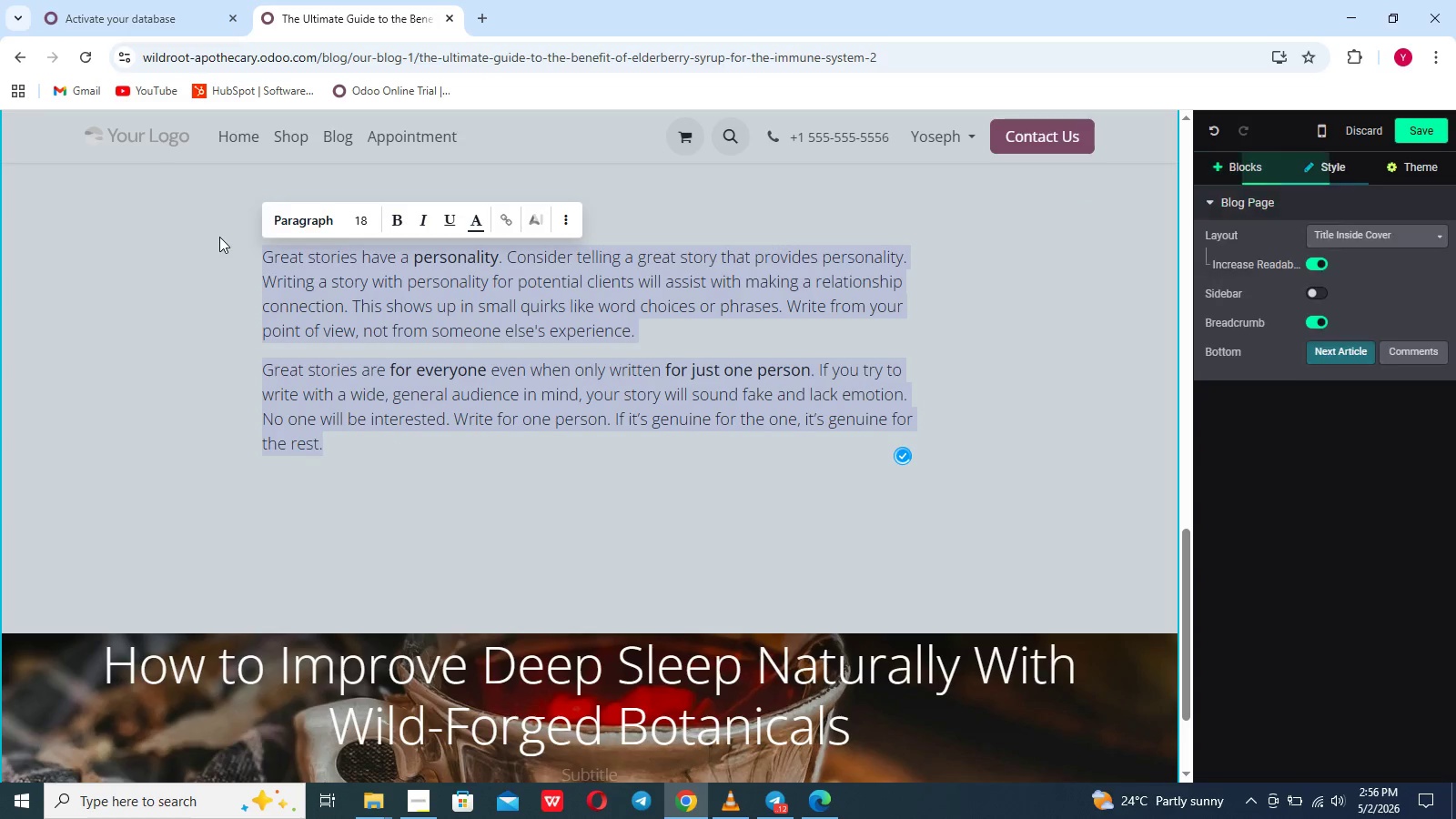 
key(Backspace)
 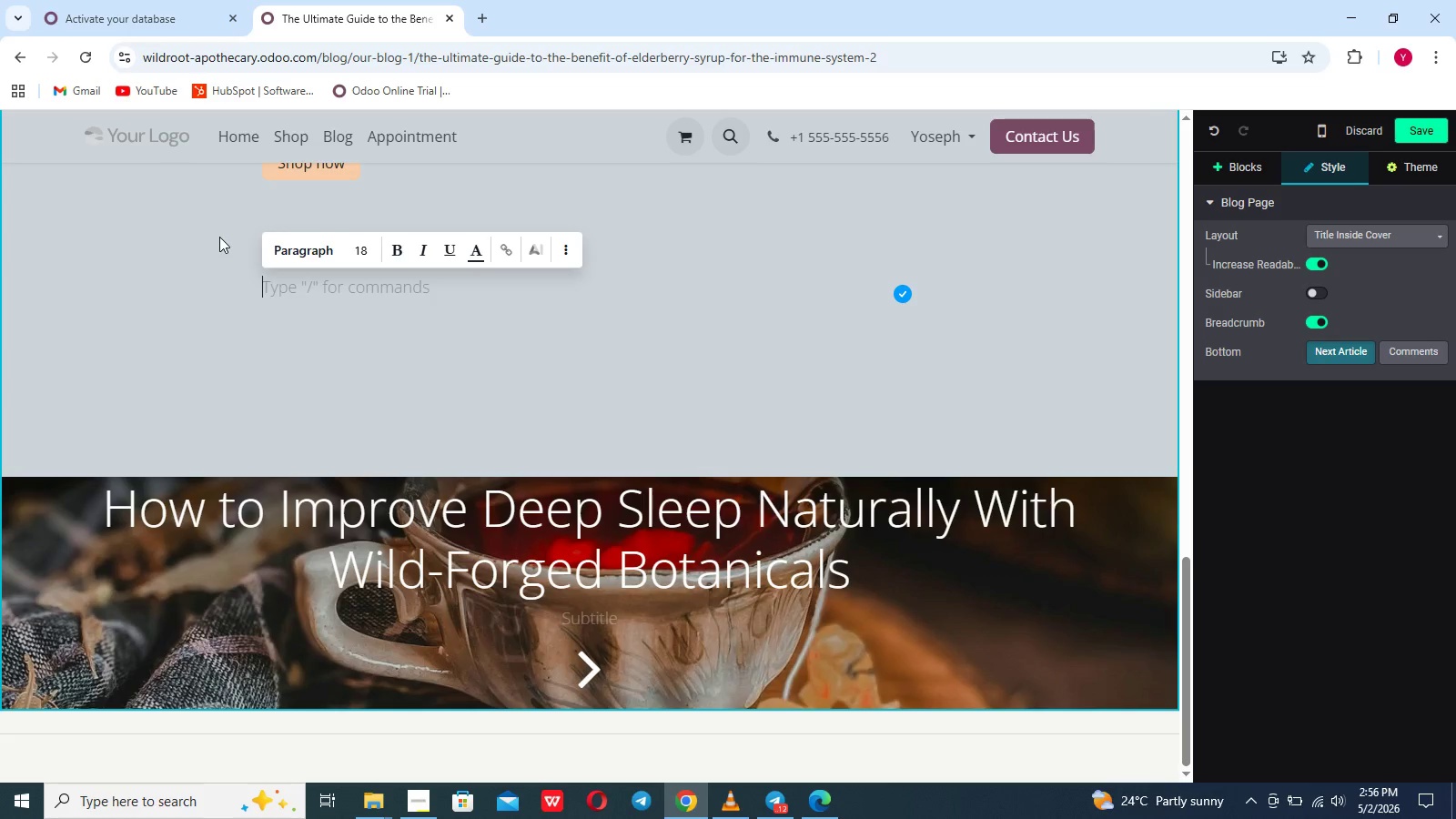 
type(SYR)
key(Backspace)
key(Backspace)
 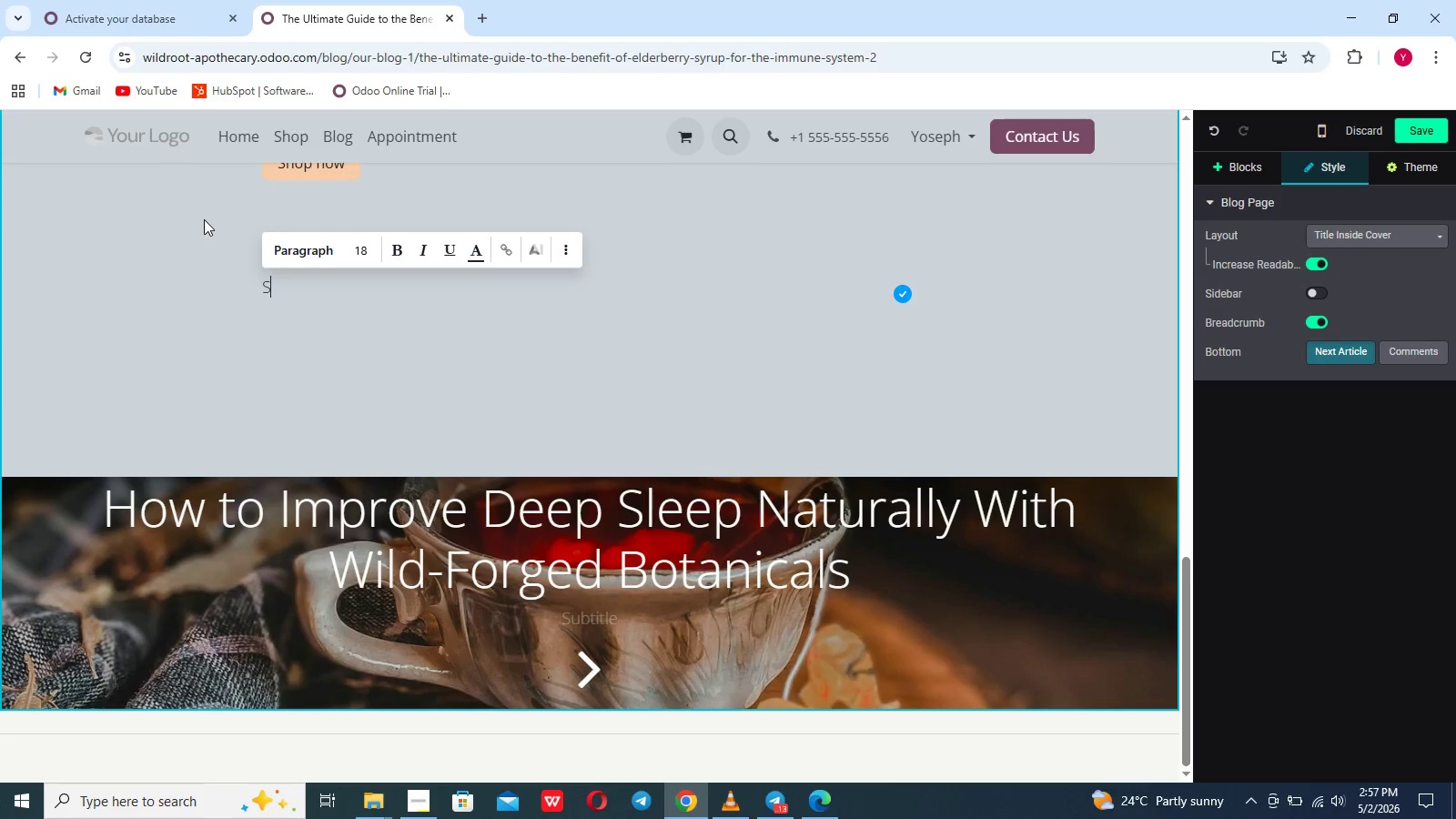 
type(yr)
 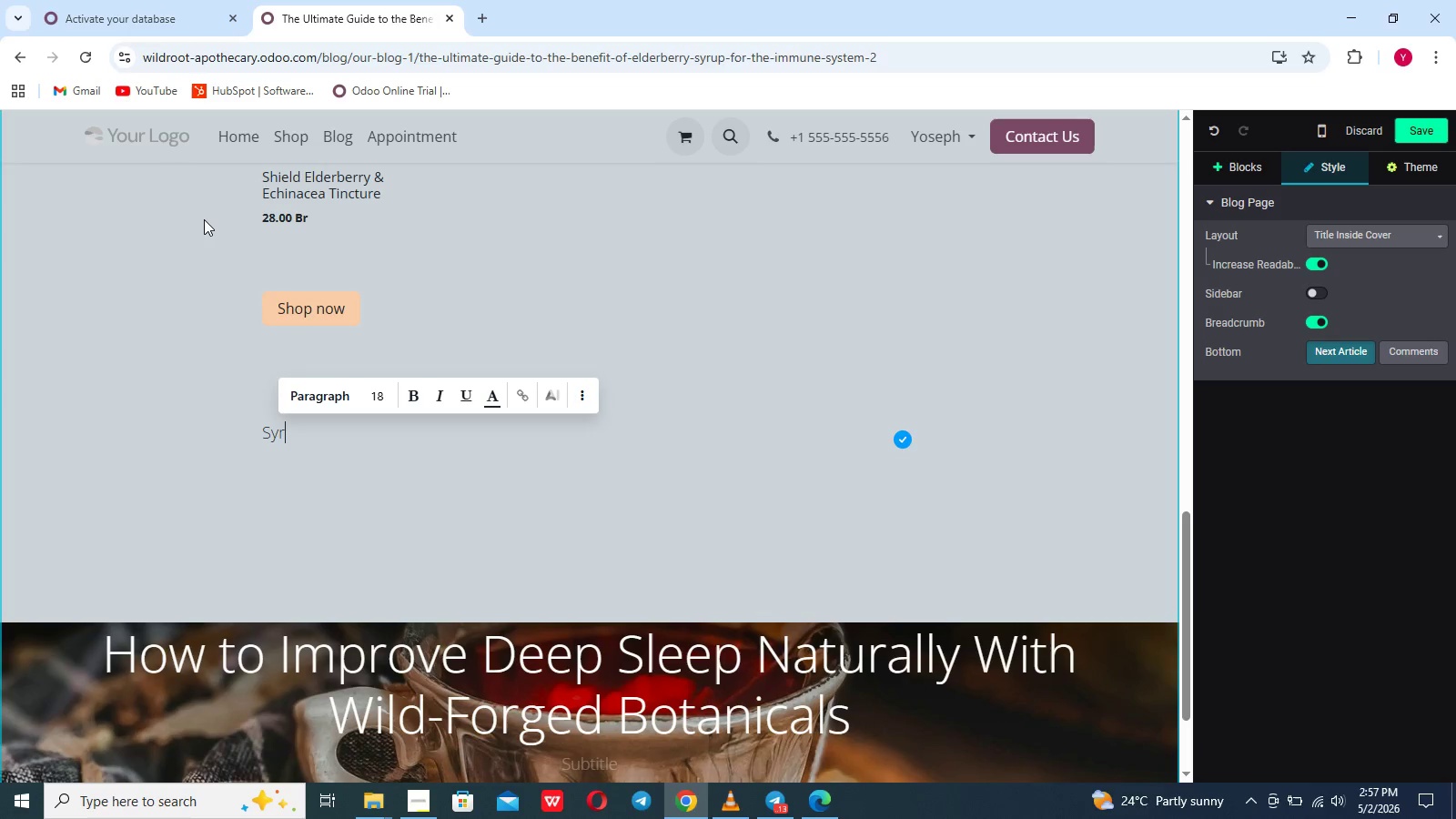 
scroll: coordinate [204, 219], scroll_direction: down, amount: 1.0
 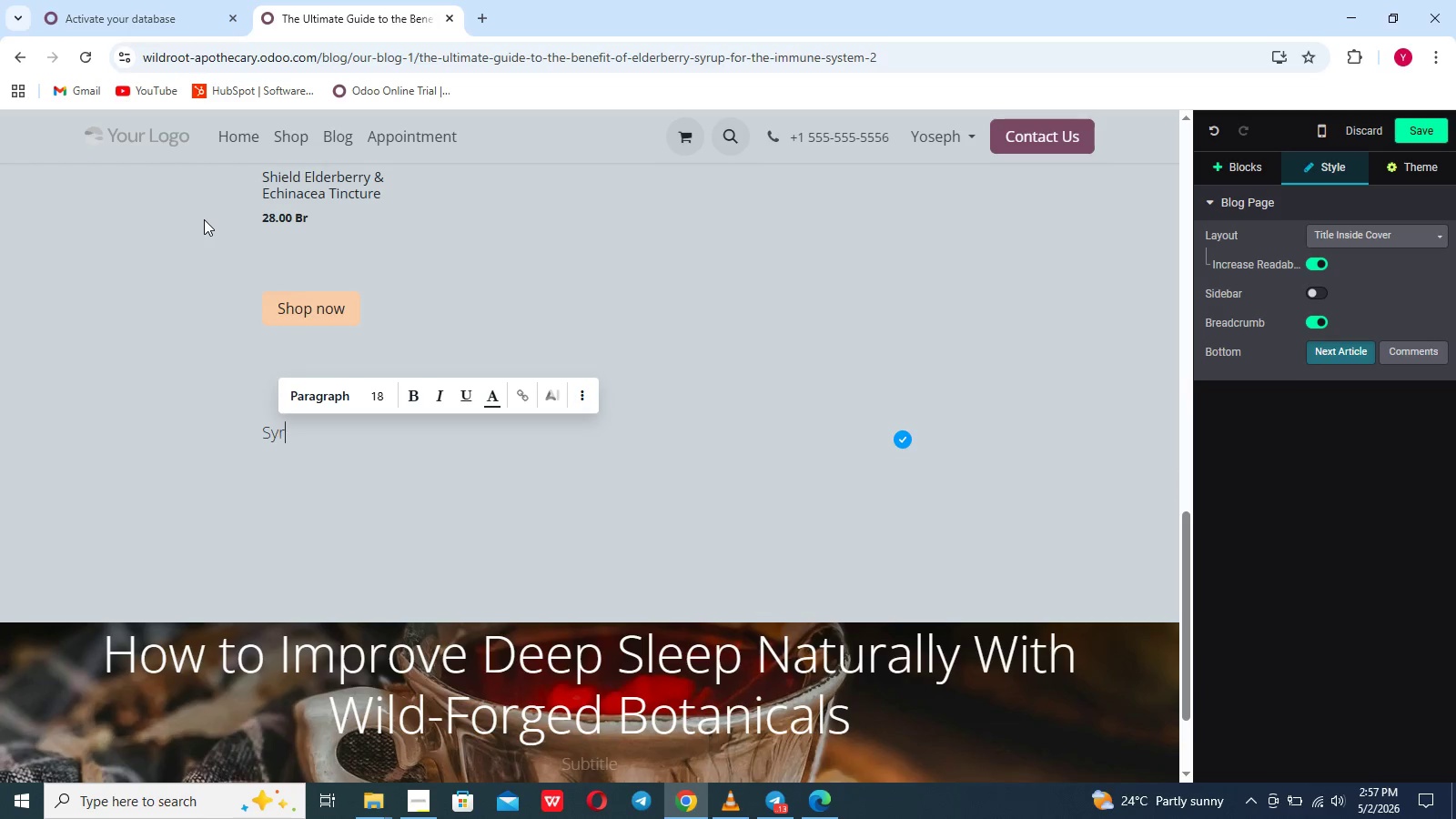 
type(up VS> )
 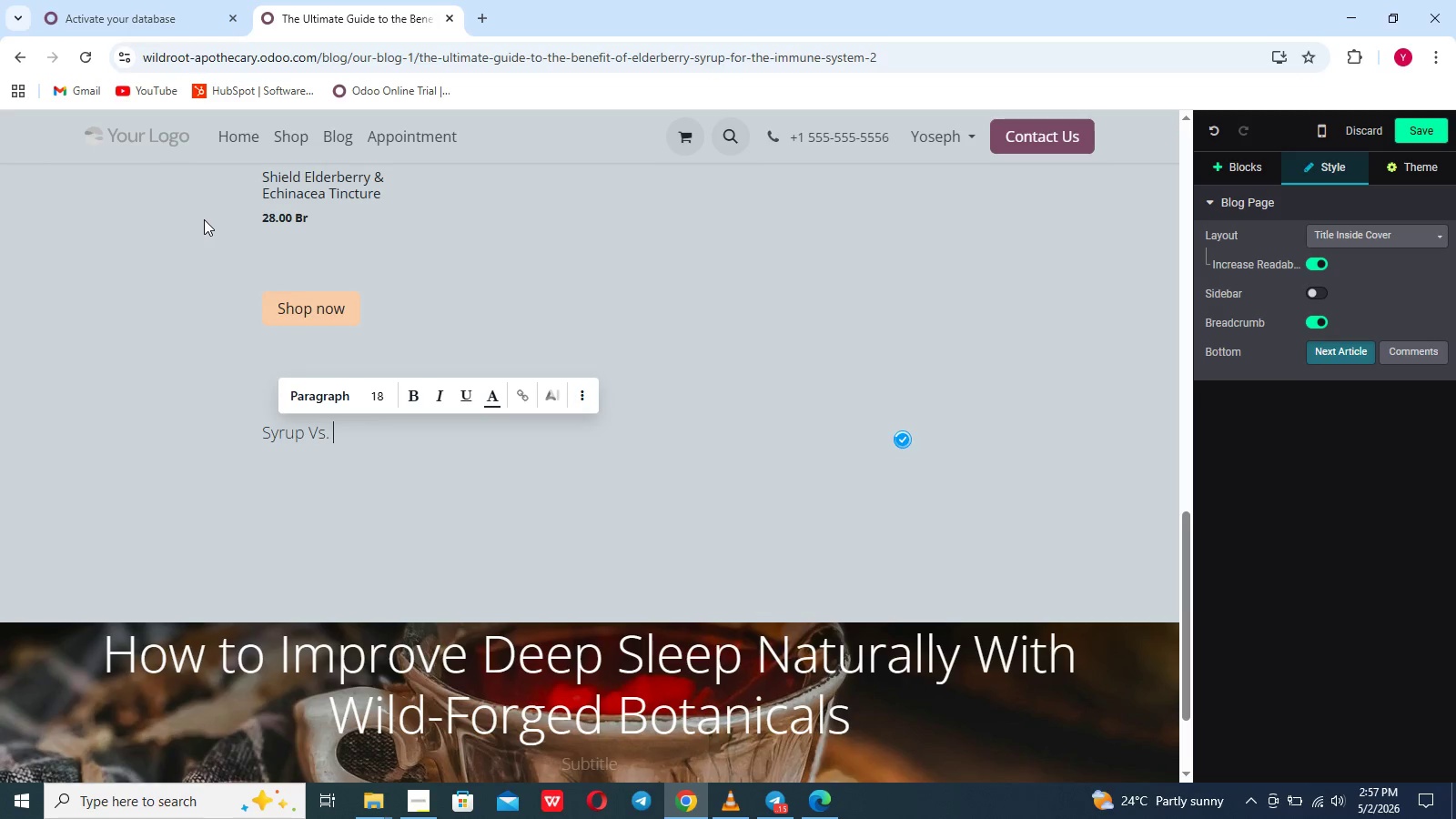 
type(Tincture: Maximix)
key(Backspace)
type(zing Av)
key(Backspace)
type(bsorption)
 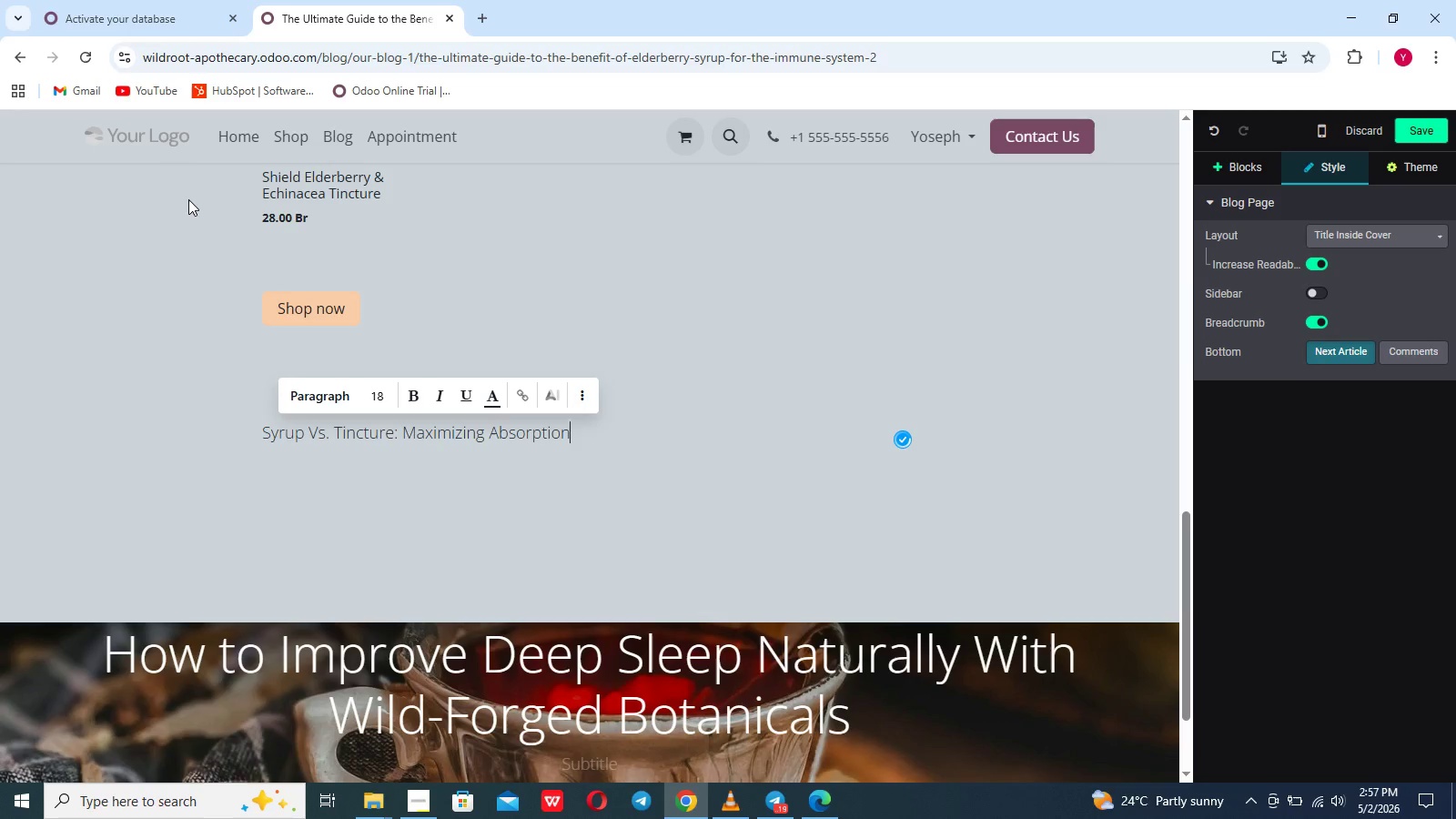 
left_click([188, 199])
 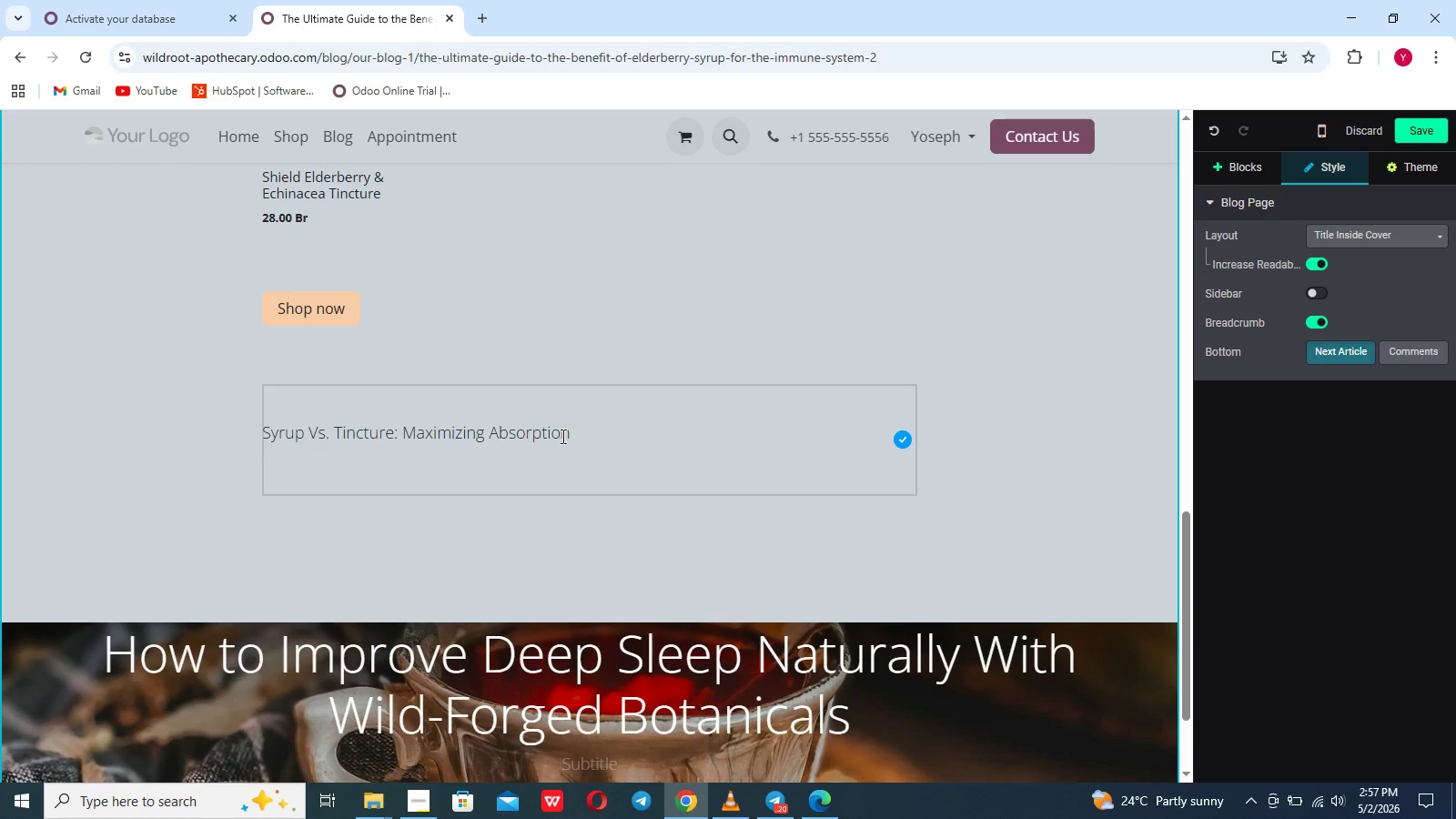 
left_click_drag(start_coordinate=[579, 434], to_coordinate=[263, 435])
 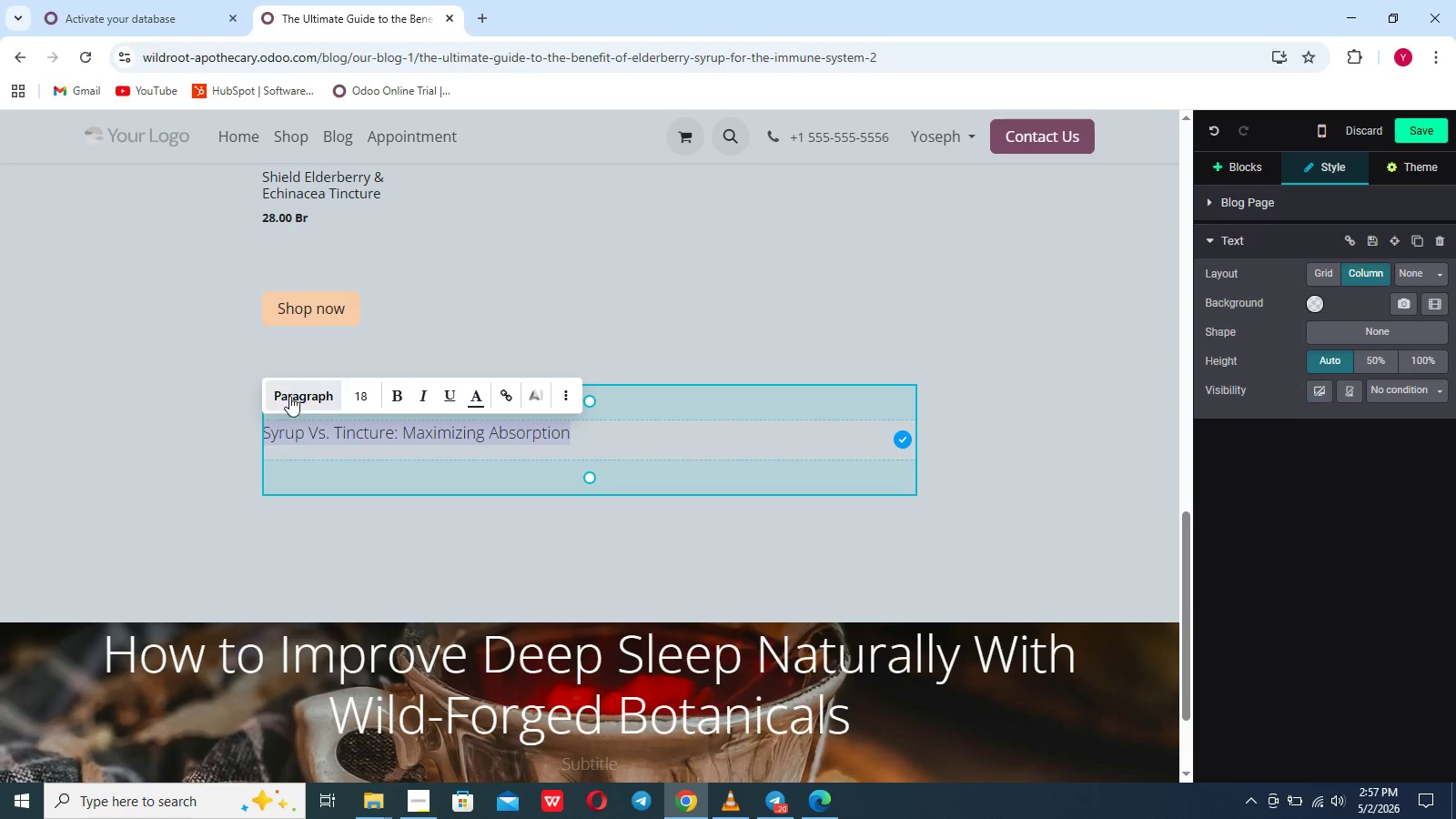 
left_click([291, 398])
 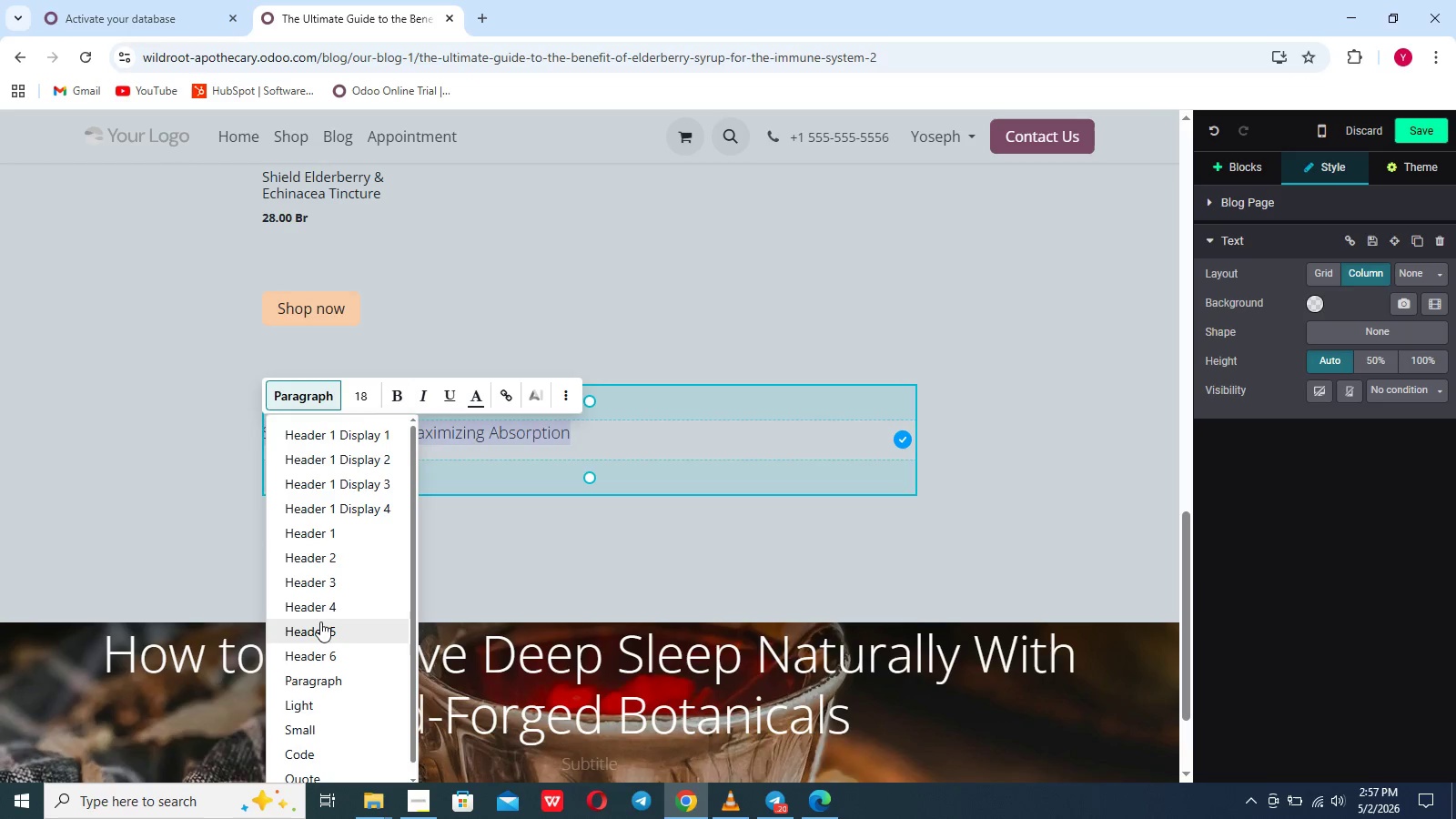 
left_click([321, 626])
 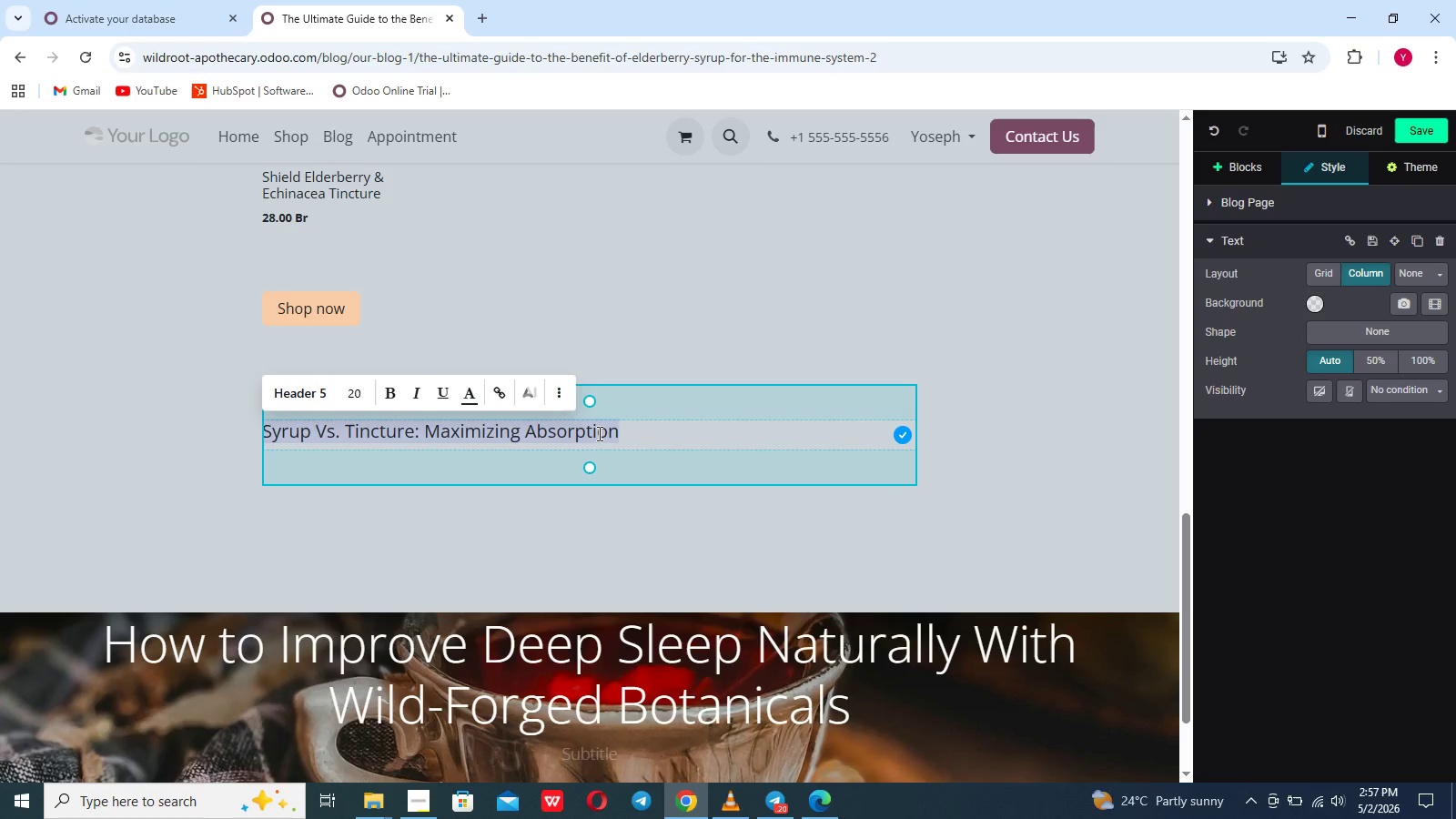 
left_click([642, 430])
 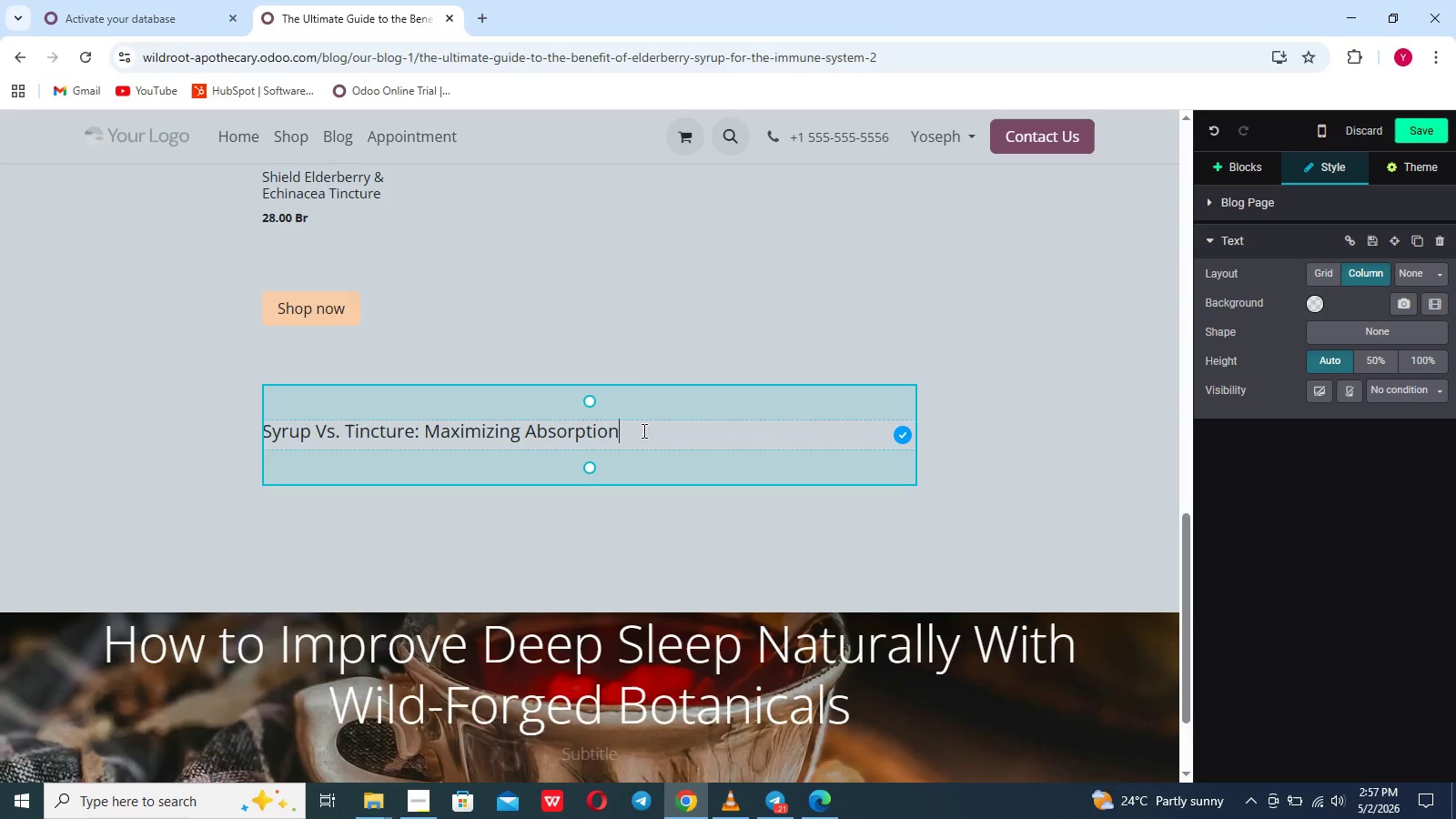 
key(Enter)
 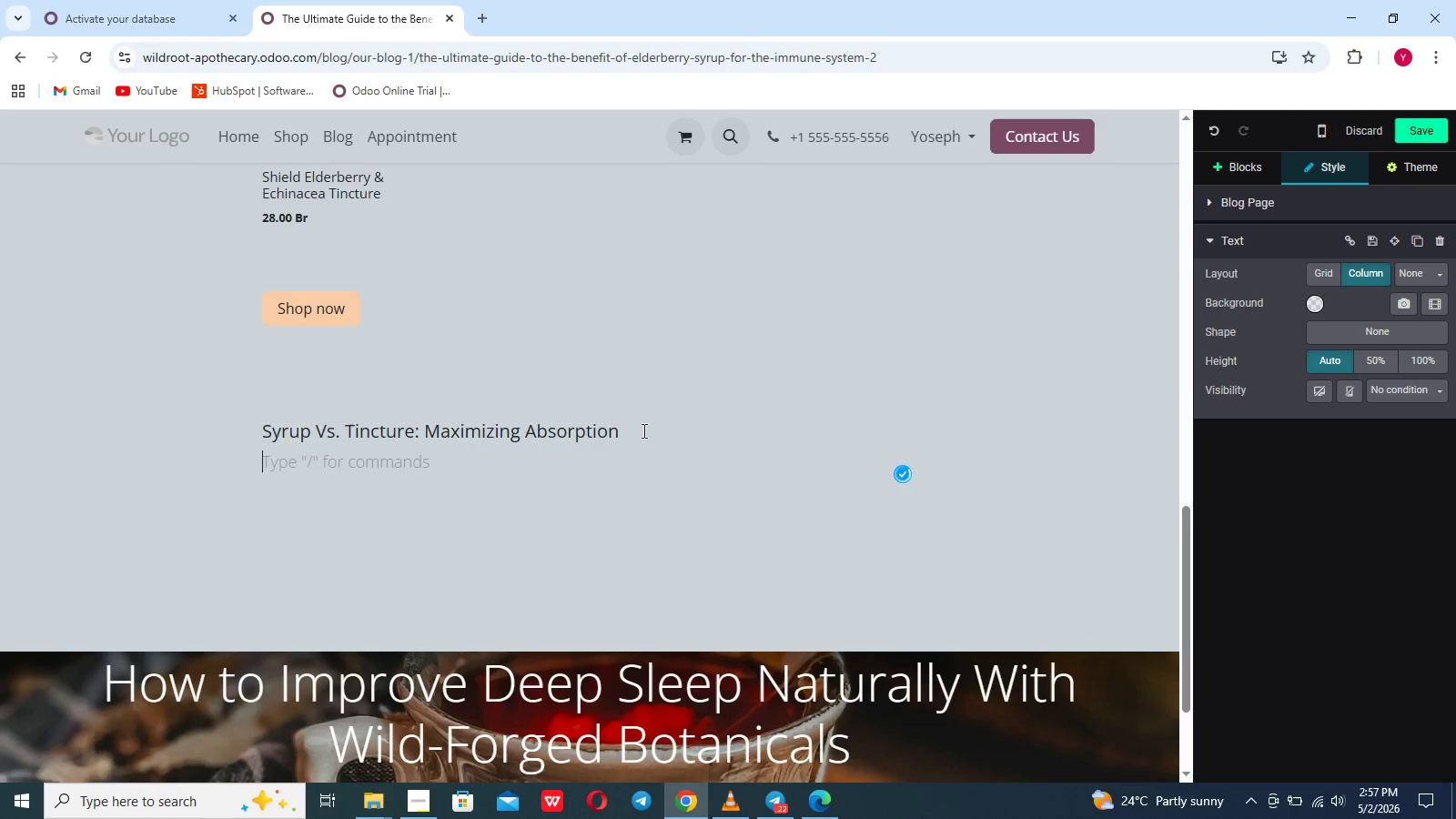 
key(Enter)
 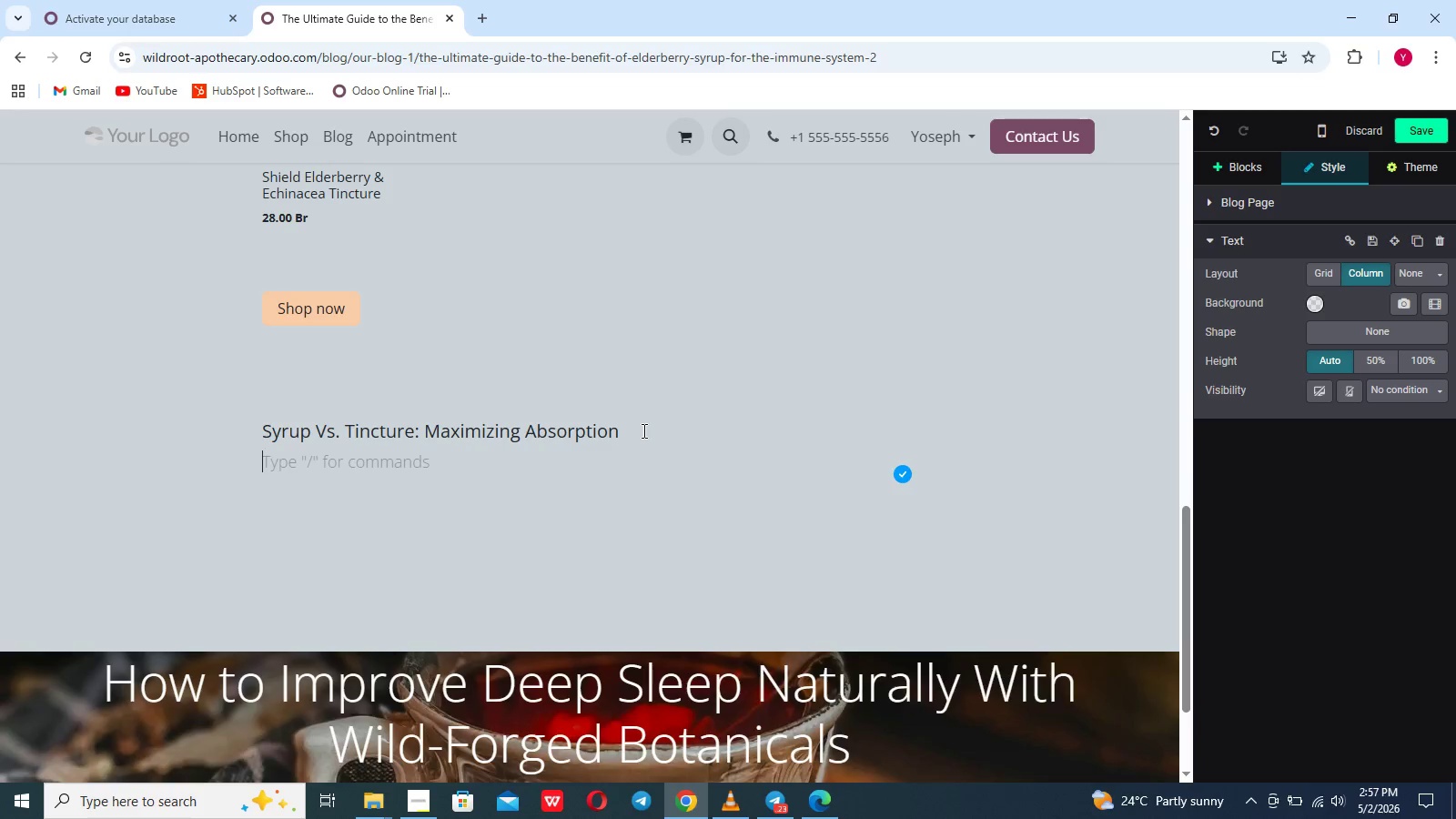 
type(Whike)
key(Backspace)
key(Backspace)
key(Backspace)
key(Backspace)
key(Backspace)
key(Backspace)
type(Whike )
key(Backspace)
key(Backspace)
key(Backspace)
type(le elderberry syrup is widely popular,tinctures ofe)
key(Backspace)
type(ten provide a superior, more concentrated dek)
key(Backspace)
type(lice)
key(Backspace)
key(Backspace)
type(very system.Syste)
 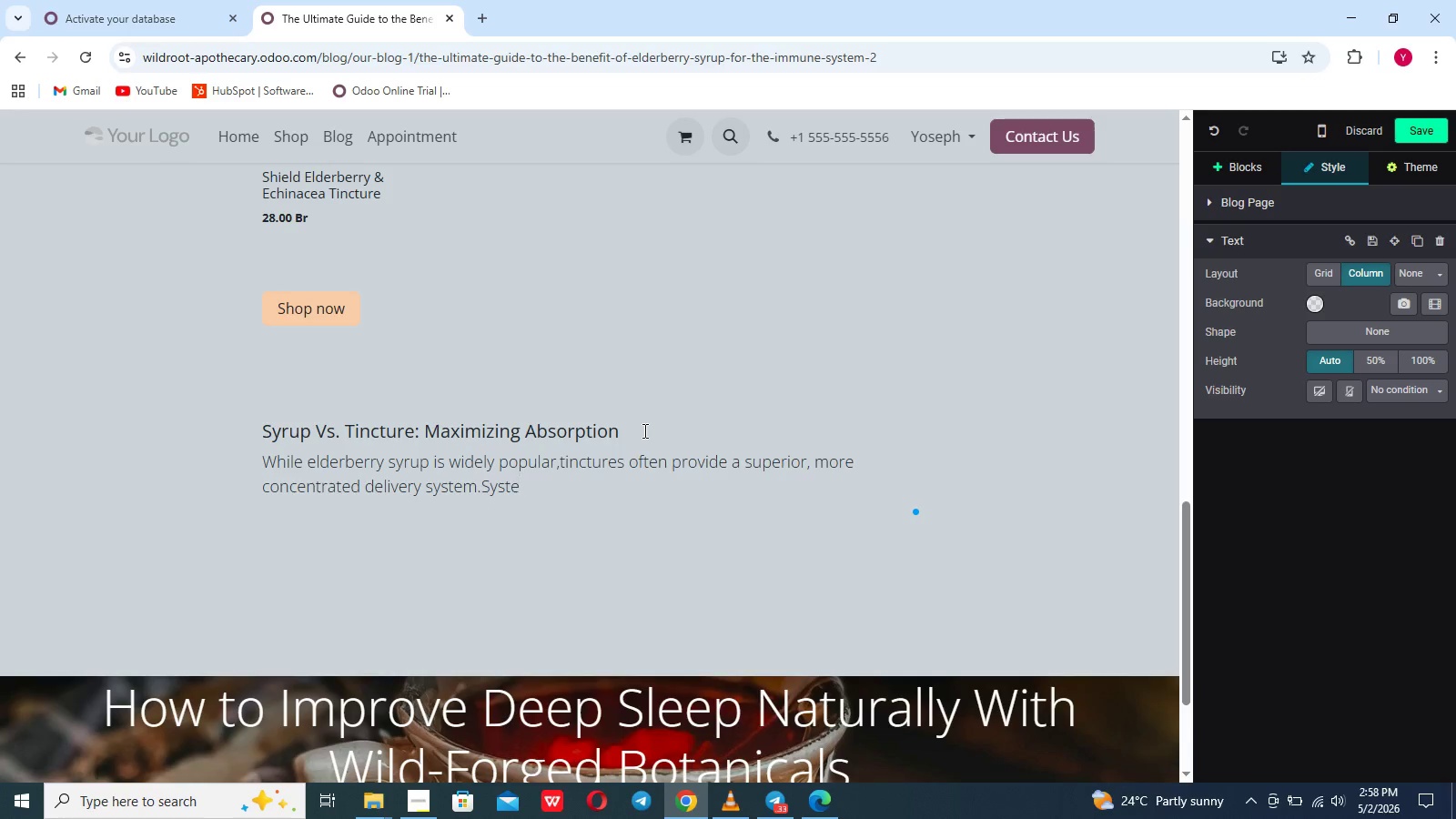 
key(Backspace)
key(Backspace)
key(Backspace)
type(rups frequently require heavy amounts of refined sugars or thickness)
 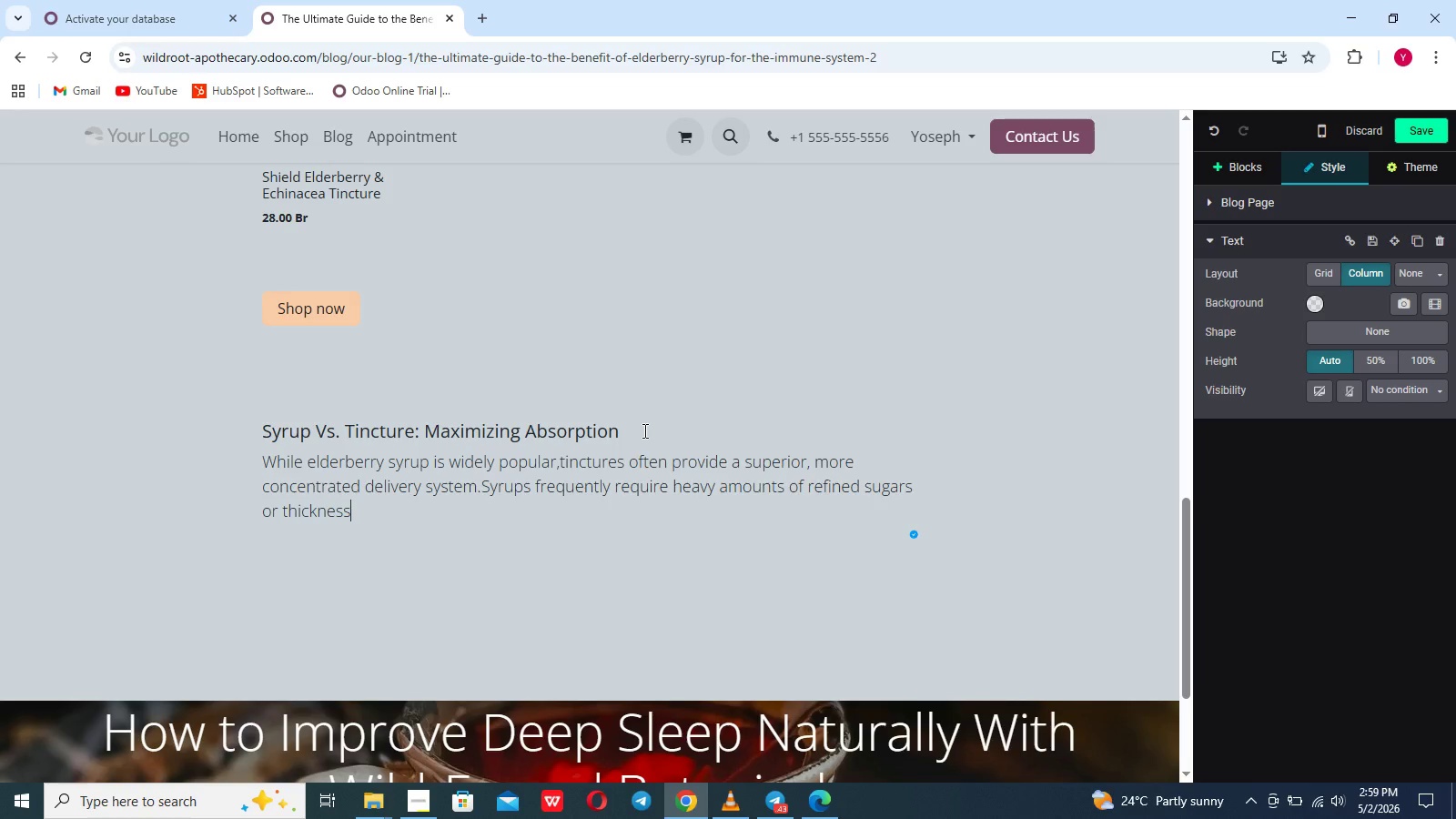 
wait(6.25)
 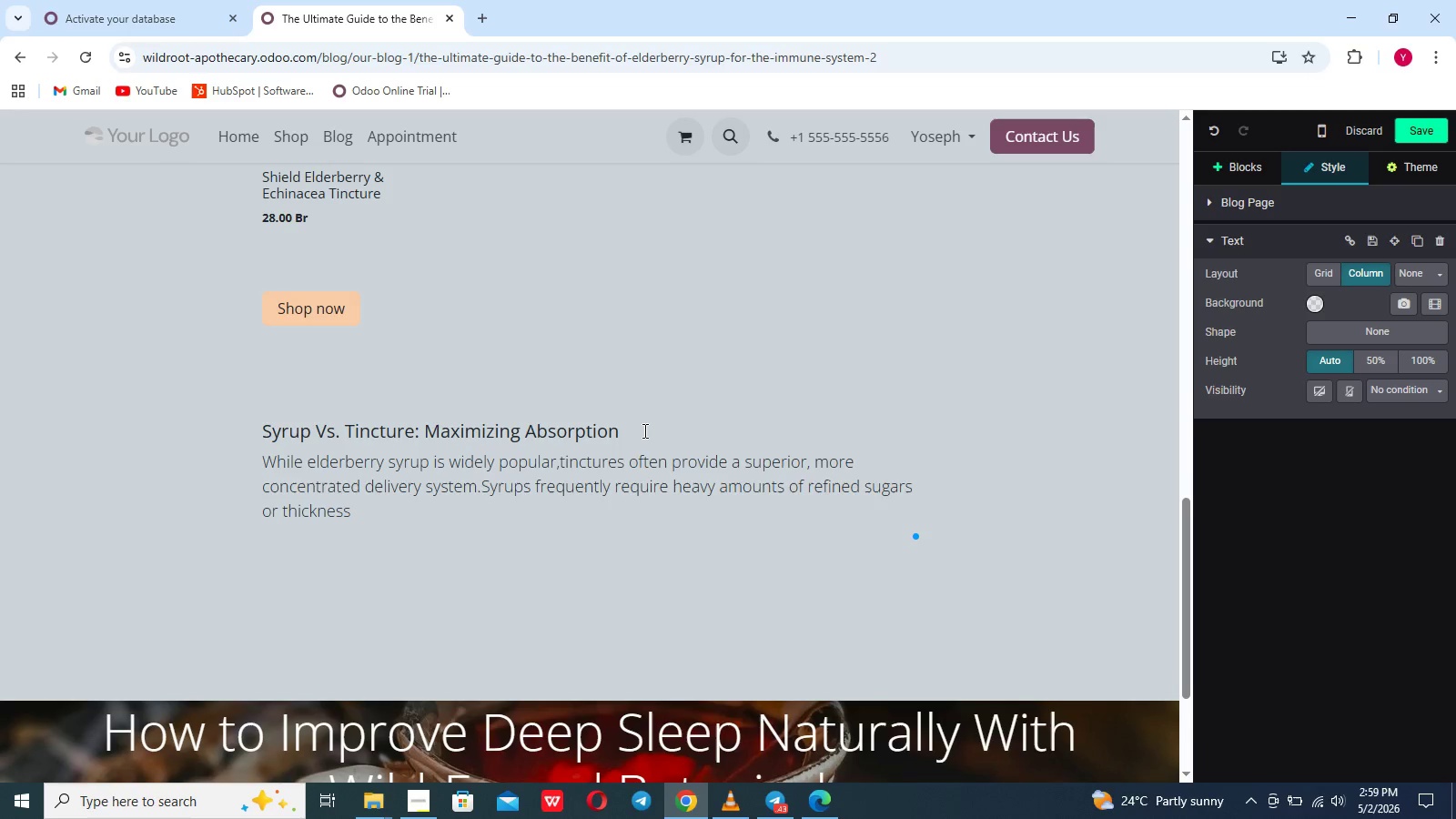 
key(Backspace)
key(Backspace)
key(Backspace)
key(Backspace)
key(Backspace)
type(heners)
 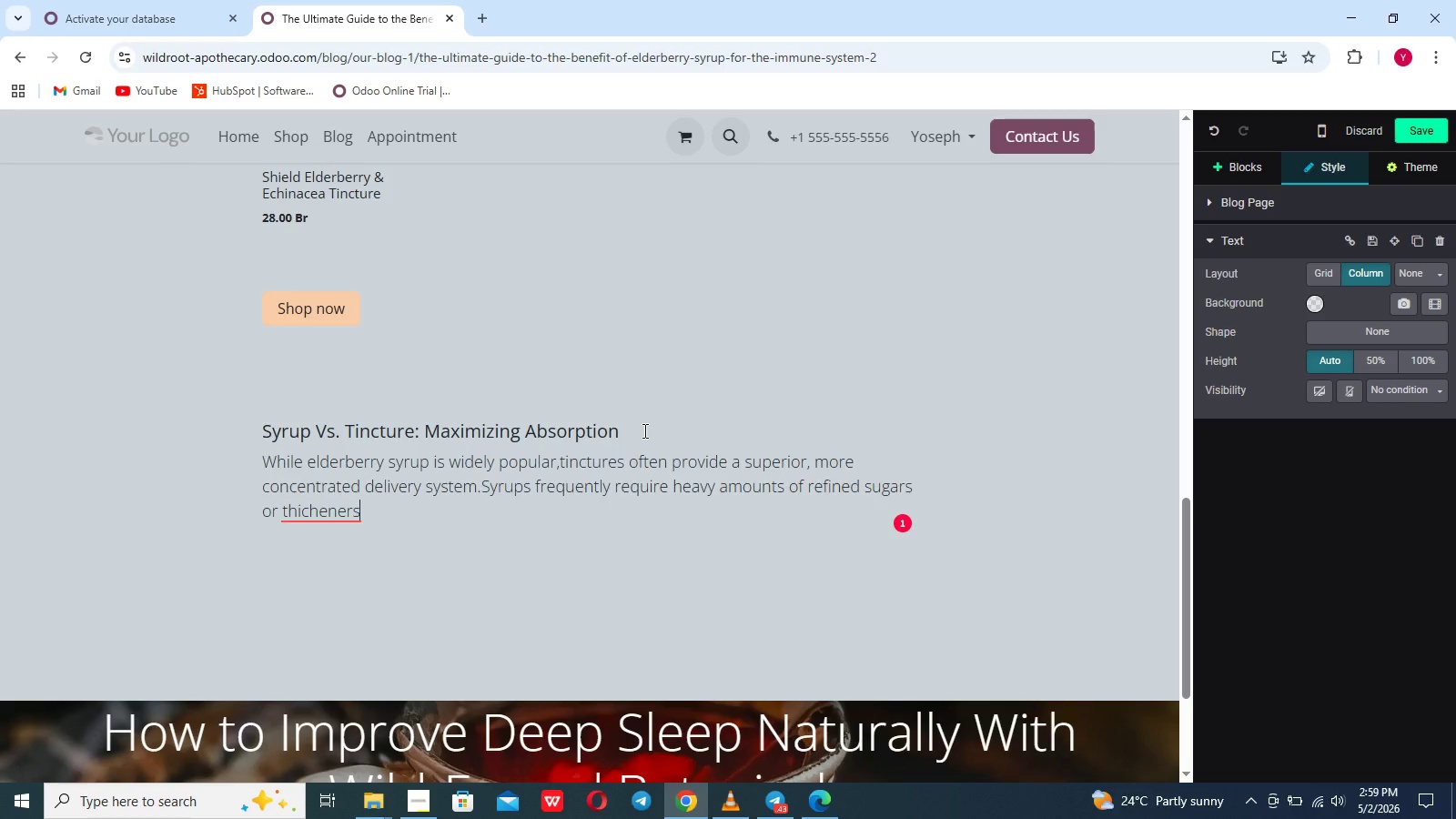 
type( for preservation)
 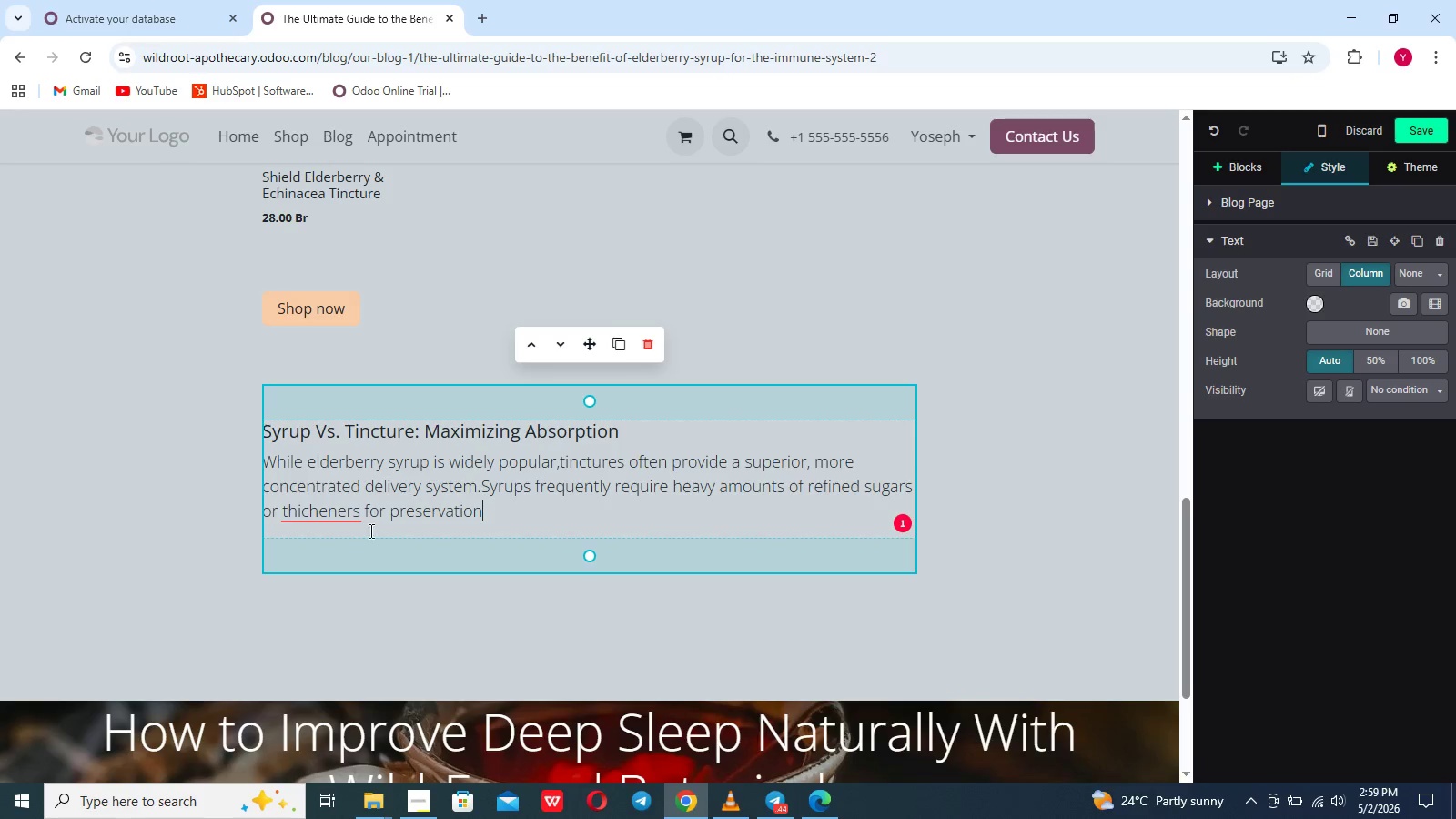 
left_click([342, 523])
 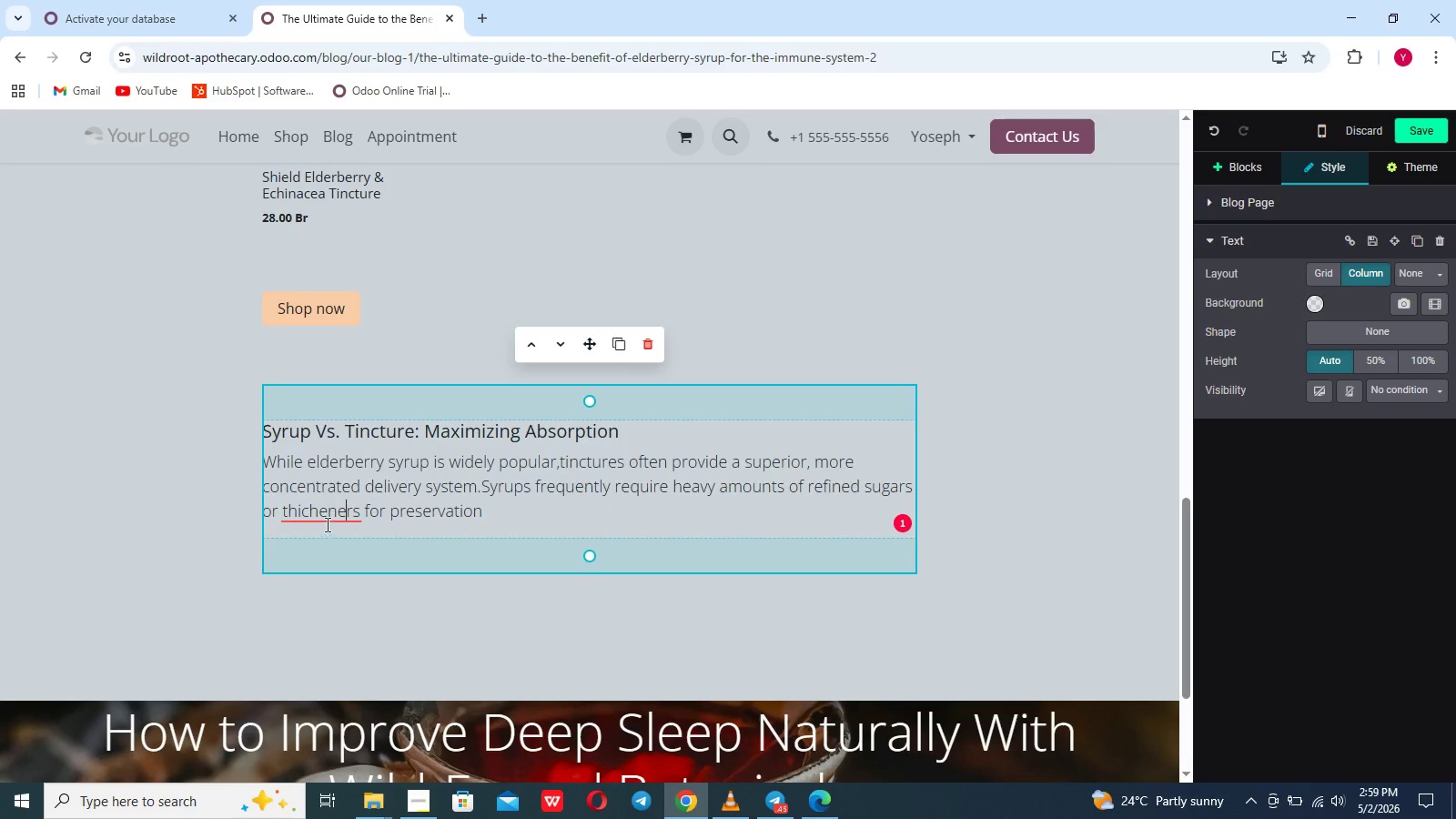 
left_click([326, 516])
 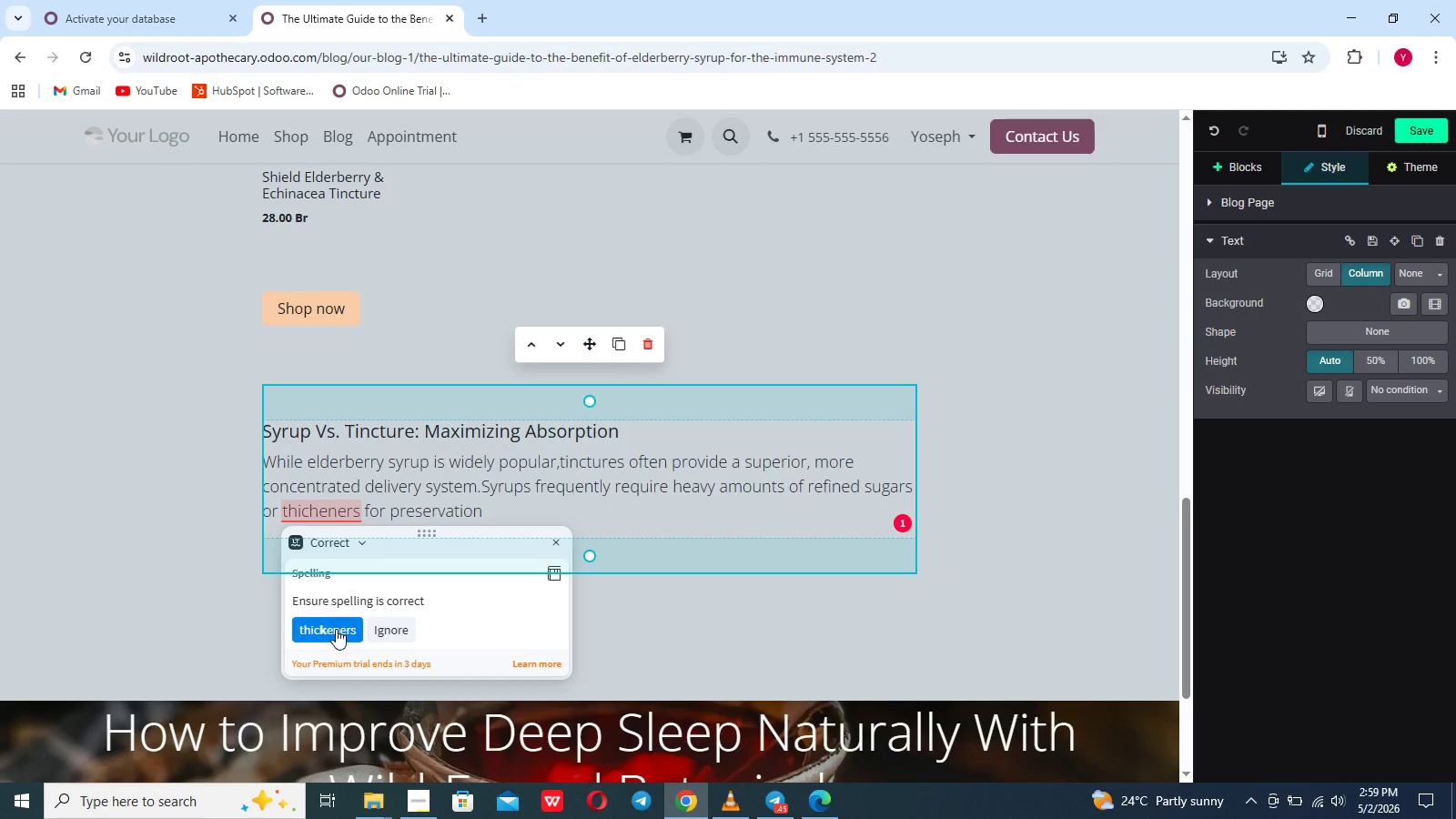 
left_click([336, 629])
 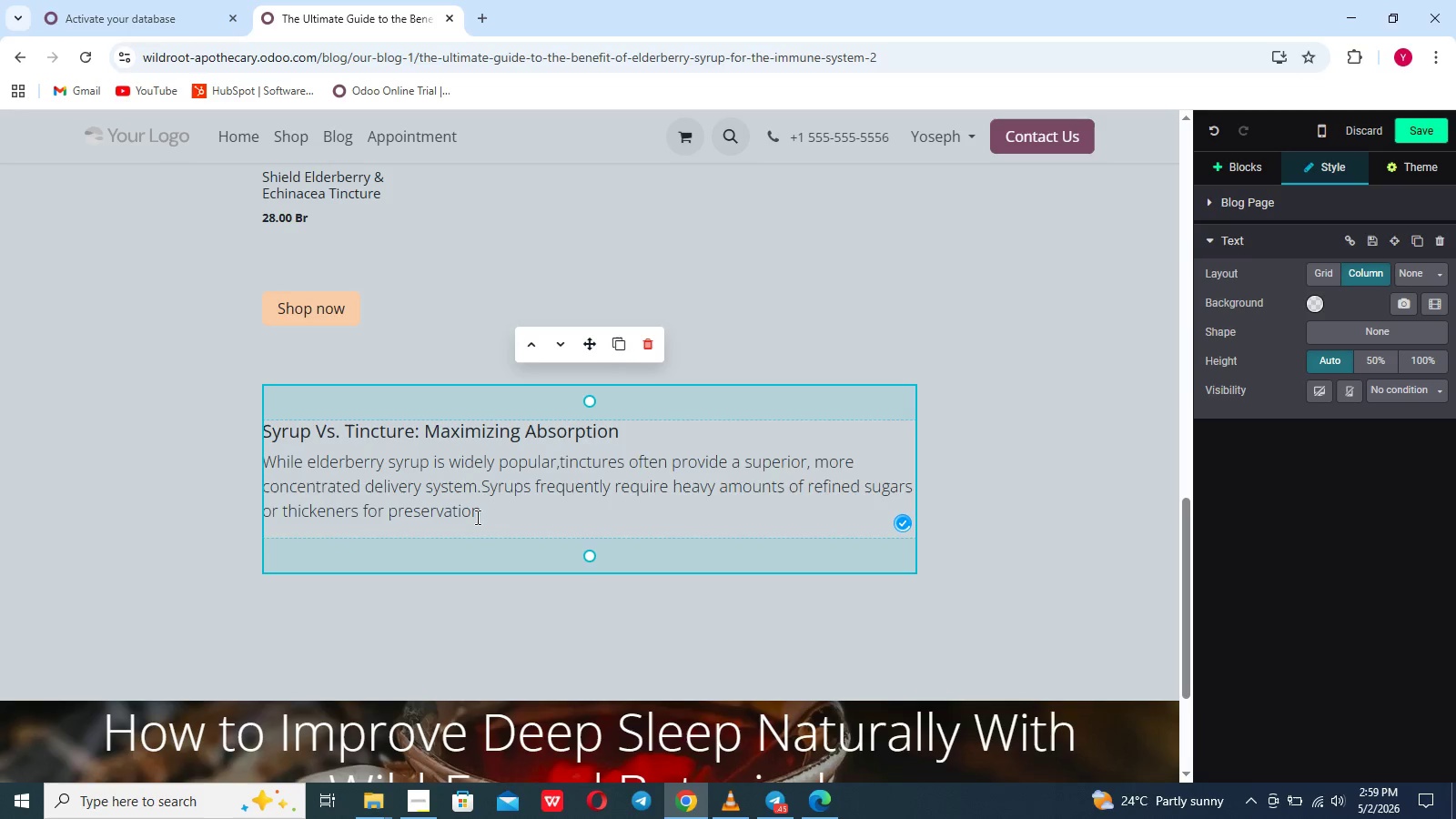 
left_click([476, 517])
 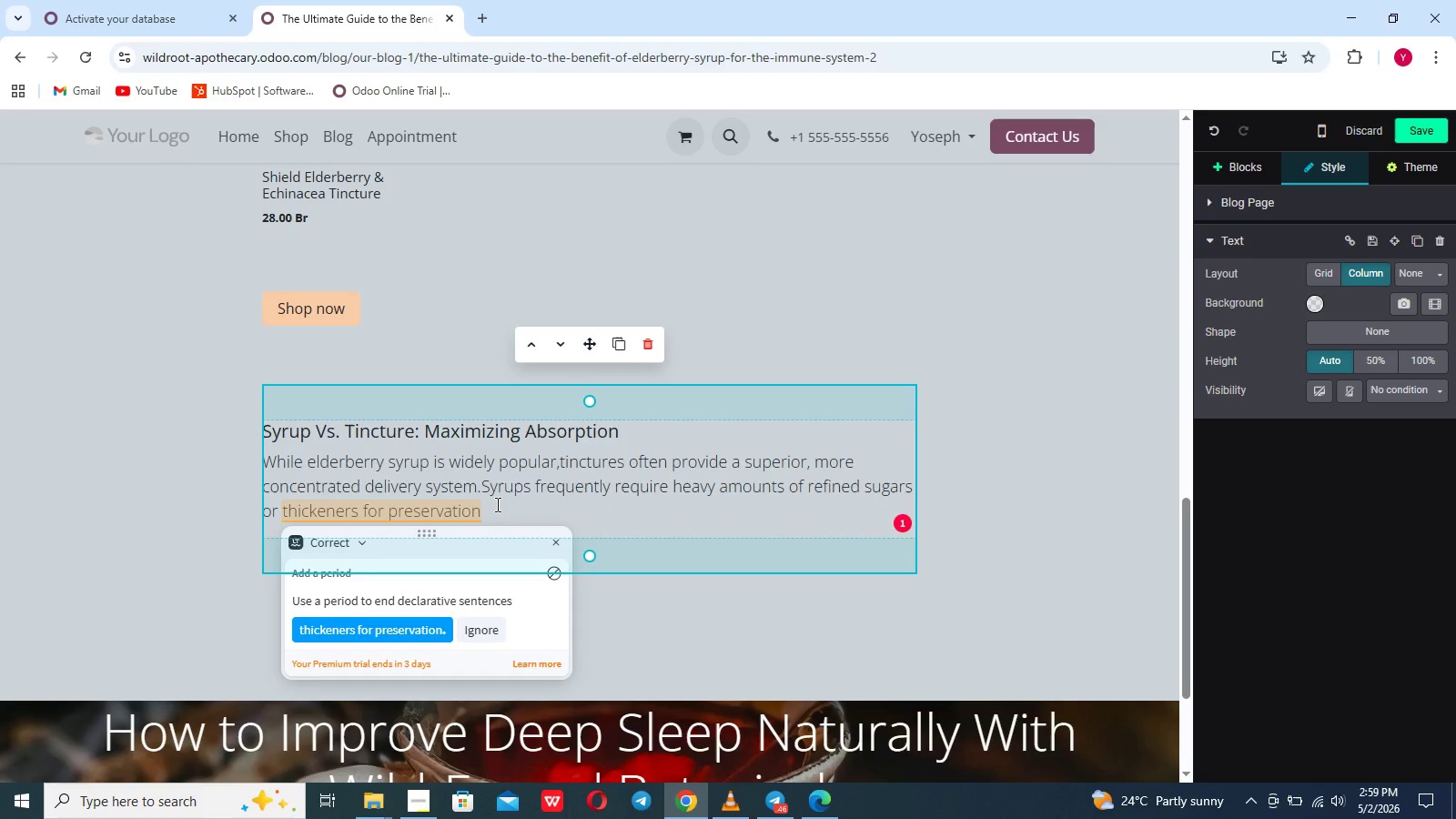 
left_click([496, 504])
 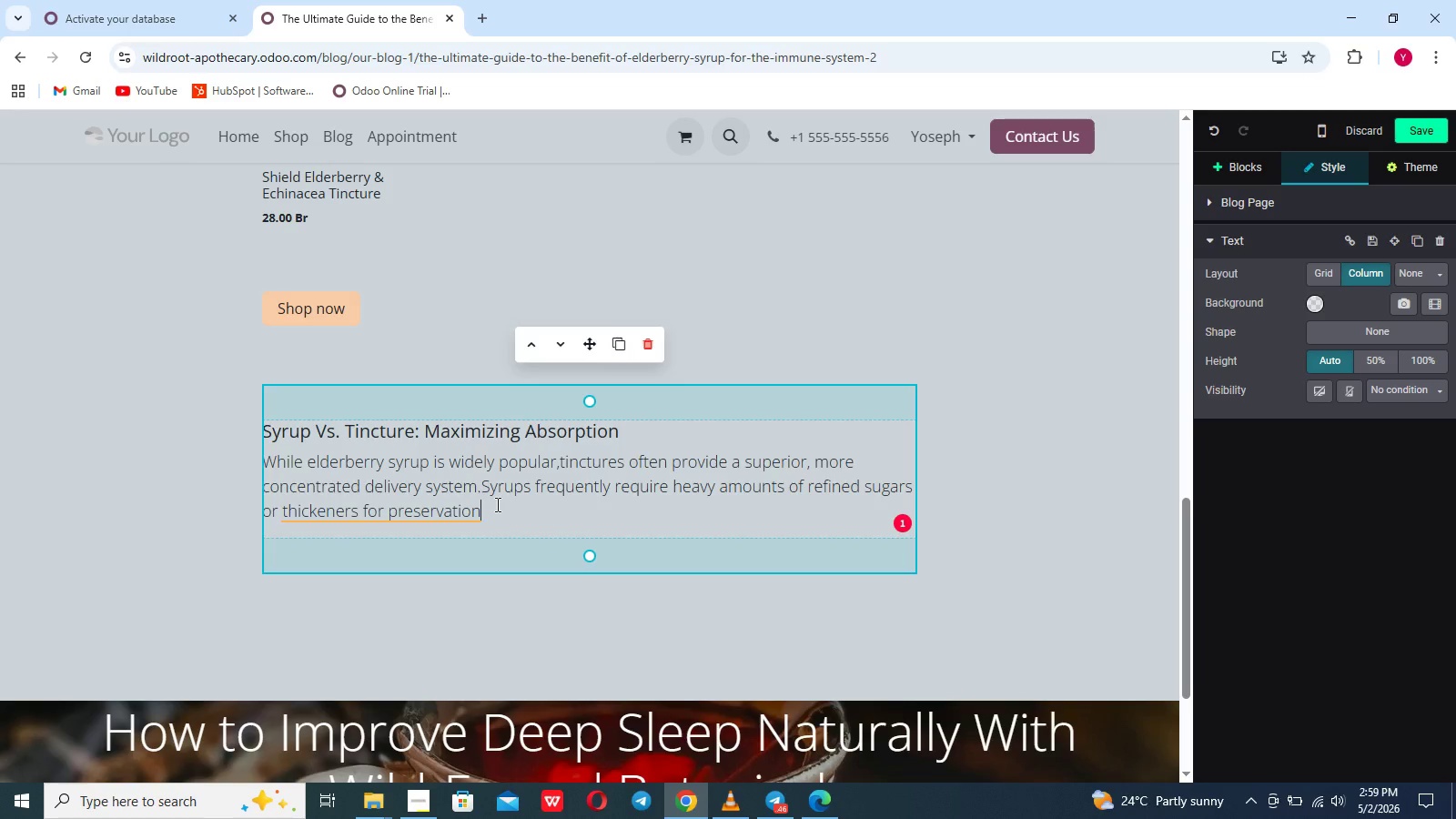 
key(Space)
 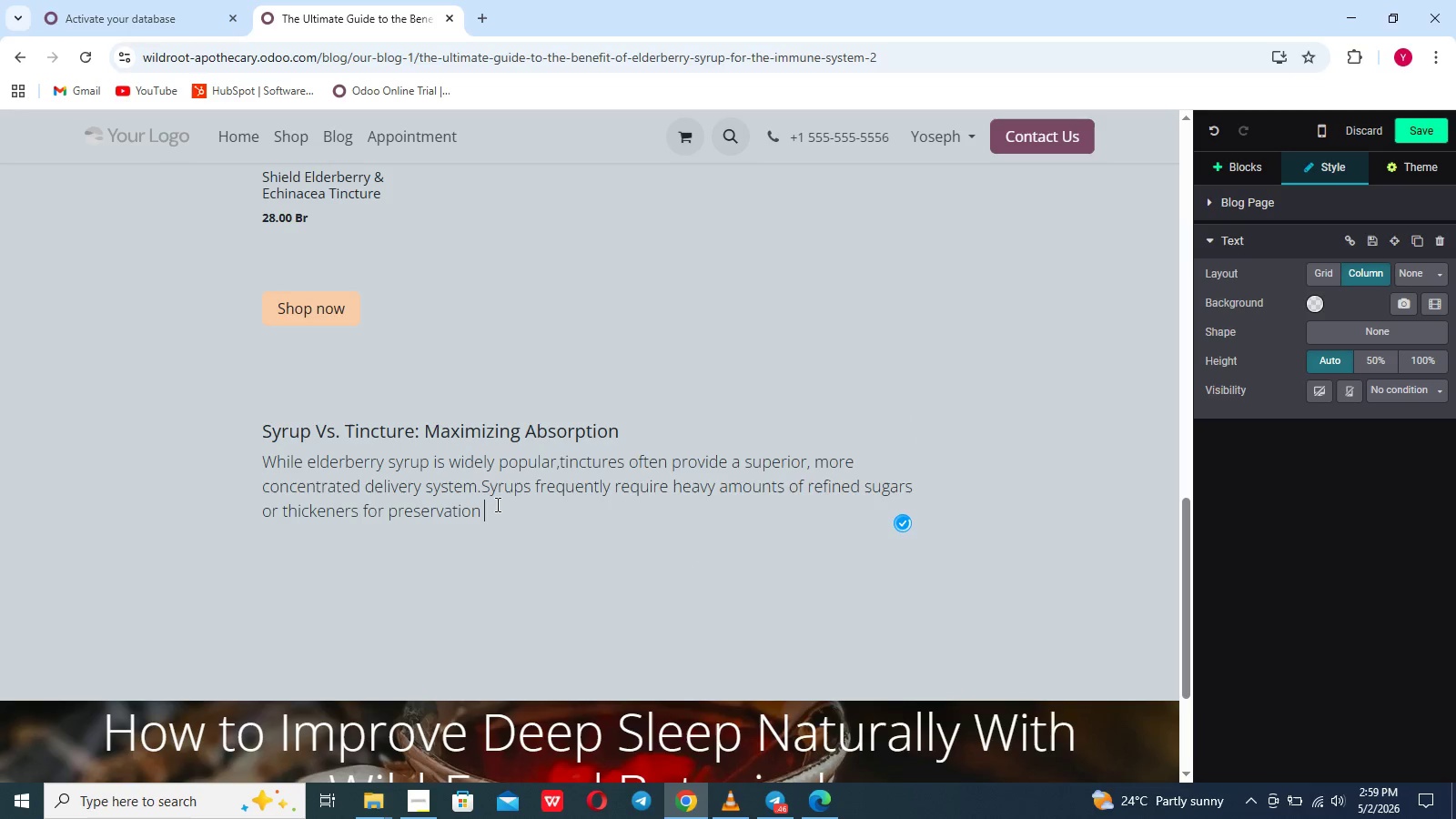 
type(and taste. In contrast)
 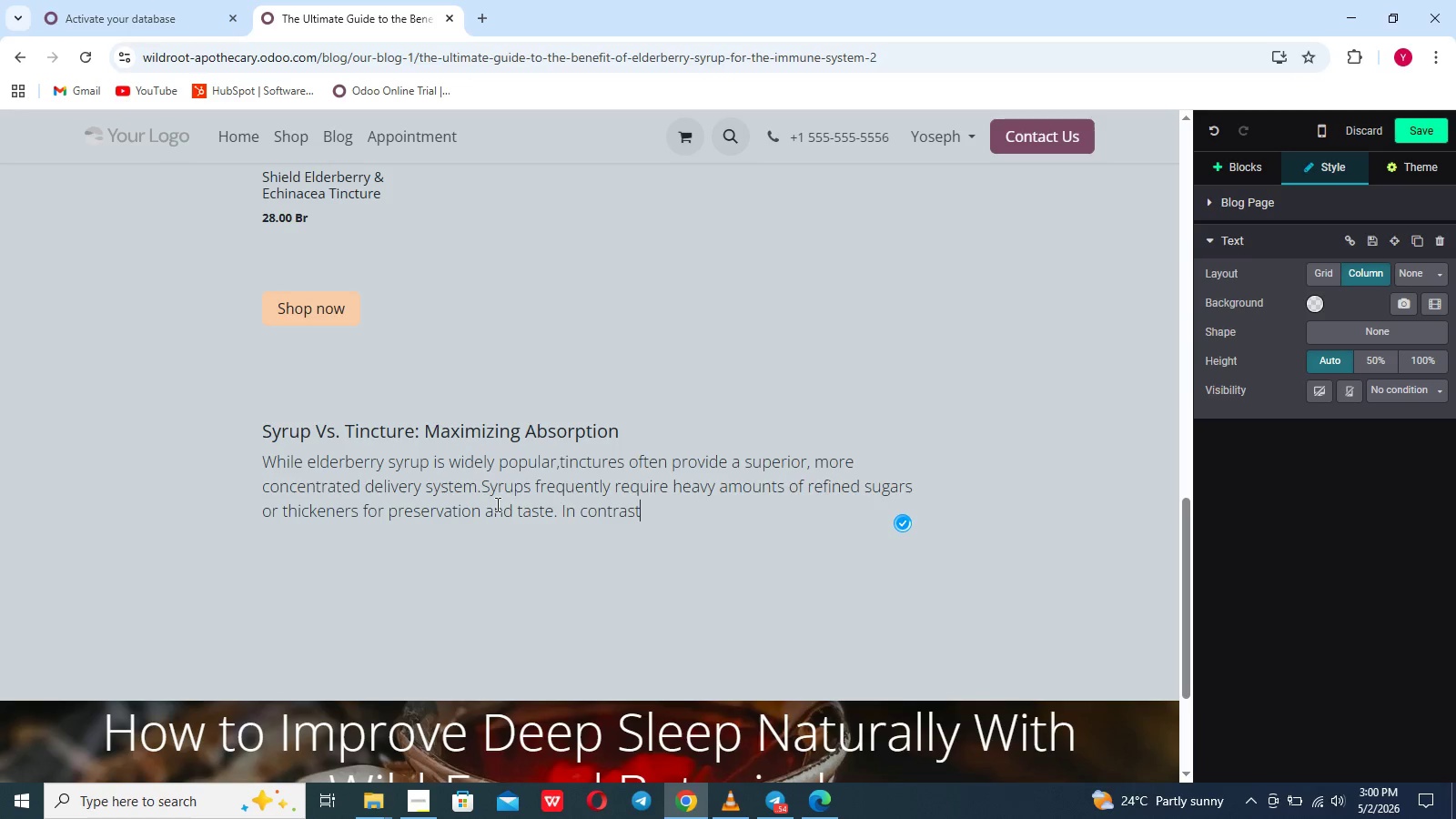 
type(, a highly)
 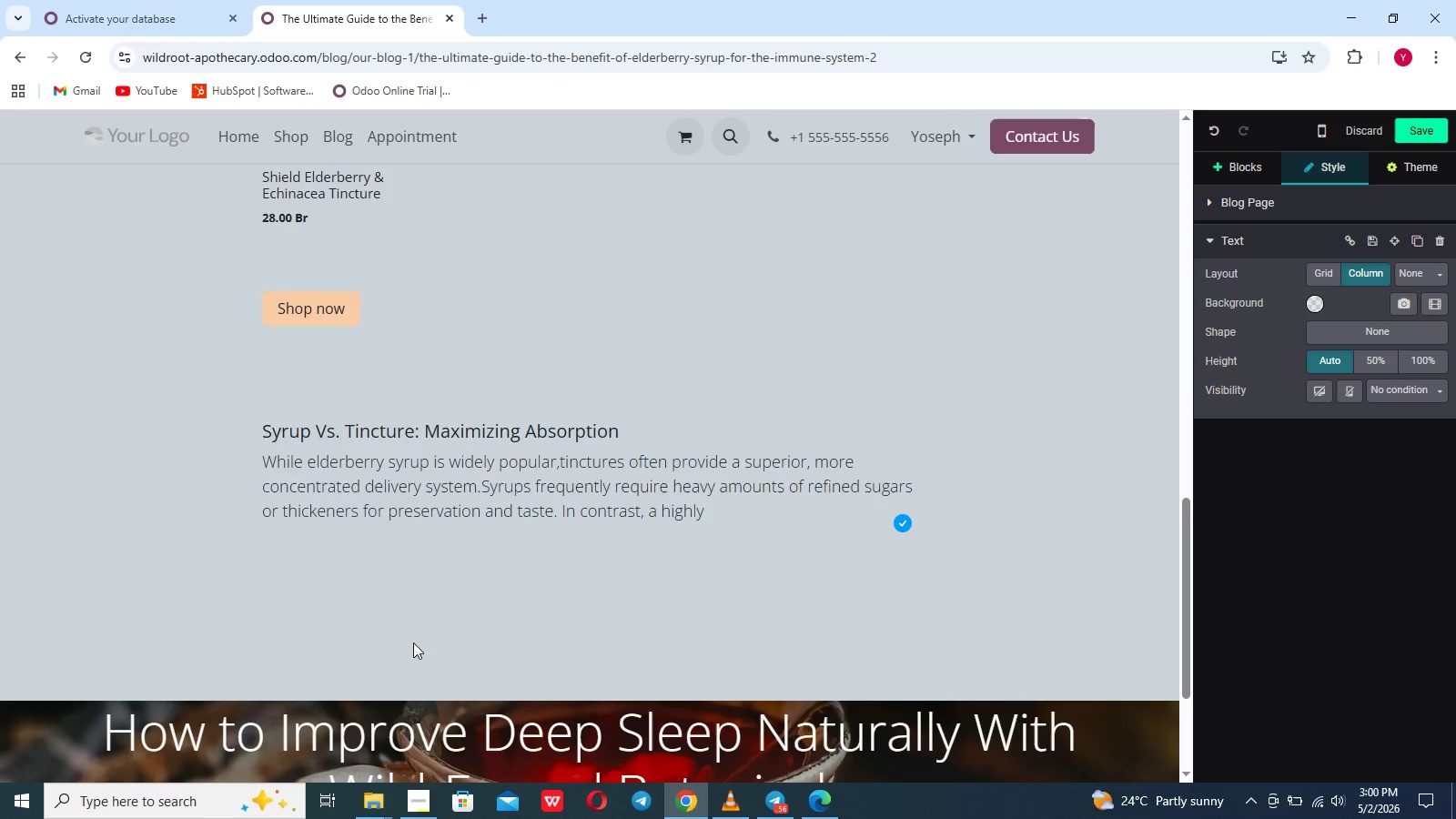 
key(Backspace)
key(Backspace)
key(Backspace)
type(h-quality tincture extracts the vital,active compounds of the plant using a natural alchol or glycerine base,ensuring maximum potenct)
key(Backspace)
type(y)
 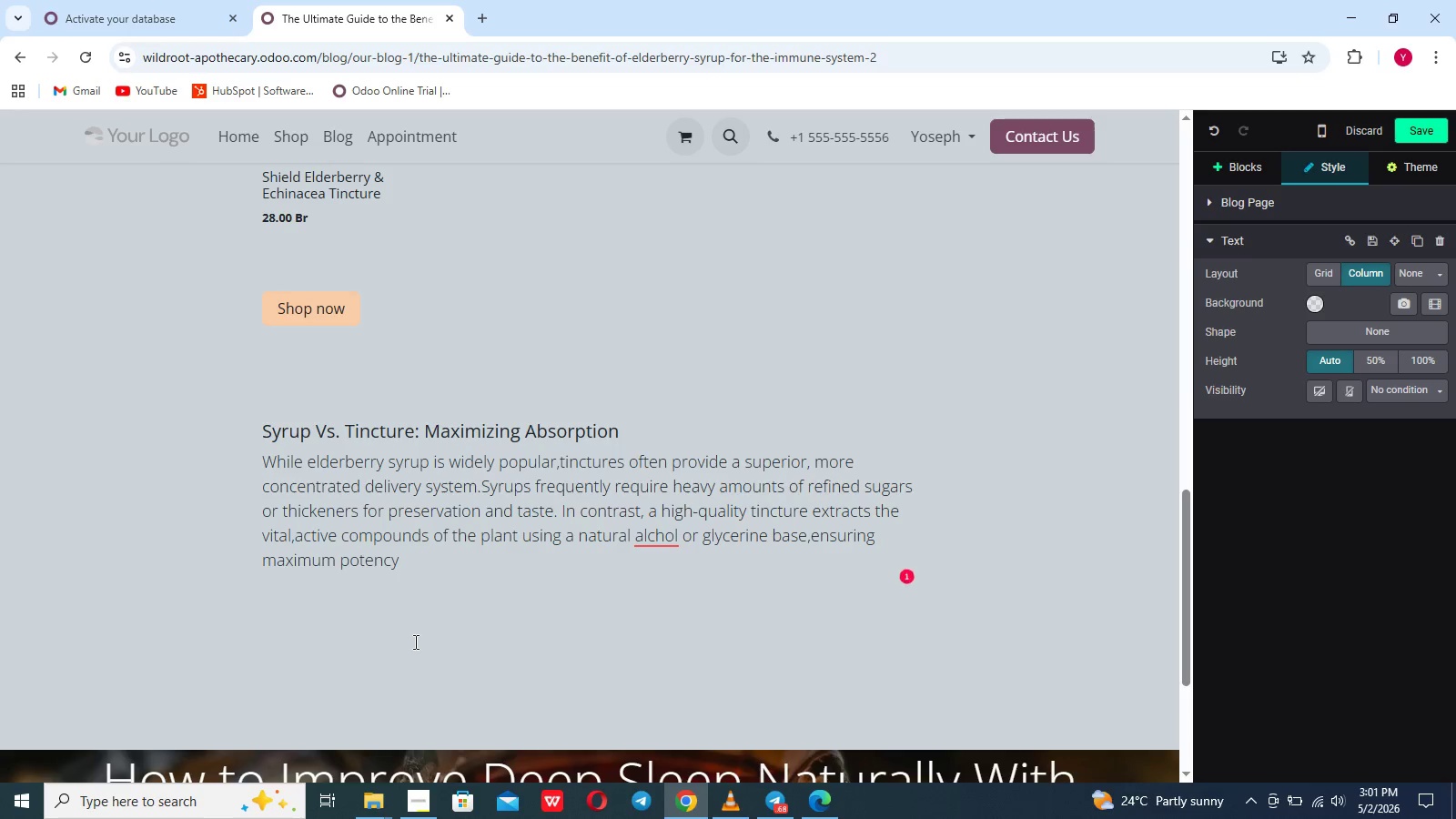 
wait(9.12)
 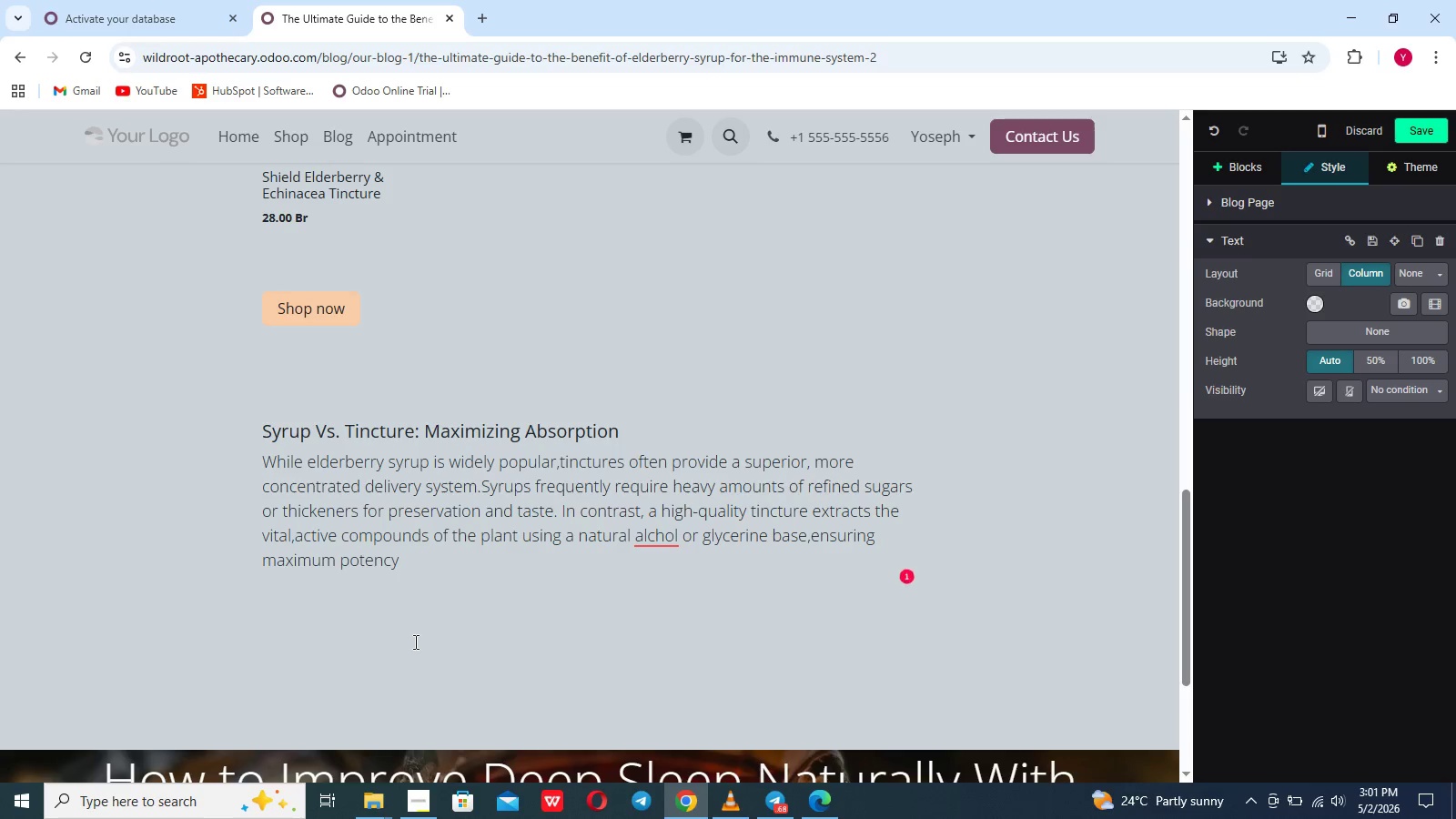 
type( and incredibly rapid absorption directly into the bloodstream without the unnecessary sugar crash)
 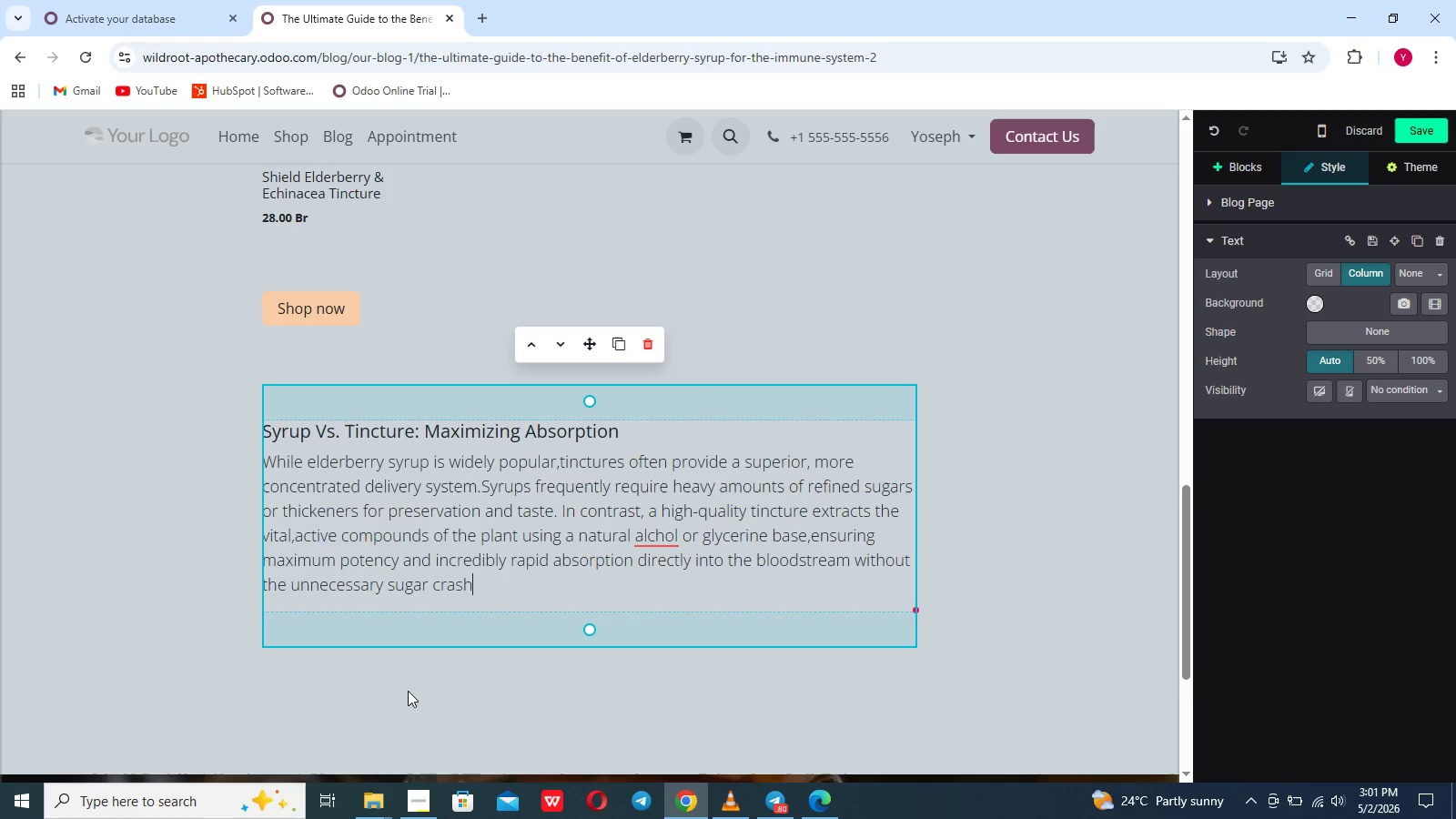 
key(Period)
 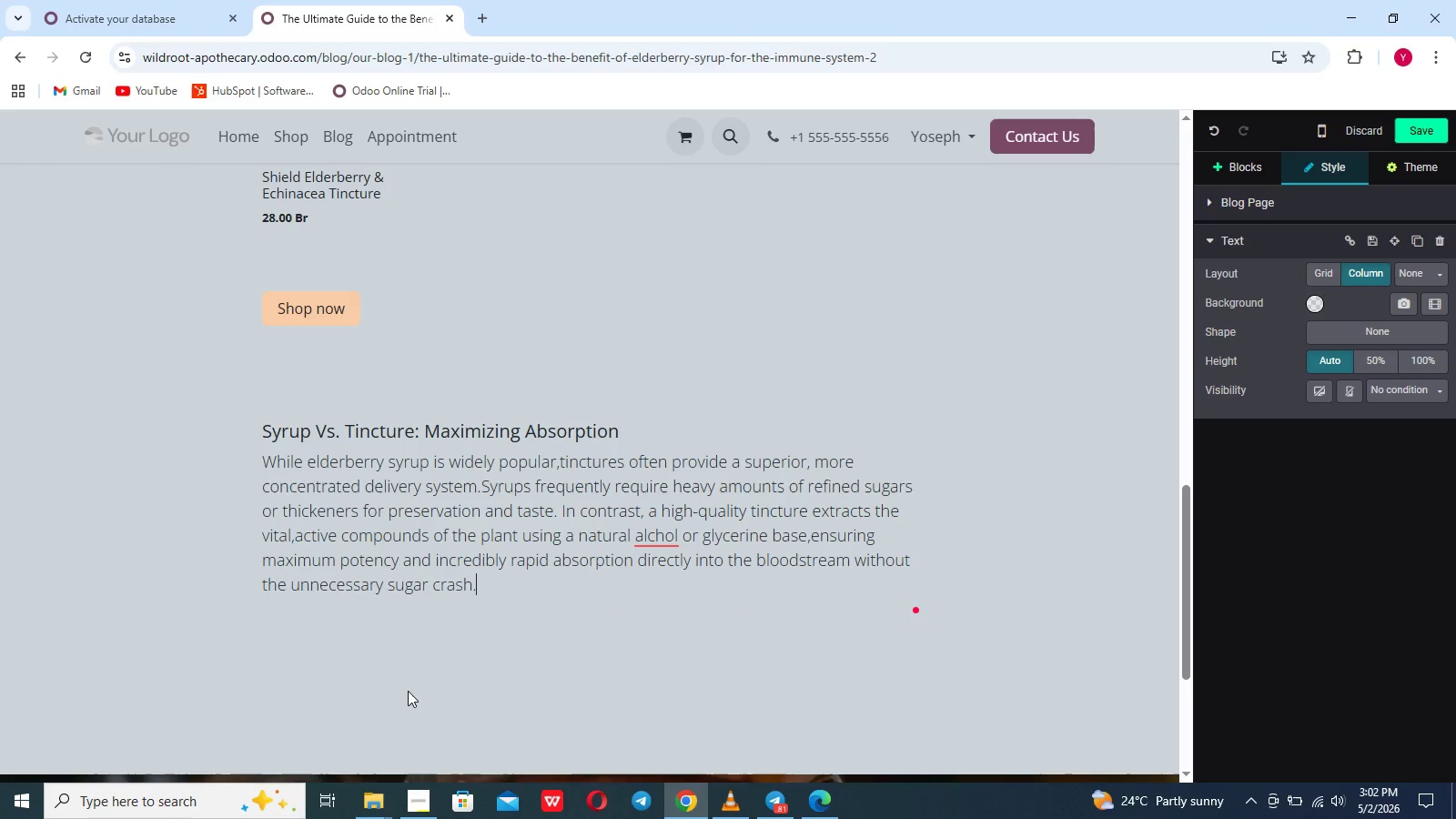 
key(Shift+Enter)
 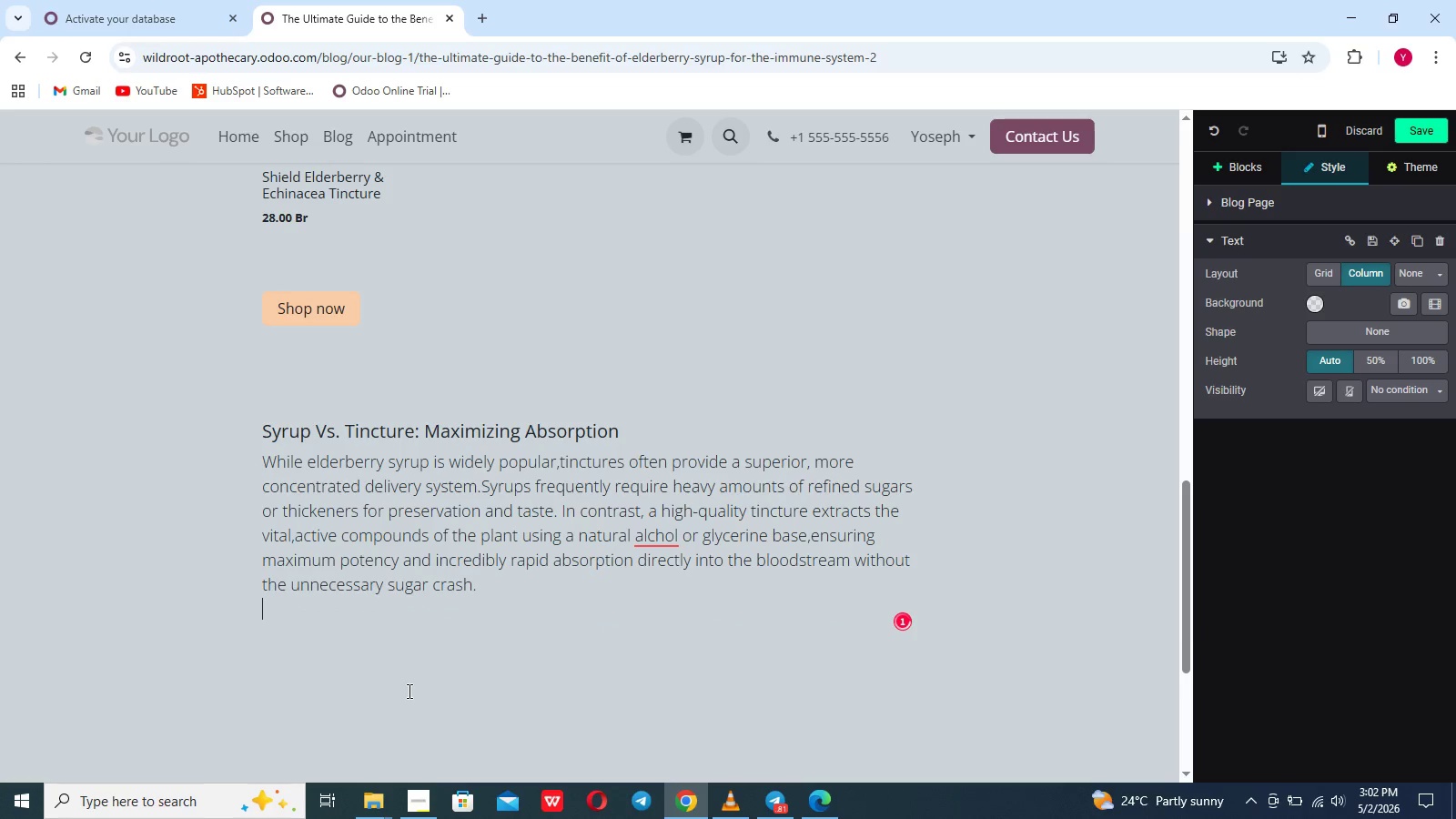 
key(Enter)
 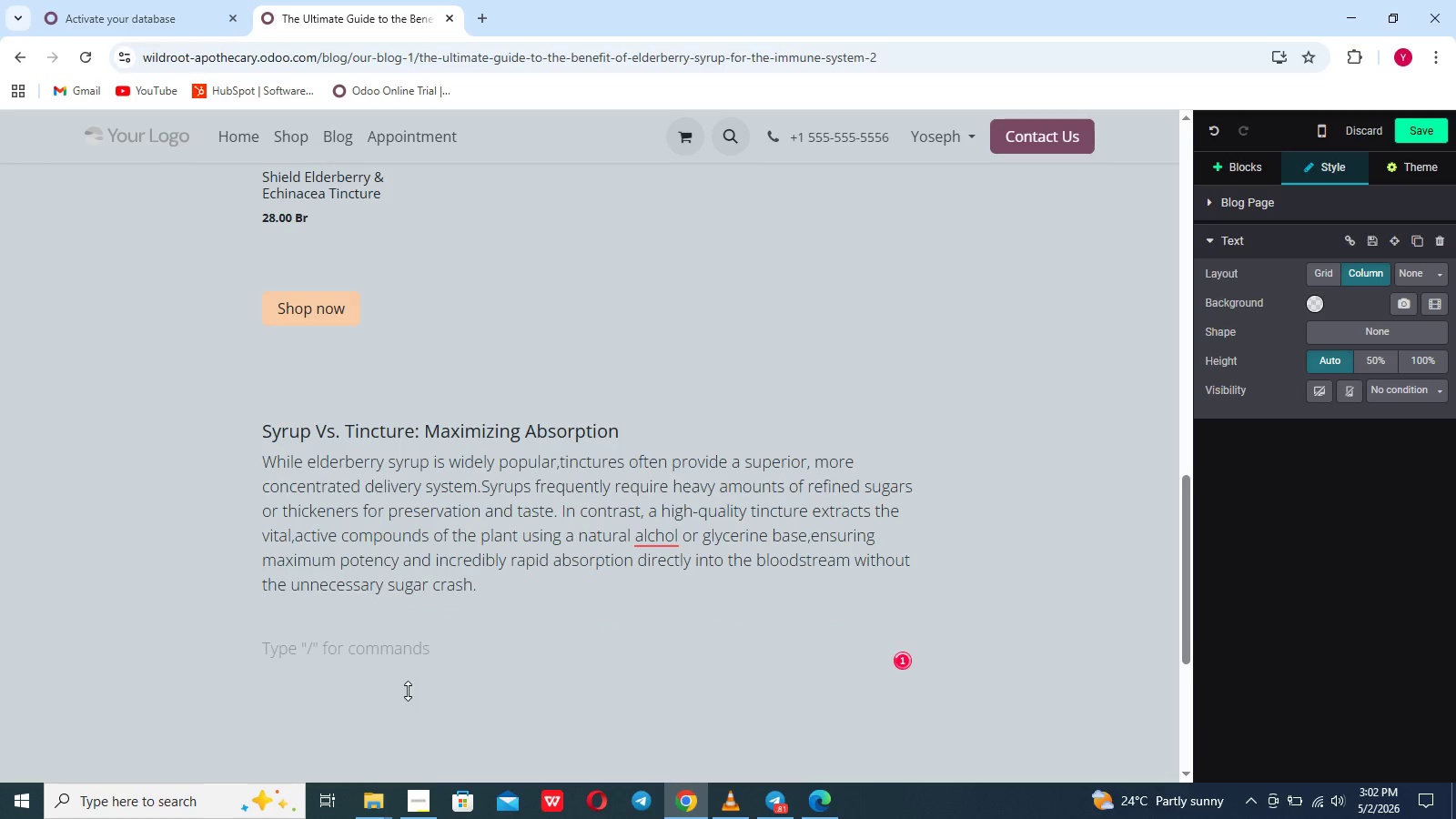 
type(/)
key(Backspace)
type(The Wild=)
key(Backspace)
type(-FOrged Difference)
 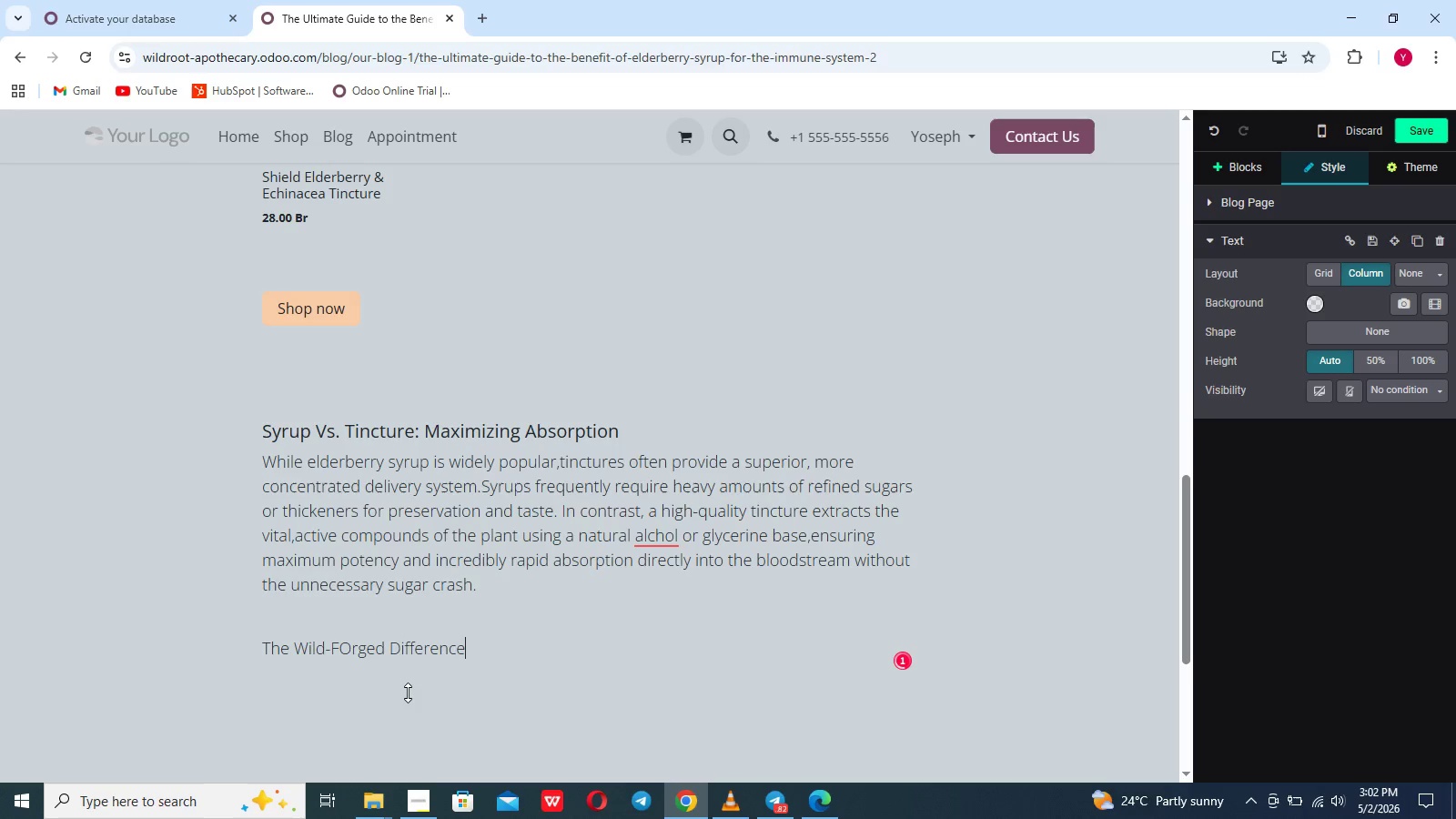 
left_click([408, 693])
 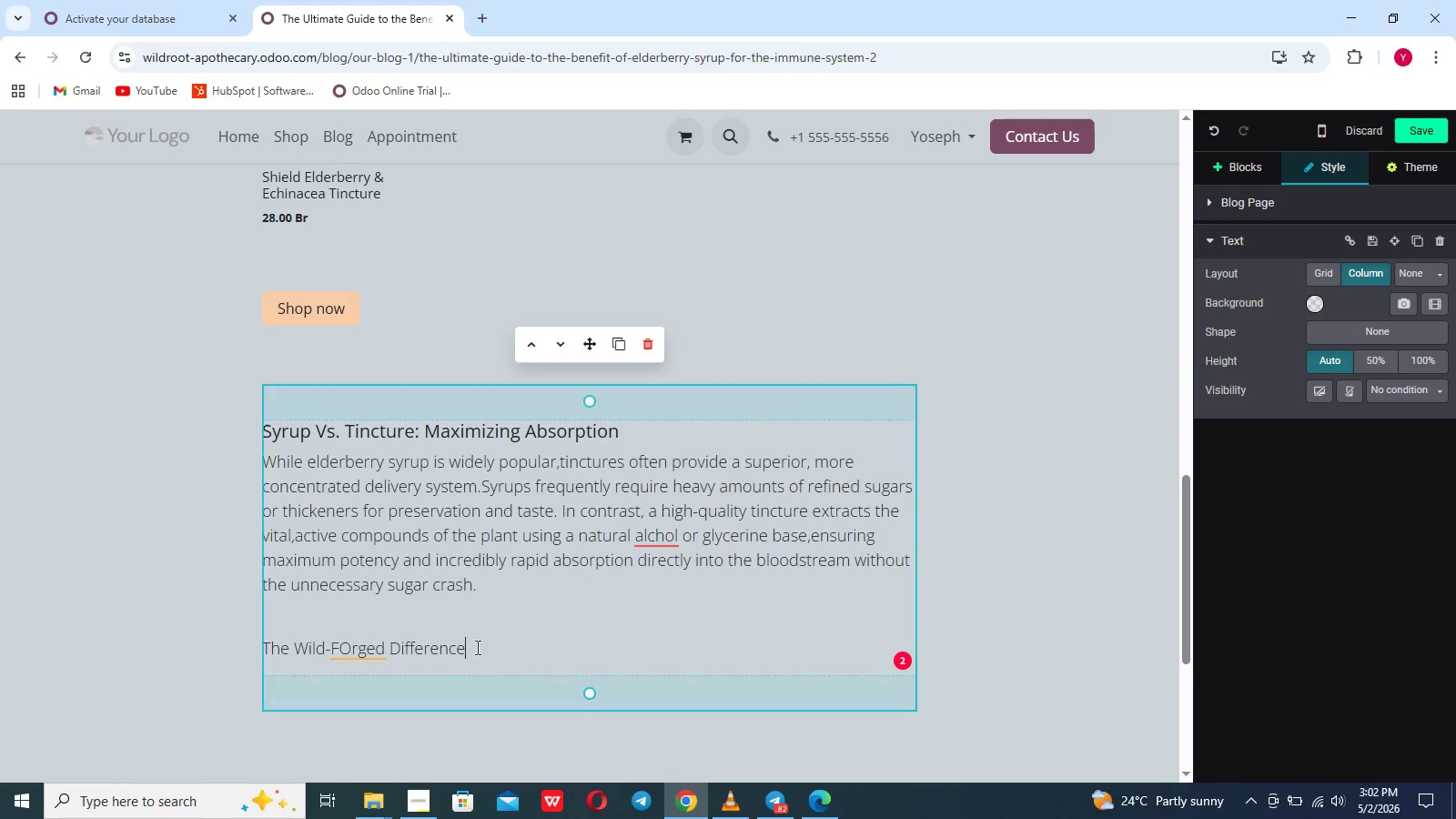 
left_click_drag(start_coordinate=[478, 646], to_coordinate=[349, 652])
 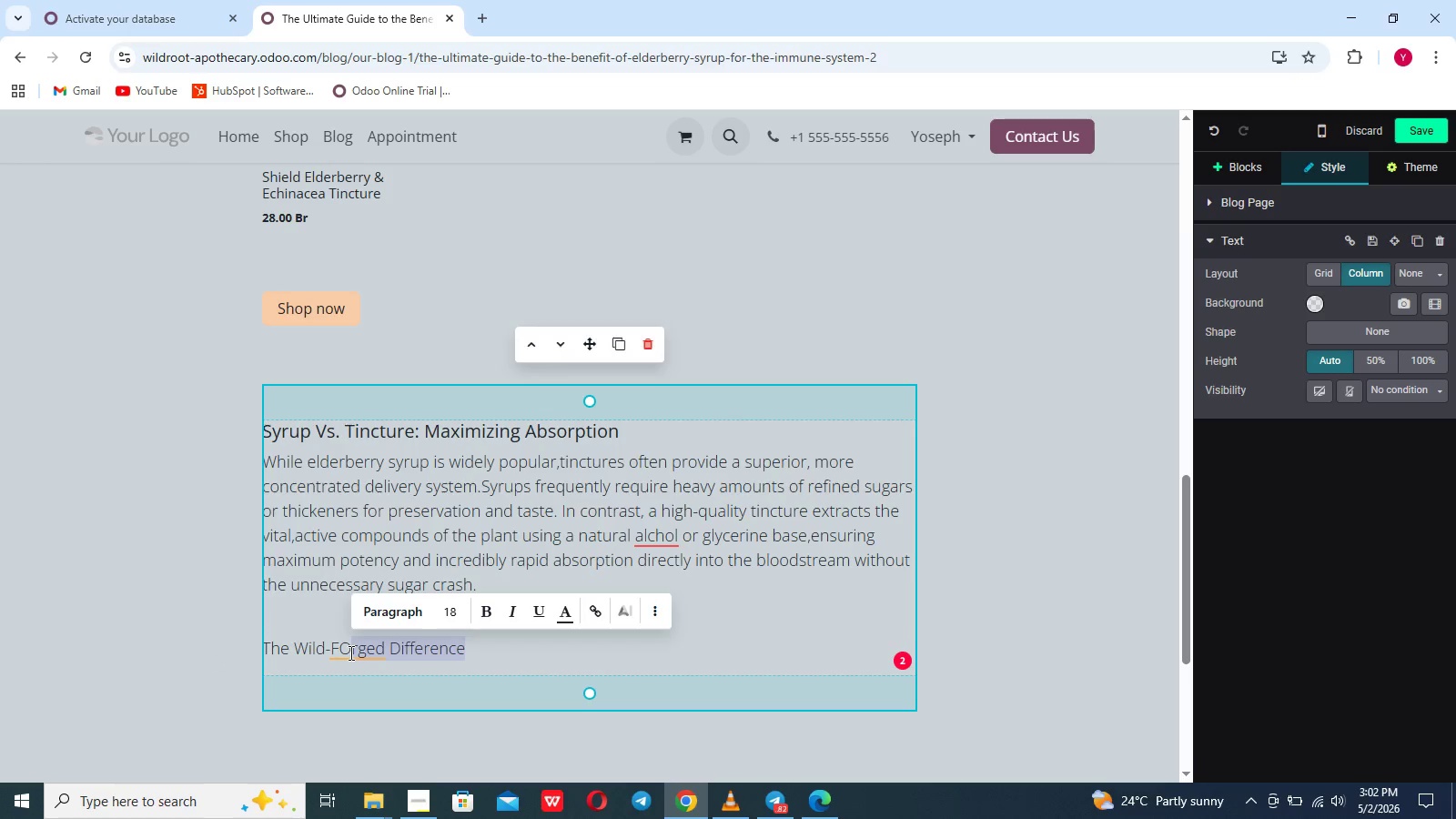 
left_click([349, 652])
 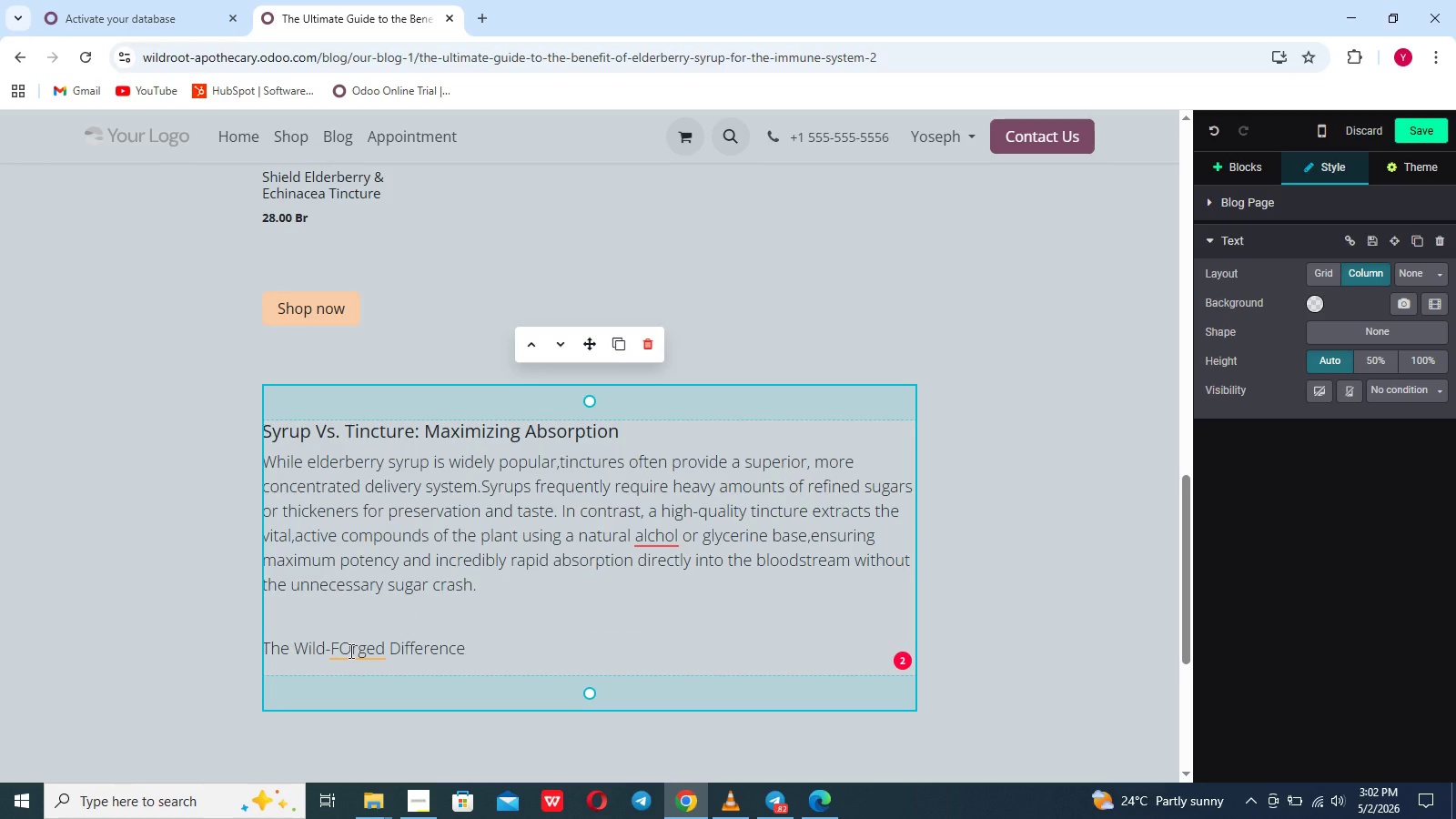 
key(Backspace)
 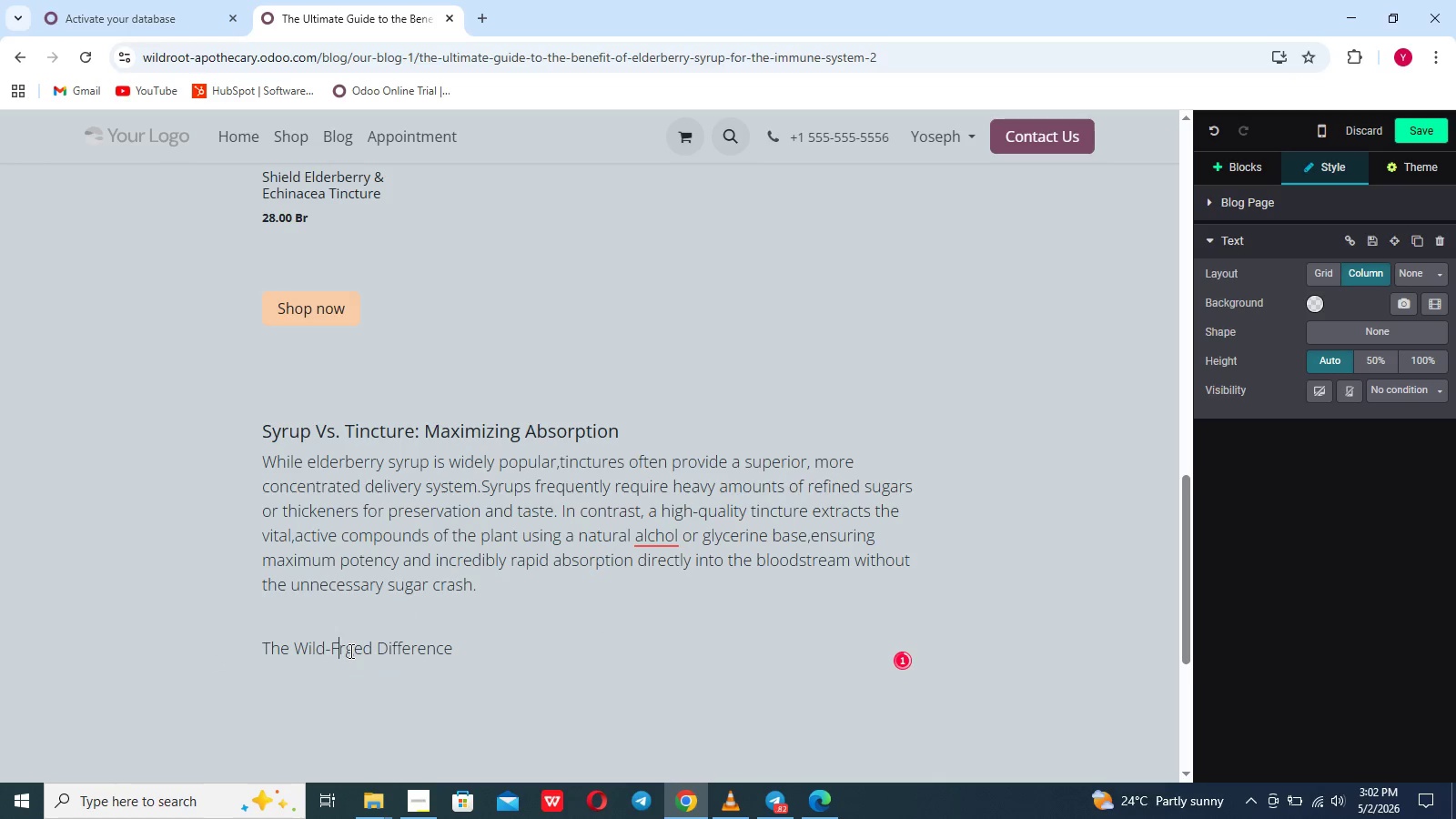 
key(O)
 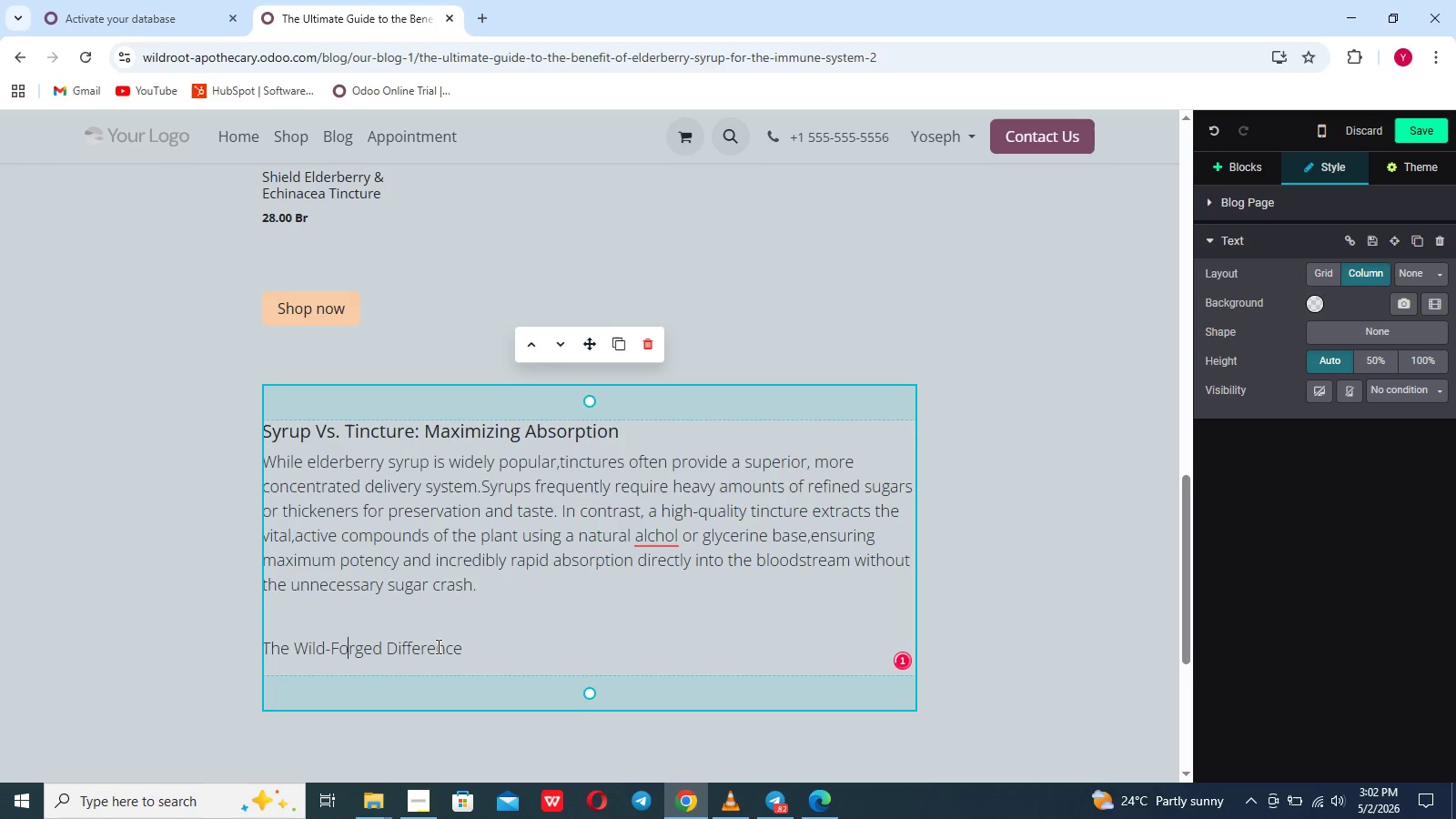 
left_click_drag(start_coordinate=[462, 648], to_coordinate=[228, 643])
 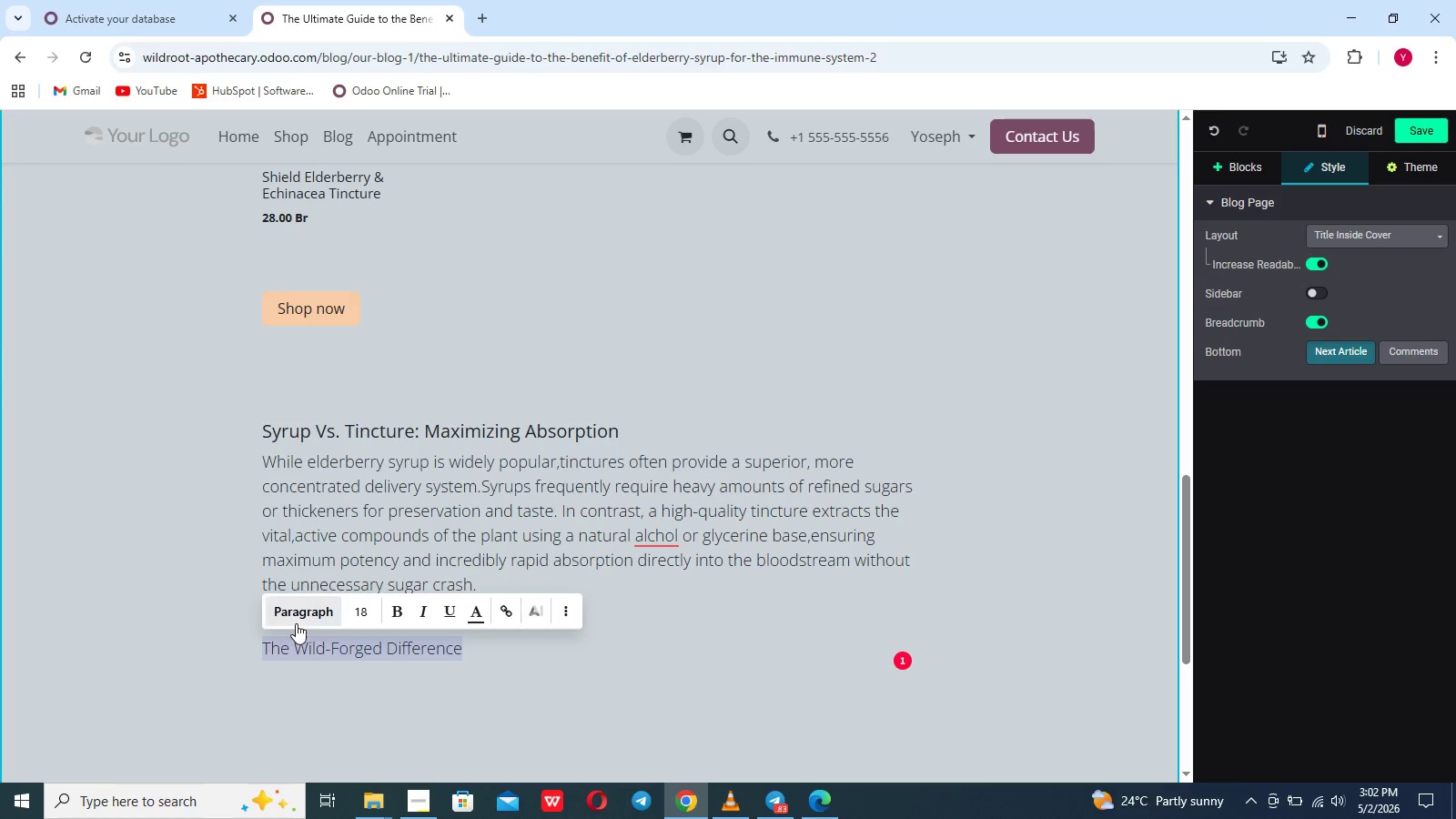 
left_click([304, 610])
 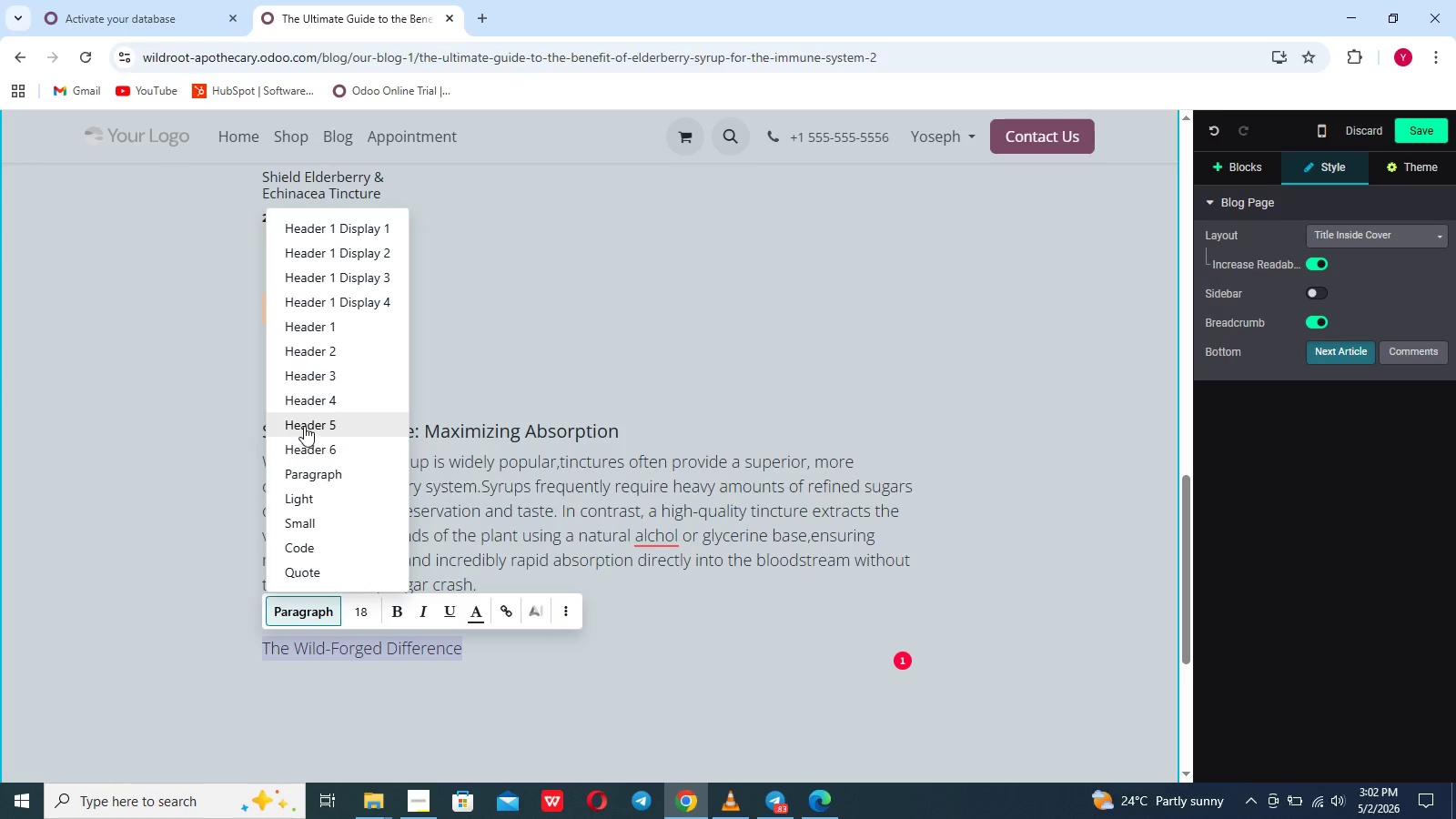 
left_click([305, 405])
 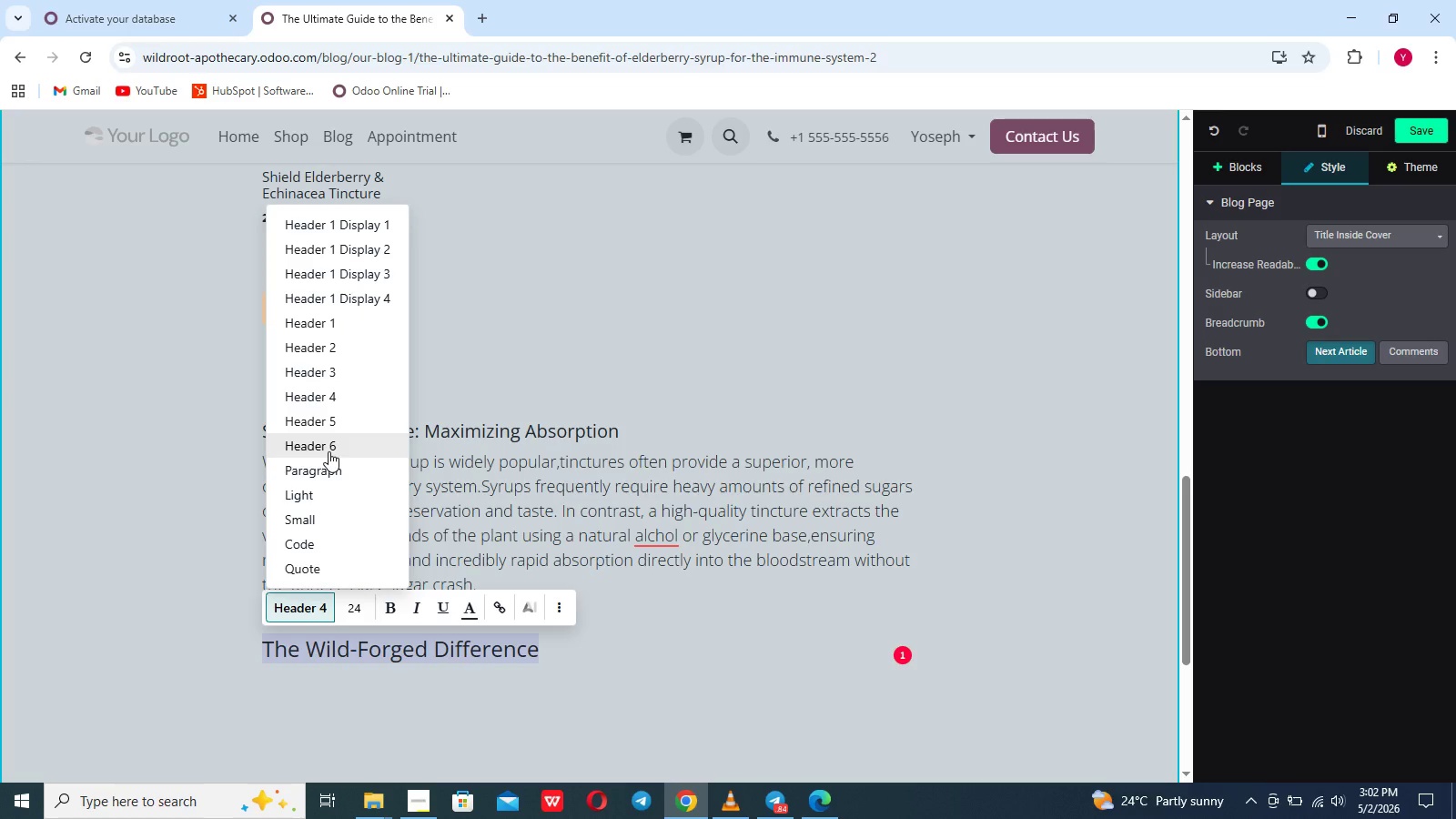 
left_click([327, 430])
 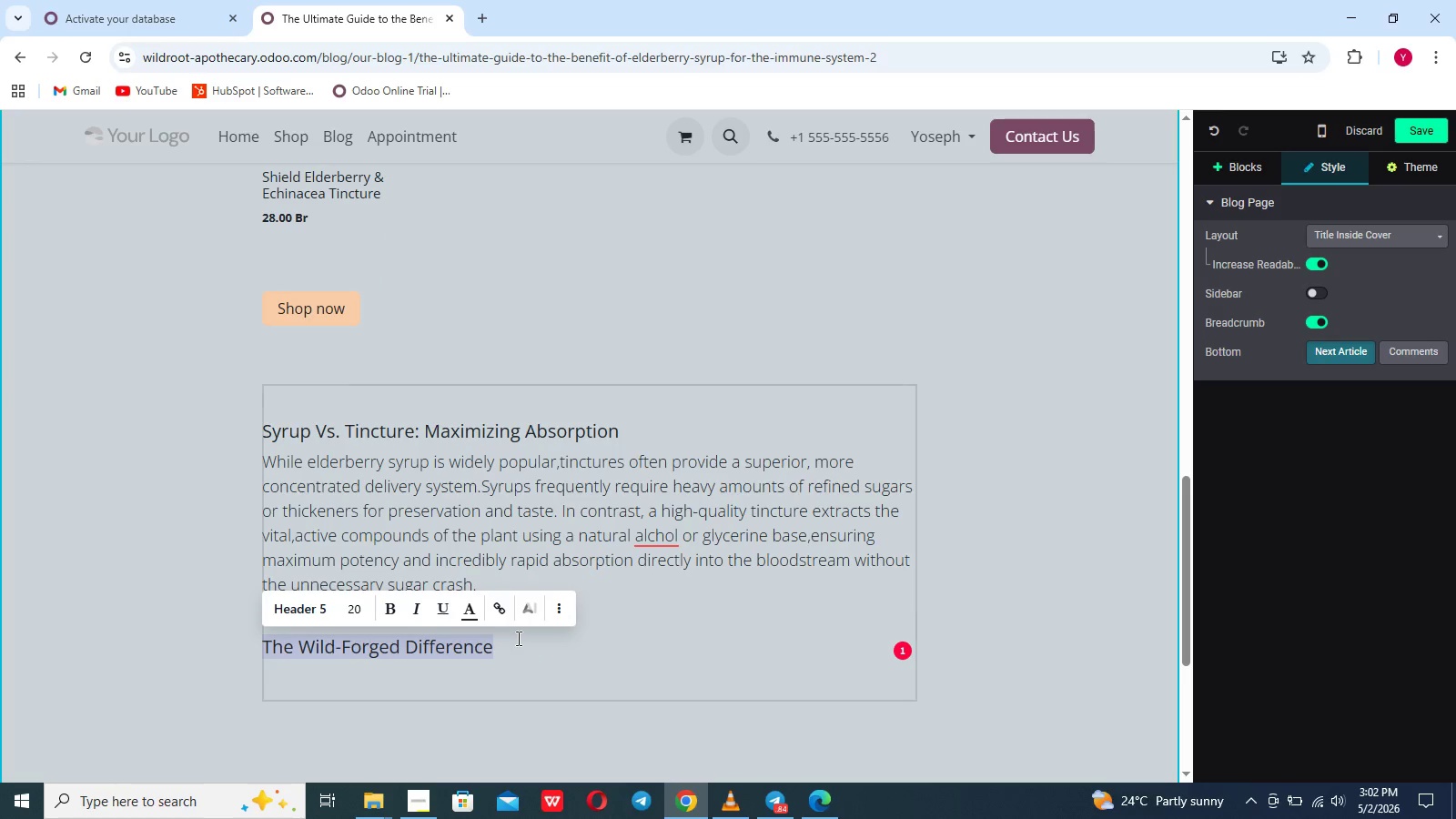 
left_click([518, 643])
 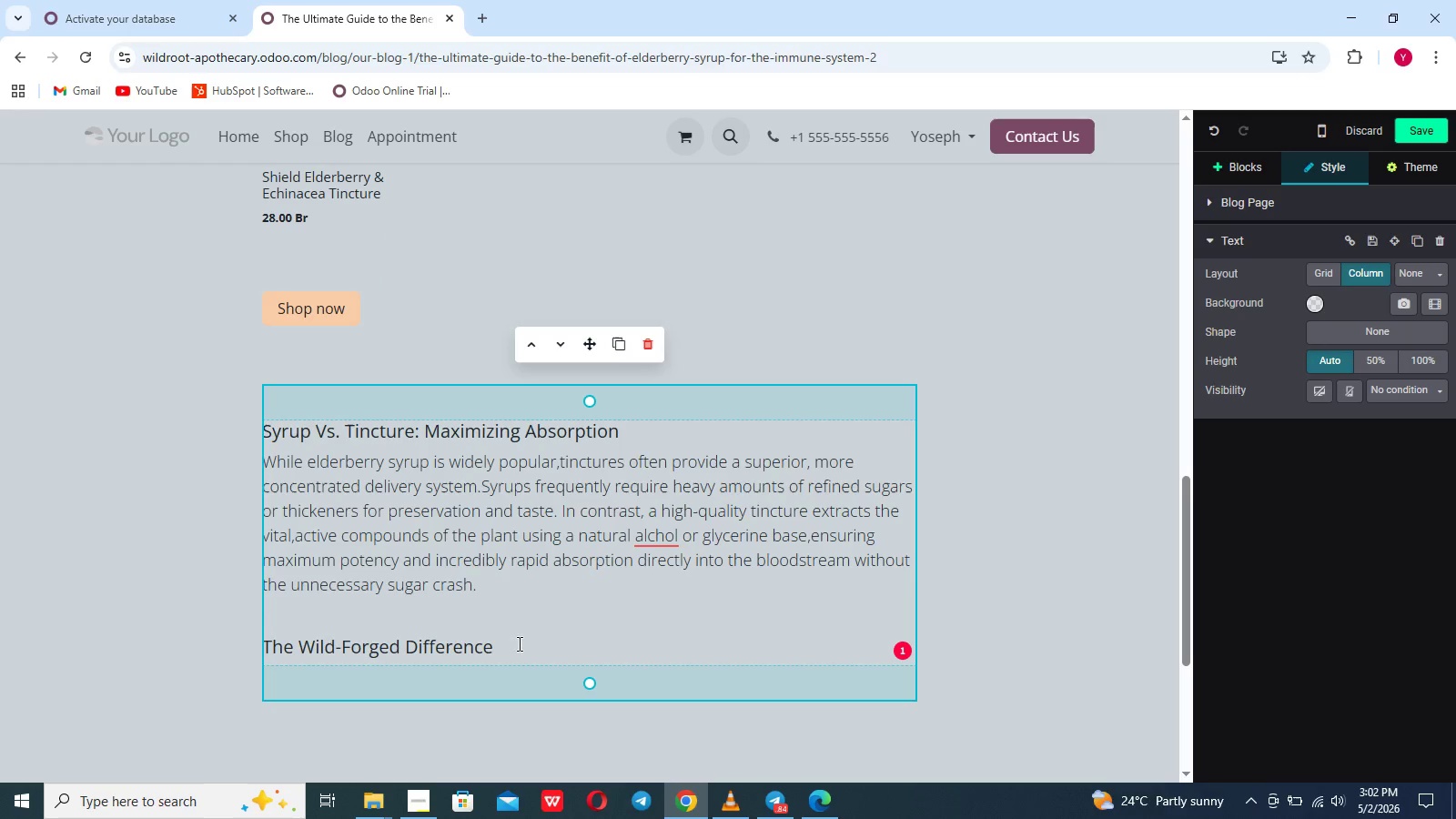 
key(Enter)
 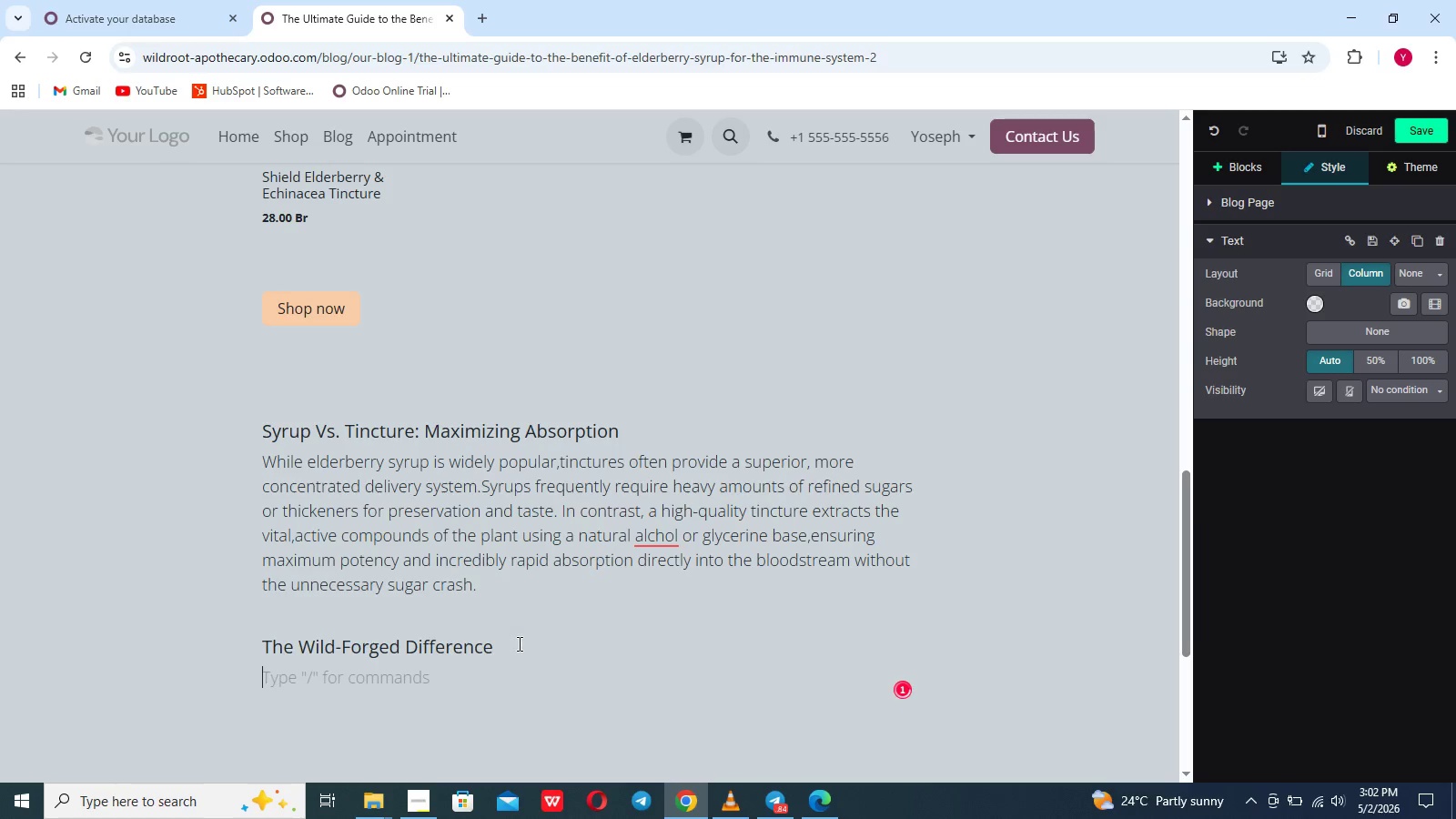 
type(Not all elderberry products are created equal.commercially farmed elderberries are often heavily treated with synthetic pesticides)
 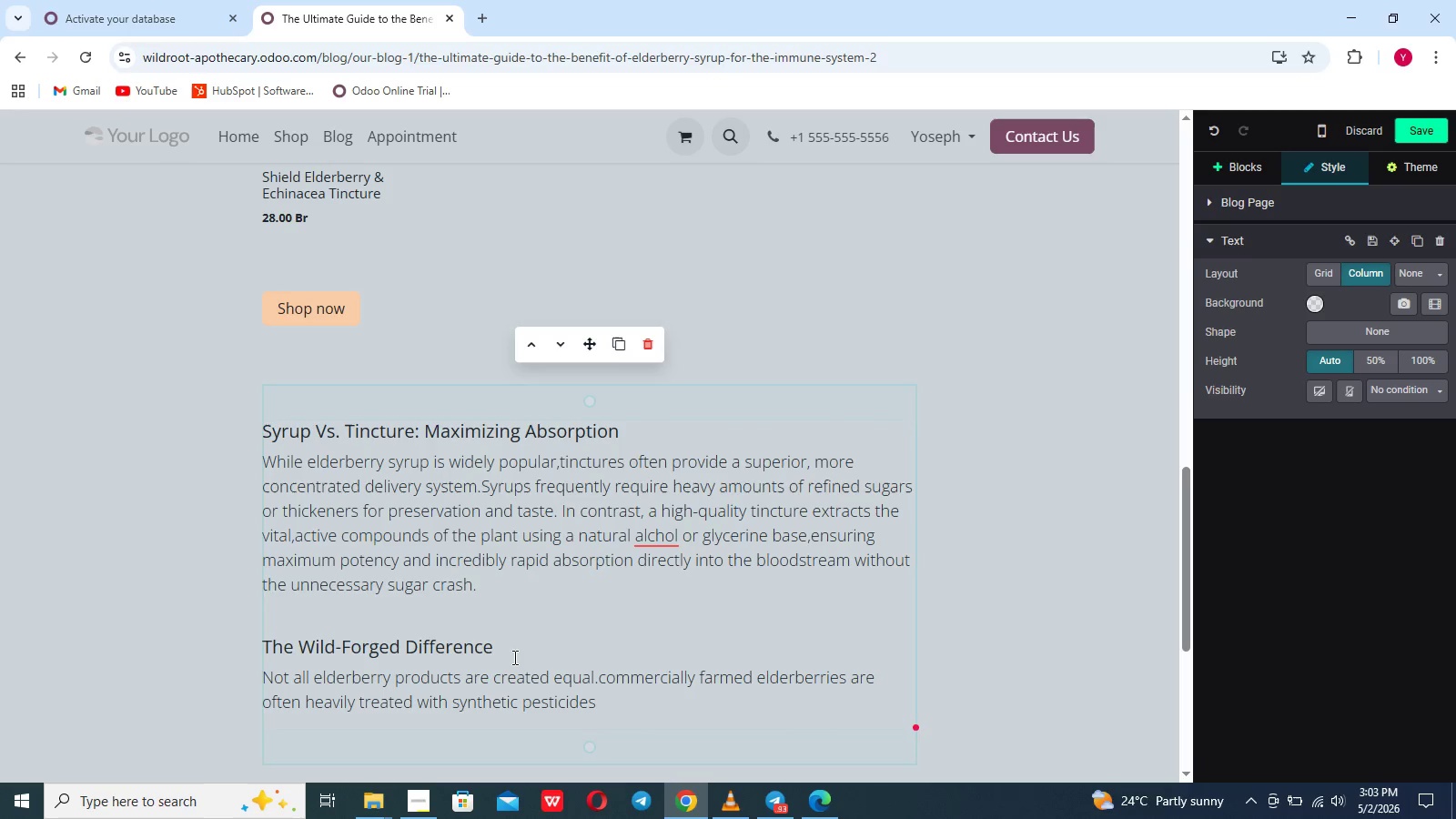 
type( and f)
key(Backspace)
type(grown in deeply depleted,over-tilled soil.a)
key(Backspace)
type(At Wildroot [Break])
key(Backspace)
type(APOTHECARy,we believ)
key(Backspace)
 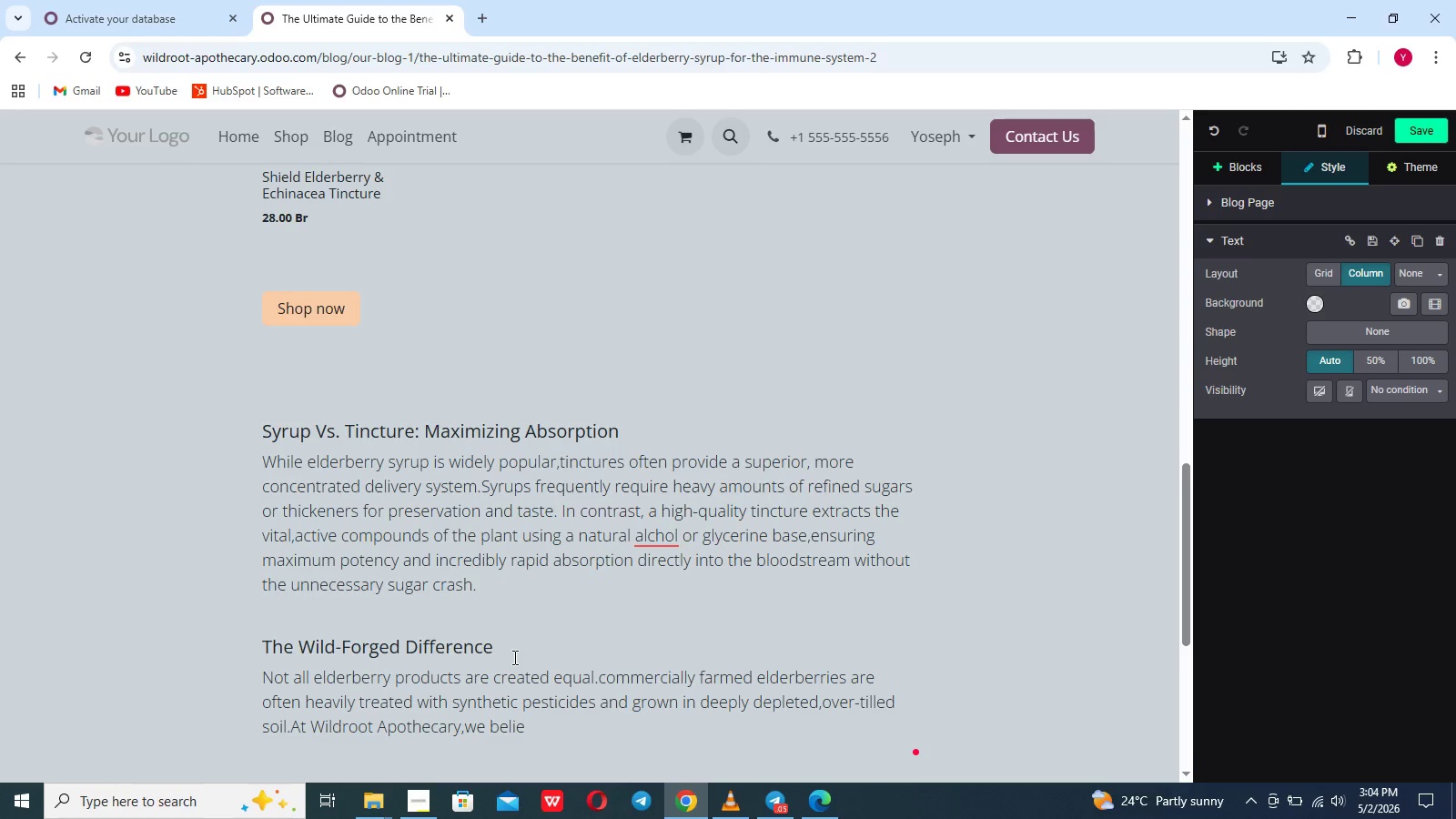 
wait(5.38)
 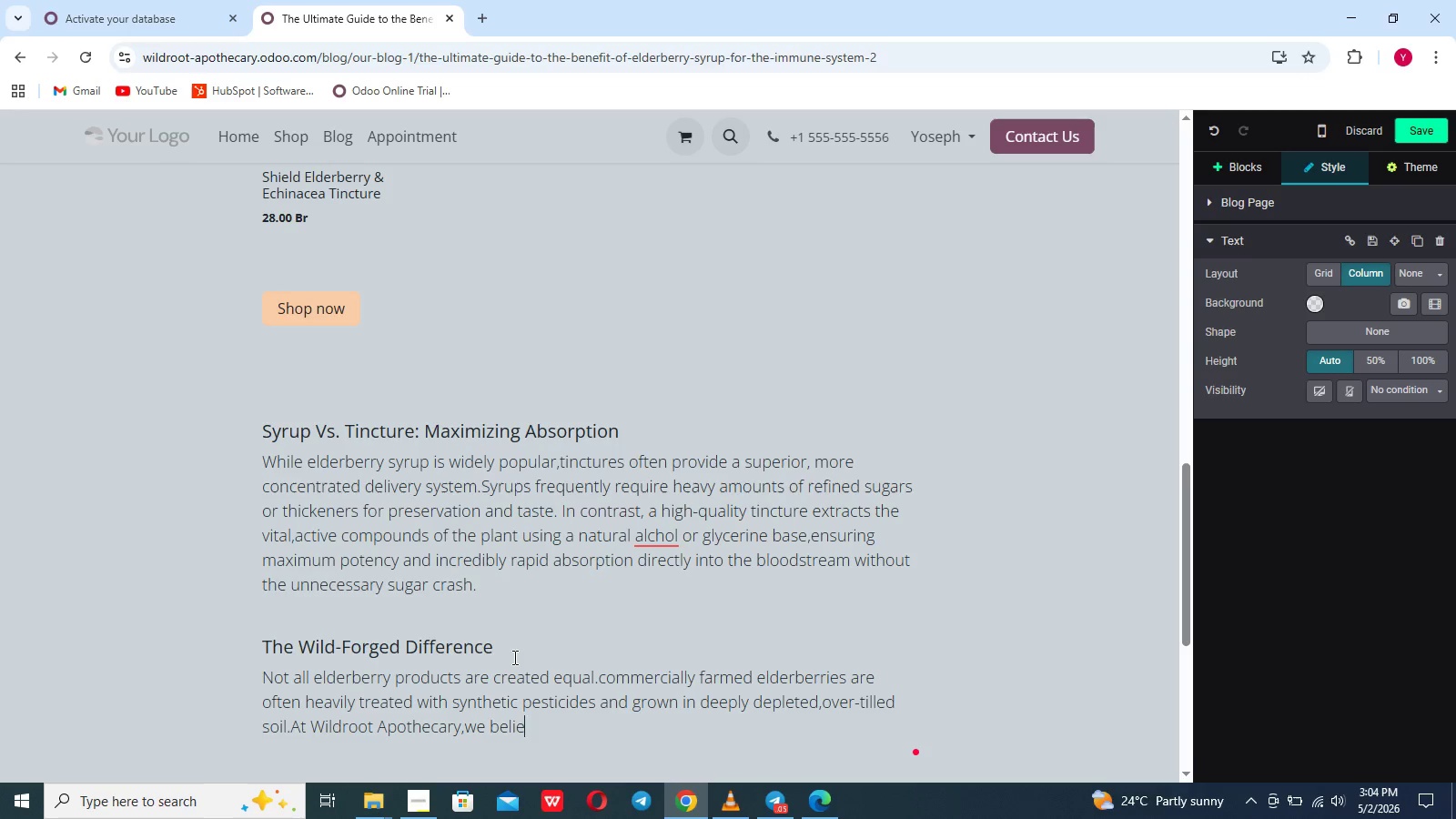 
type(be)
key(Backspace)
key(Backspace)
type(ve in the i)
key(Backspace)
type(unparallel)
 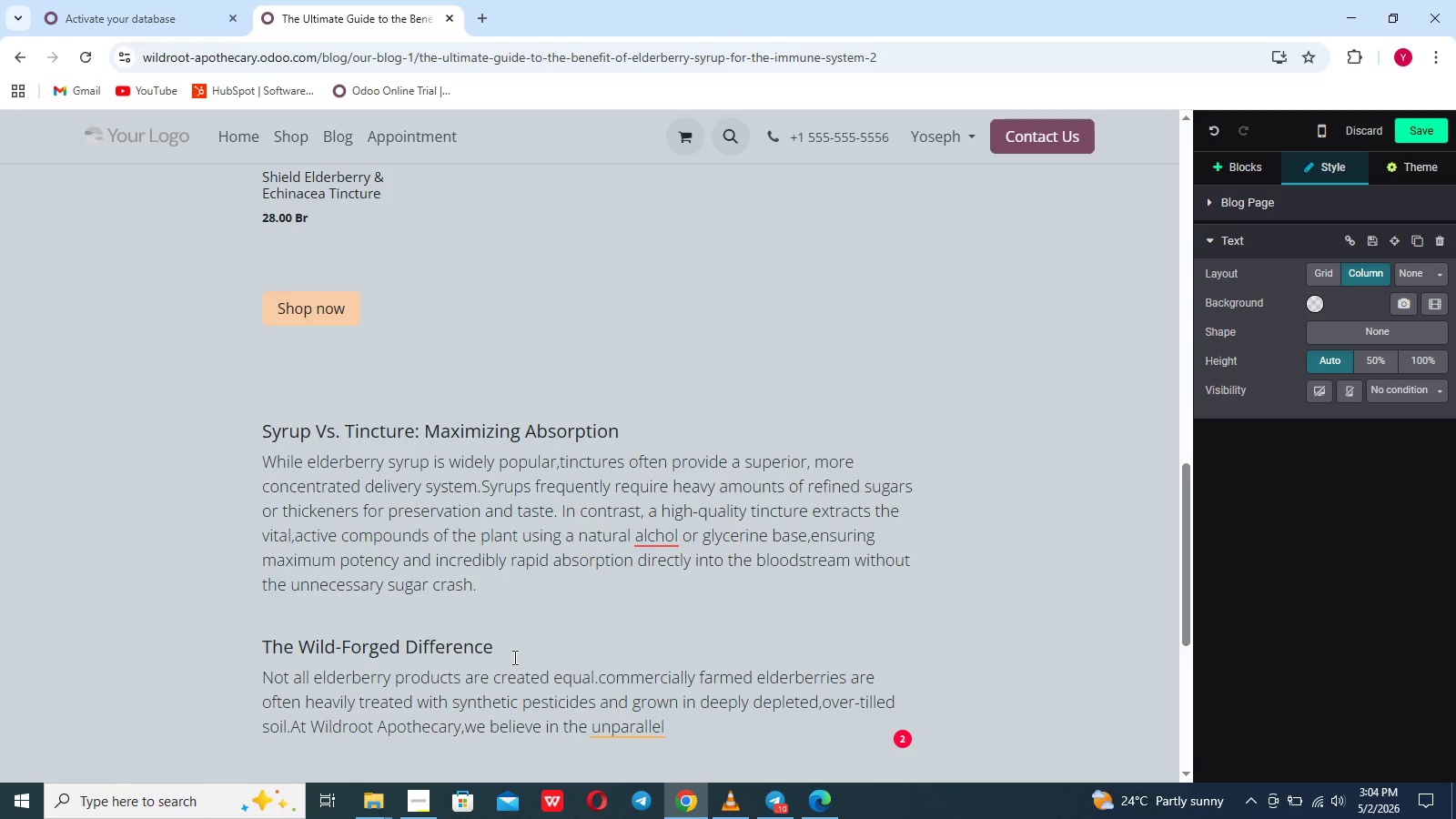 
wait(5.22)
 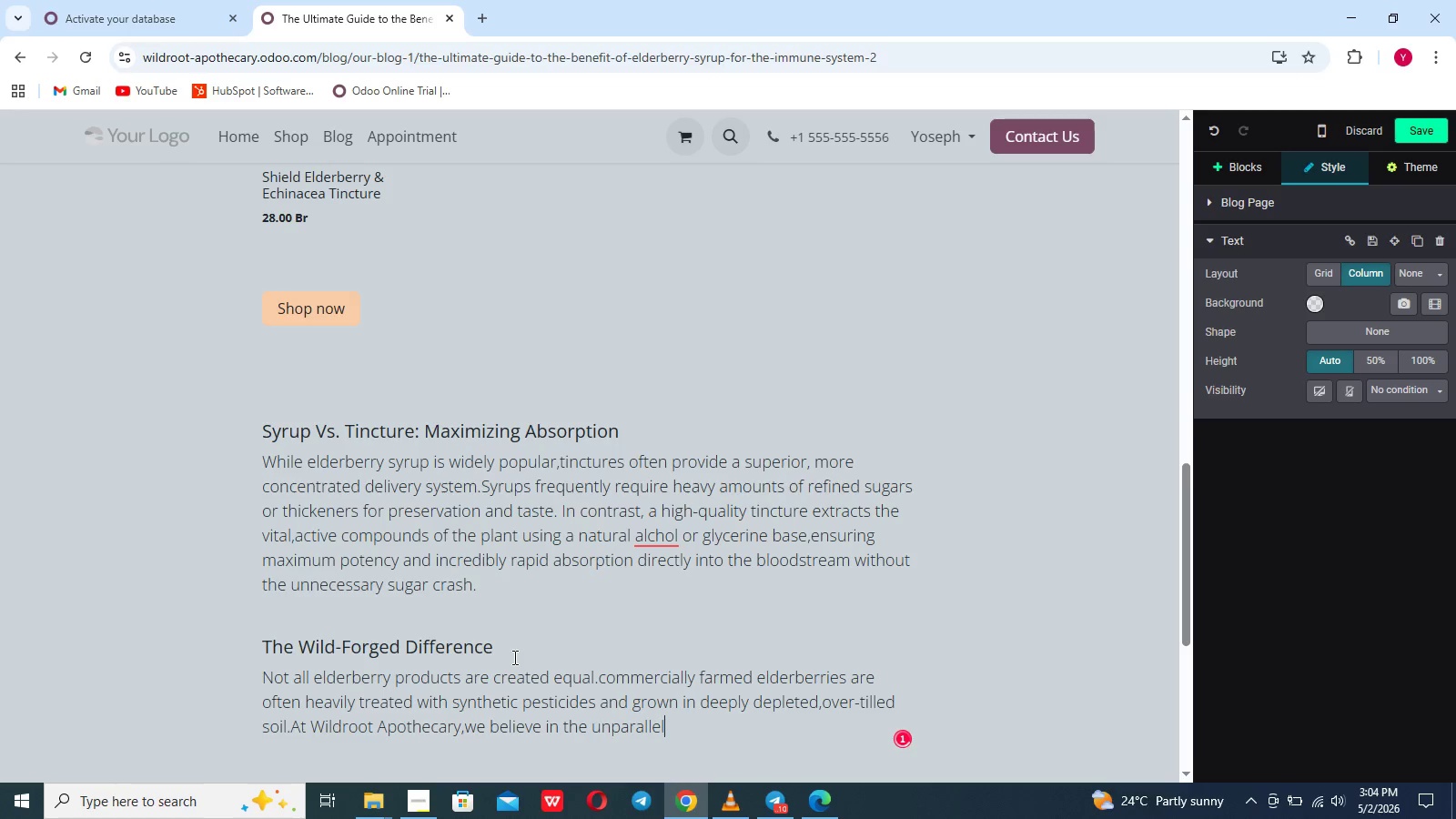 
type(ed power of ethica; and wild )
key(Backspace)
type(-forging.Our botanicals are carefully harvesy)
key(Backspace)
type(ed)
 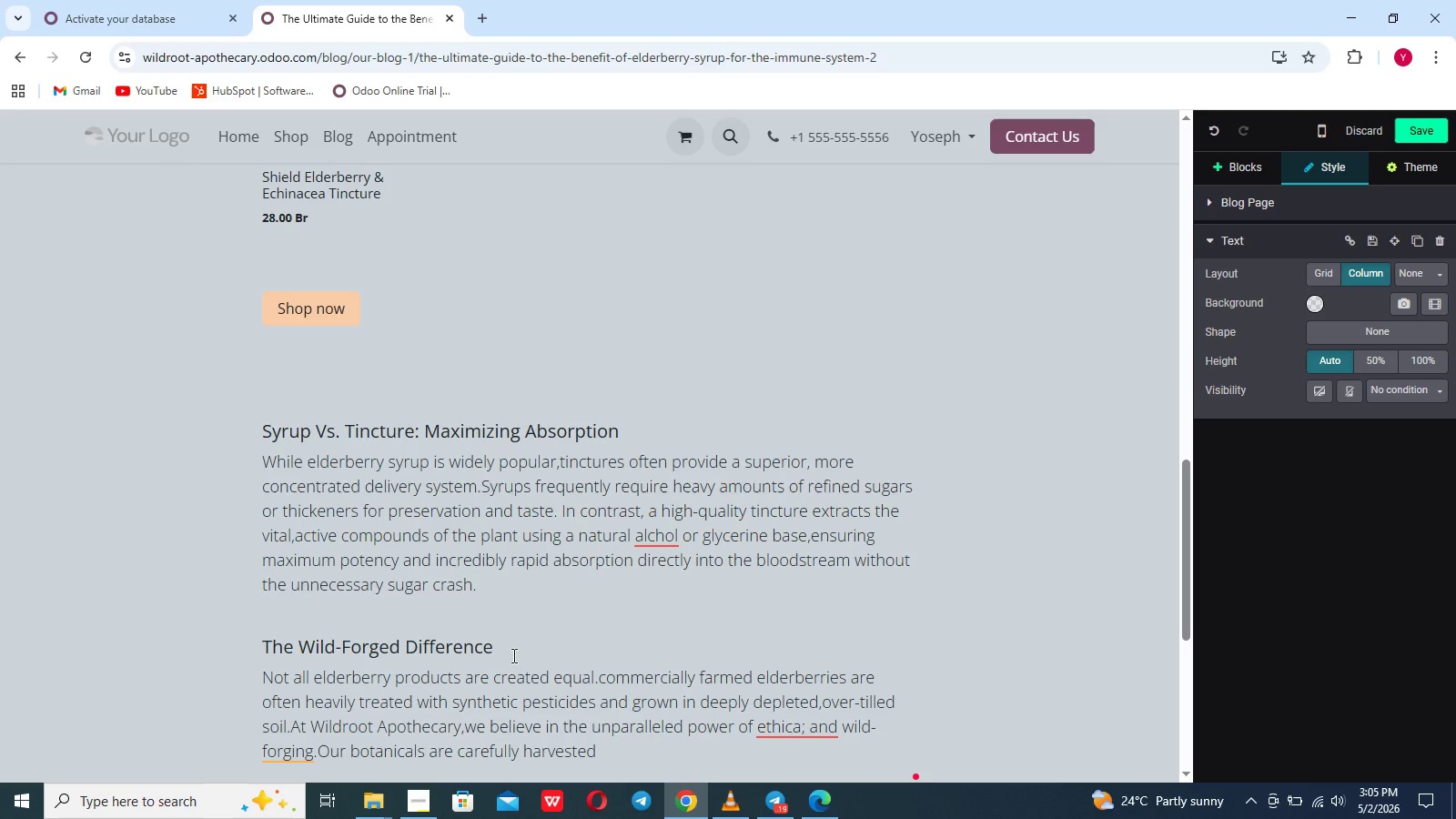 
type( from native,untouched a)
key(Backspace)
type(environment)
 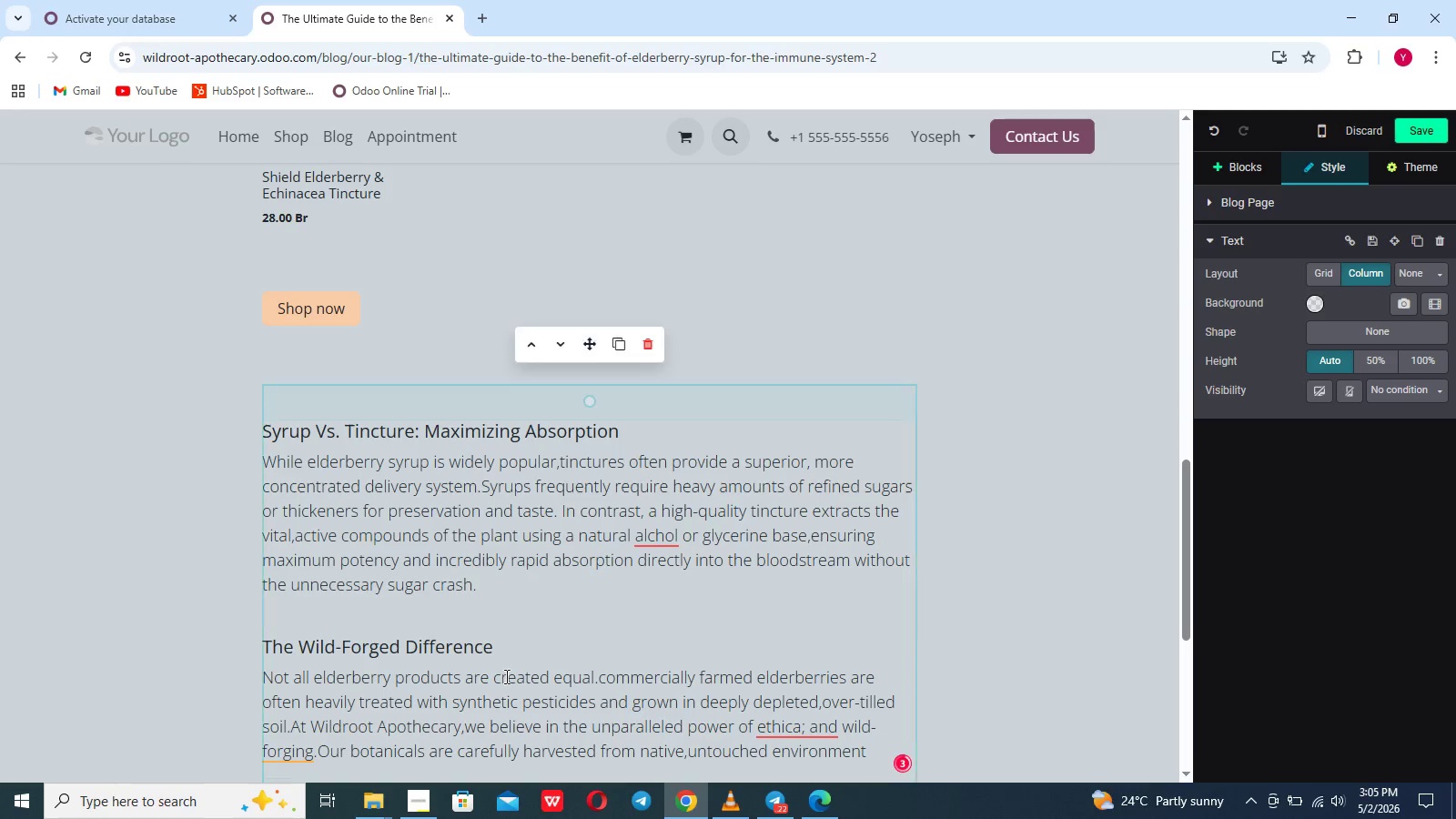 
key(S)
 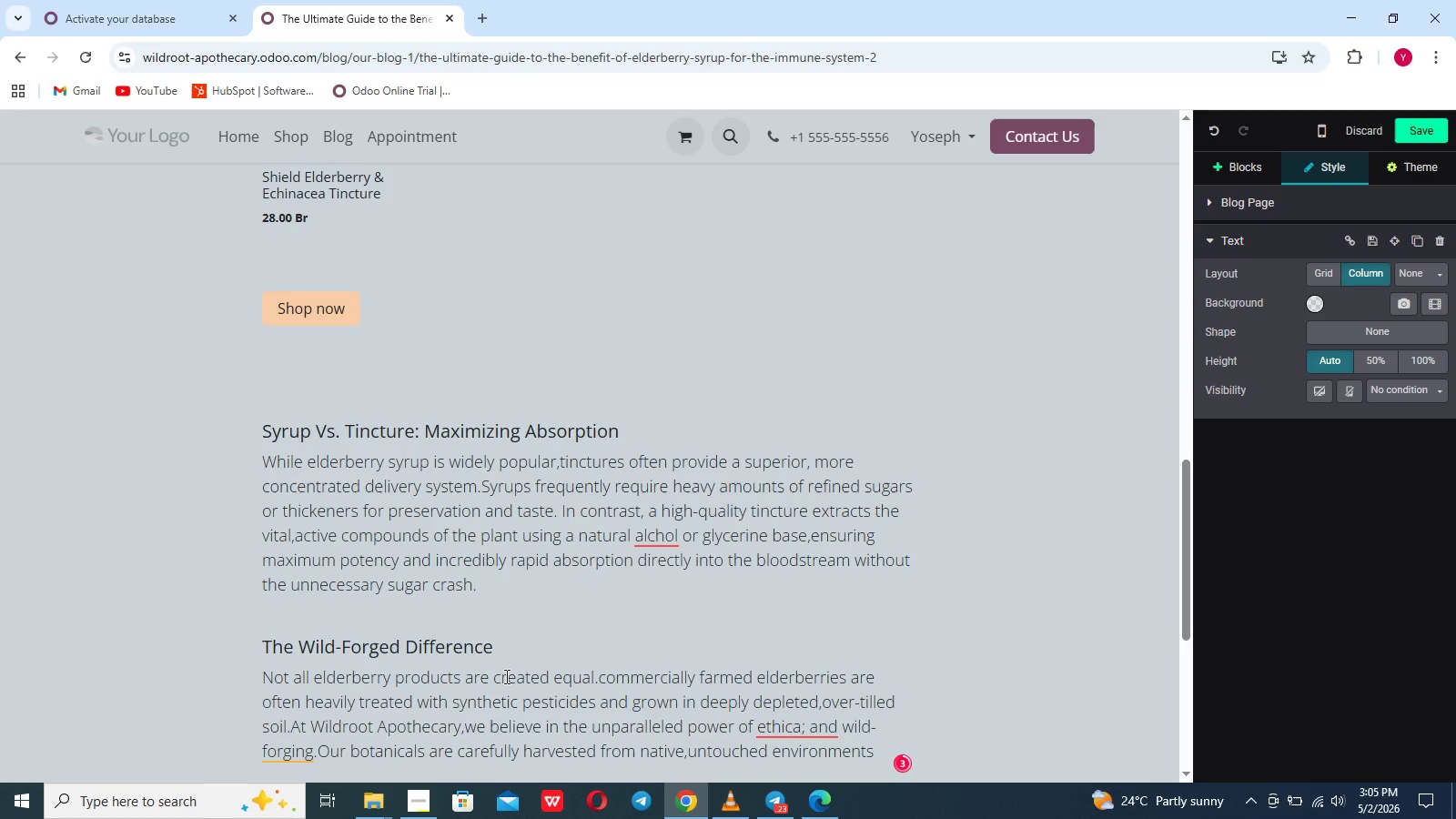 
key(Period)
 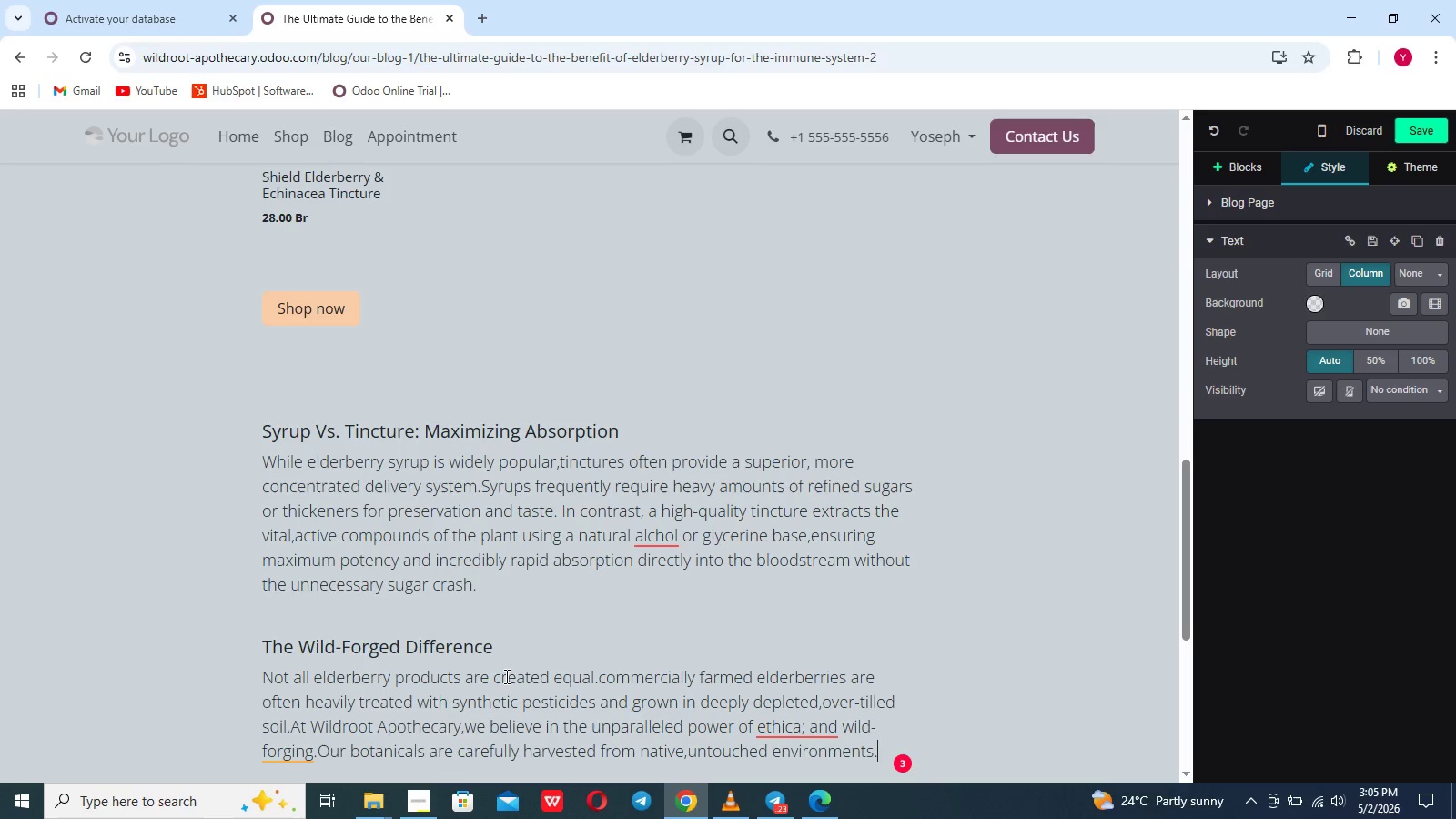 
type(This meticulous practice ensures that our elderberries retain their absolute hih)
key(Backspace)
type(ghest medicinal value while concurently protecting the delicate local economy)
key(Backspace)
key(Backspace)
key(Backspace)
key(Backspace)
type(system from over-harvesting.)
 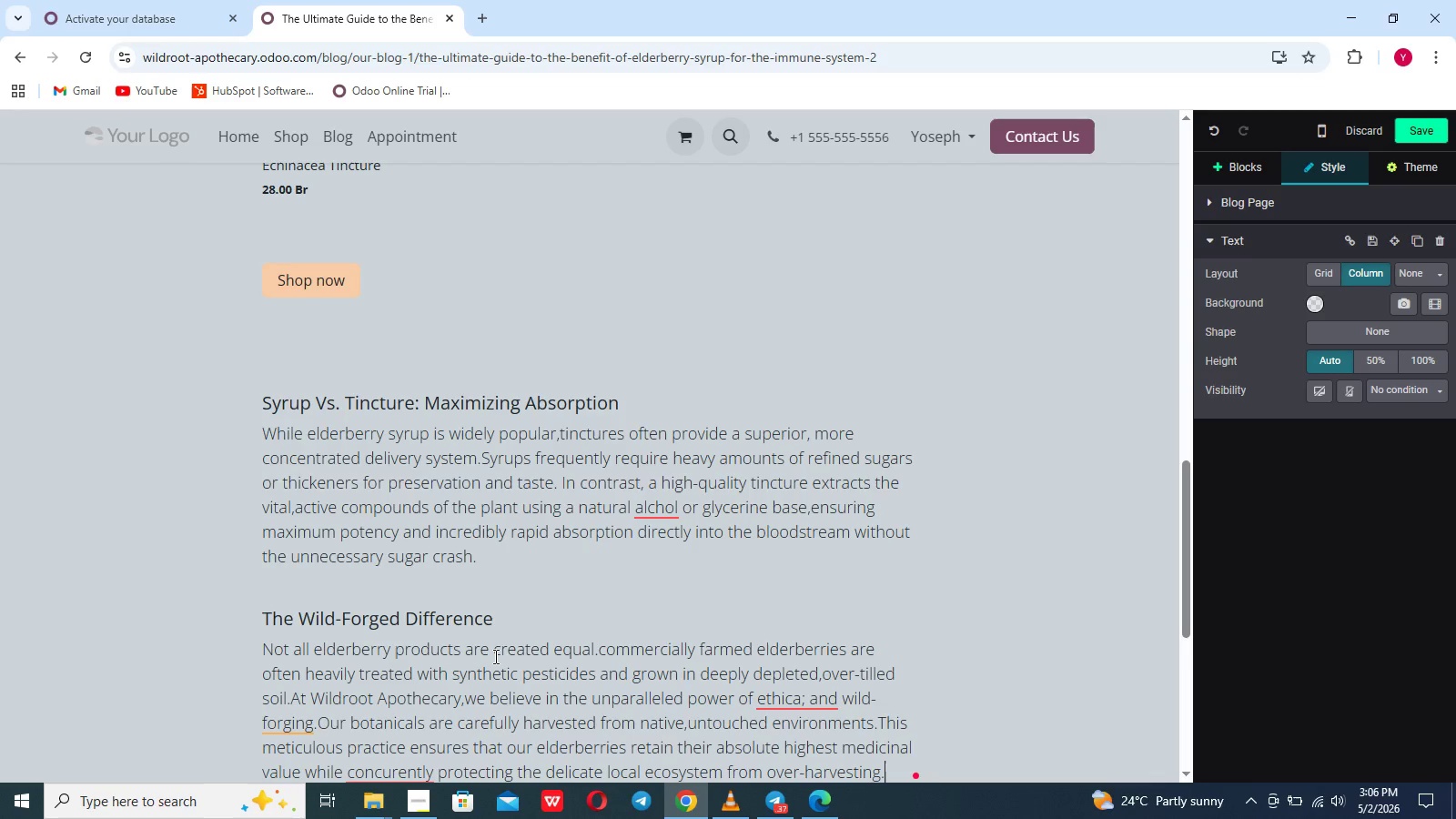 
scroll: coordinate [494, 656], scroll_direction: down, amount: 5.0
 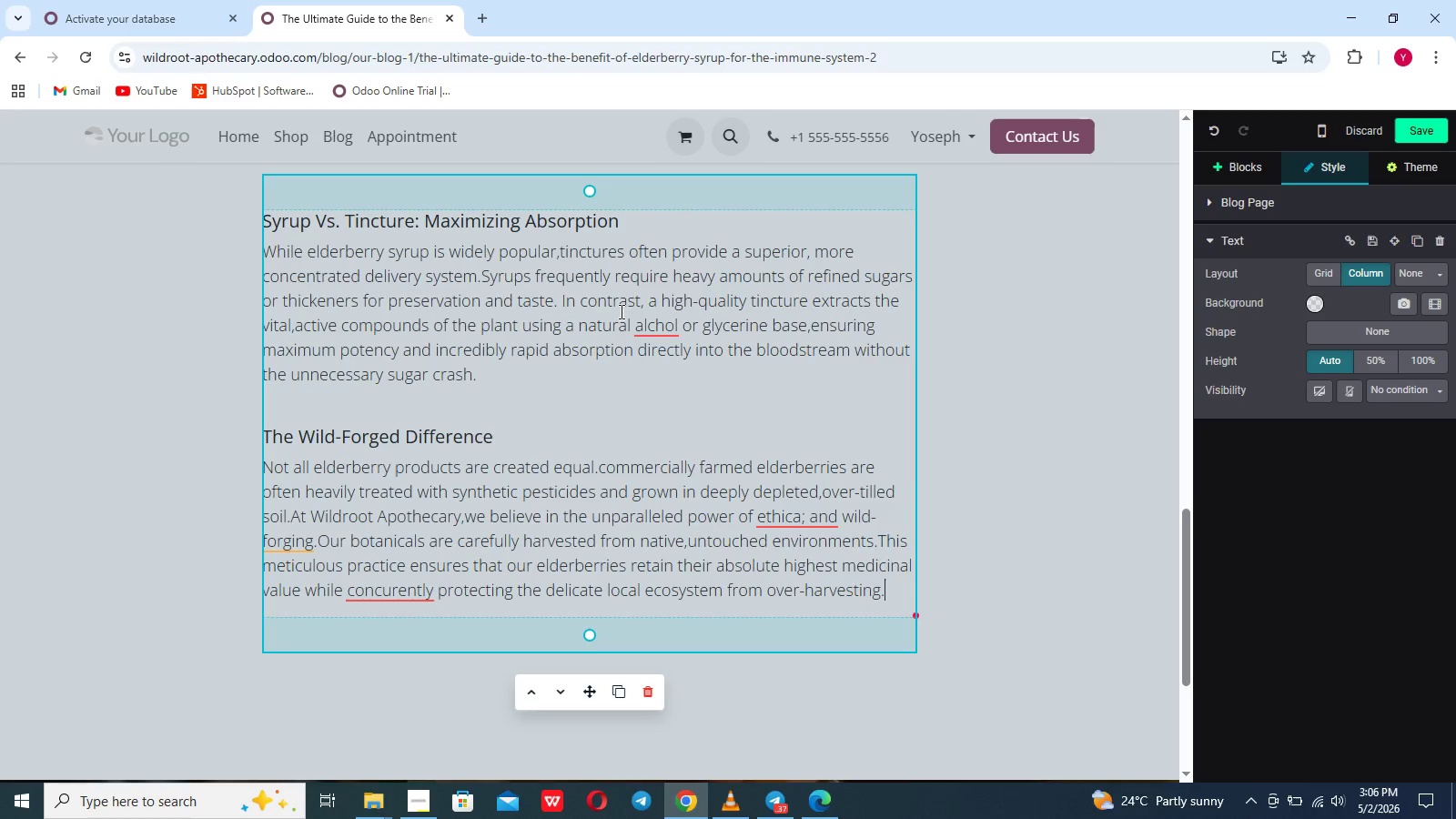 
left_click([620, 311])
 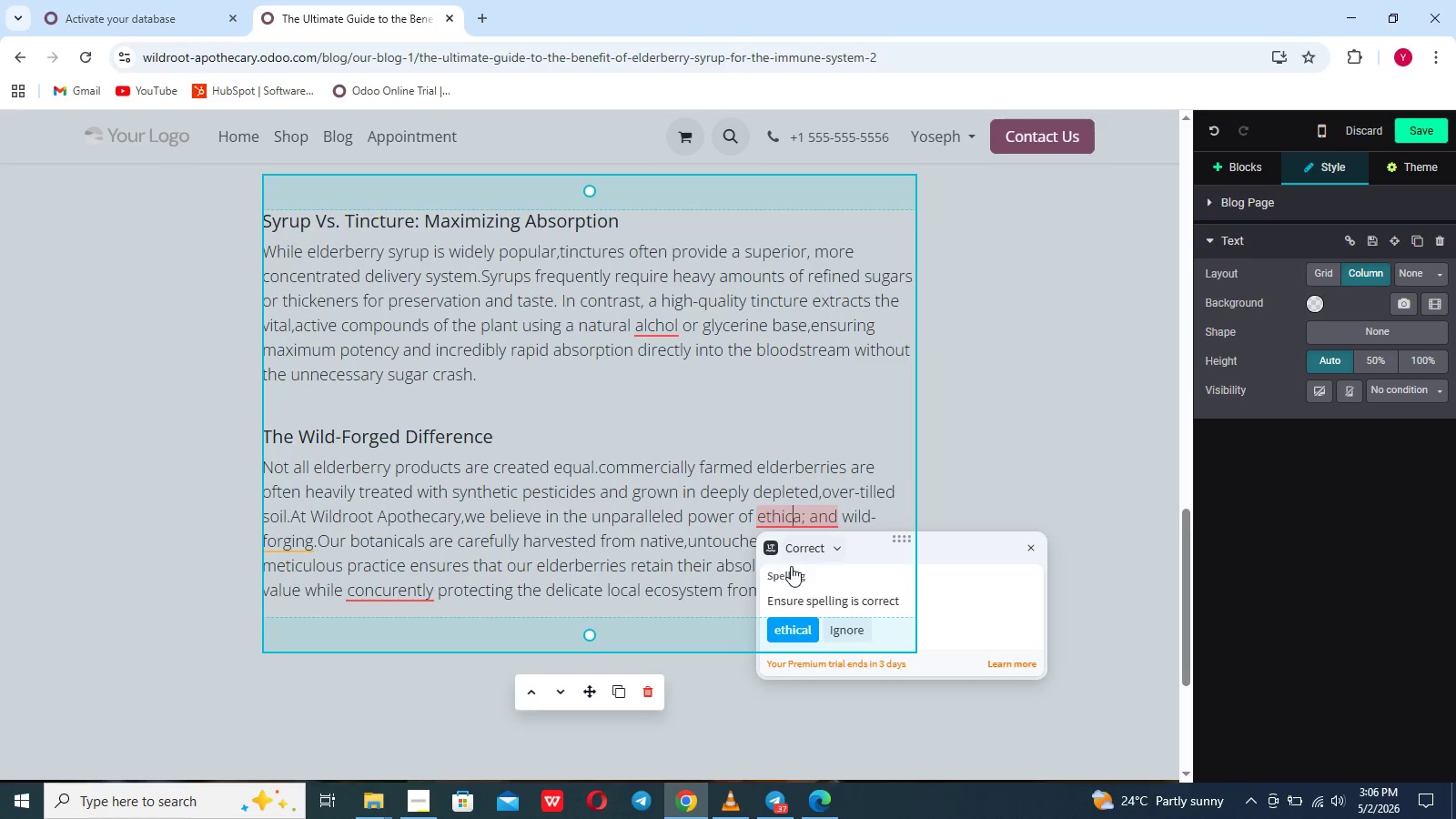 
left_click([792, 632])
 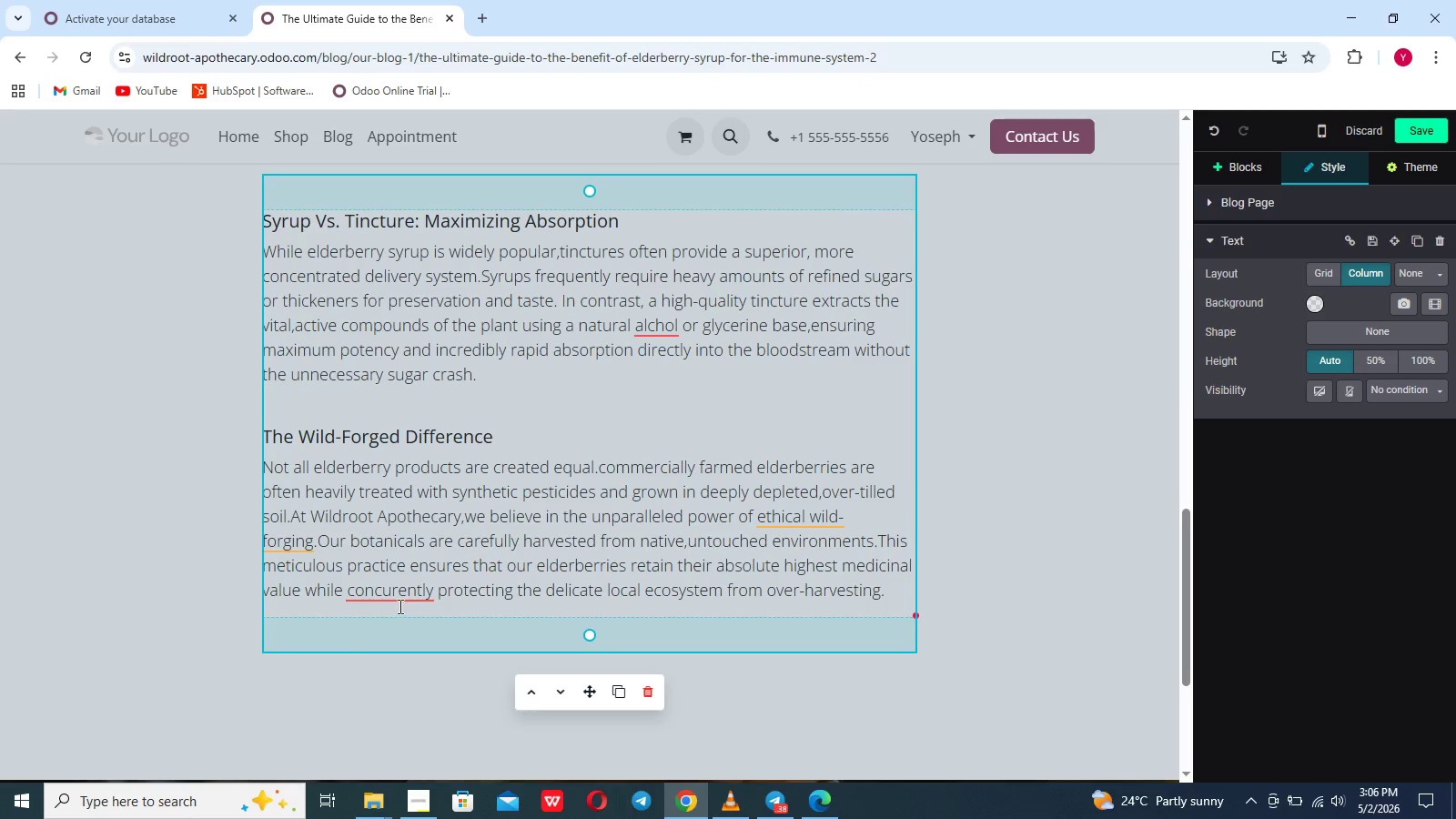 
left_click([399, 600])
 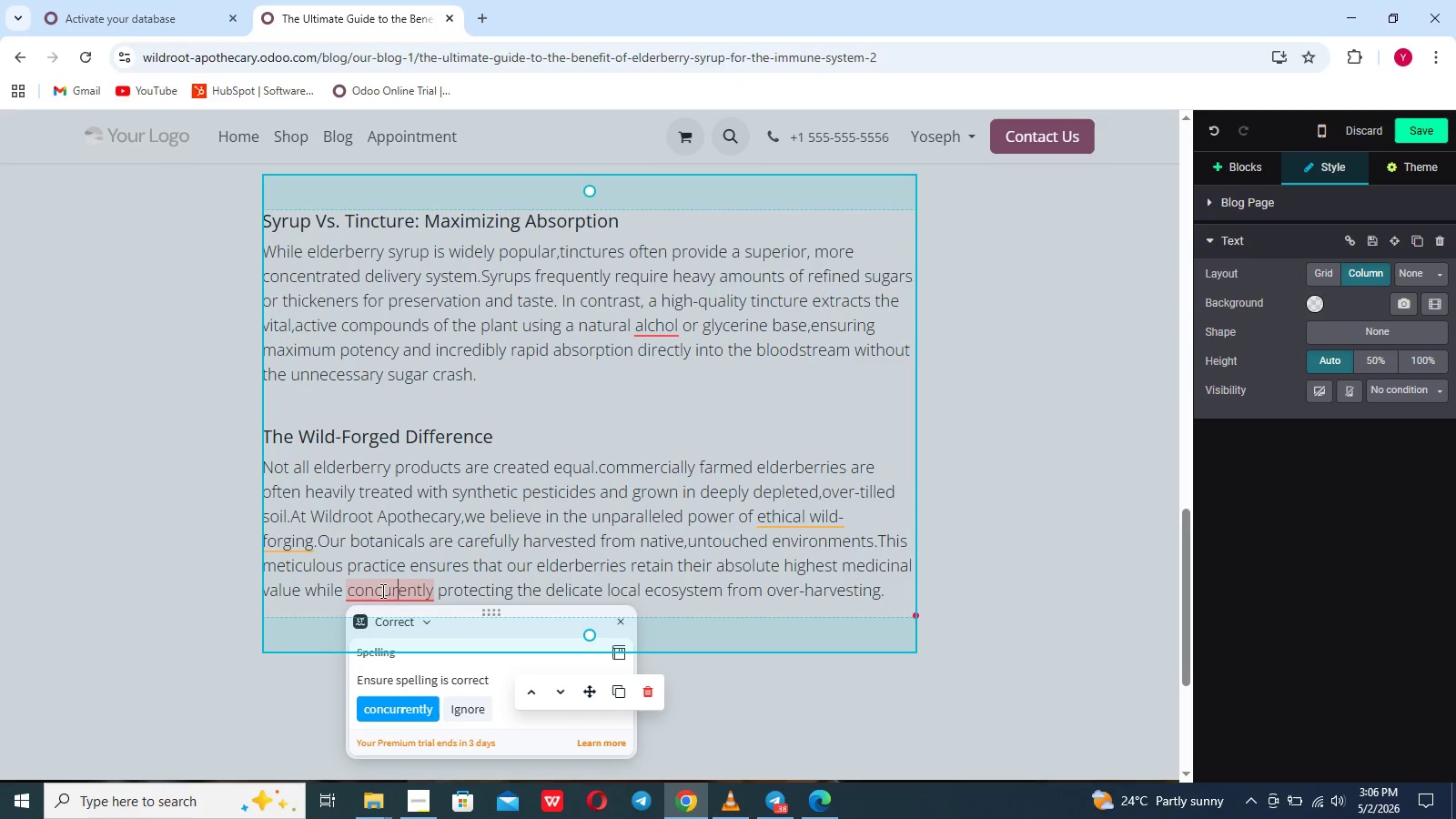 
left_click([361, 591])
 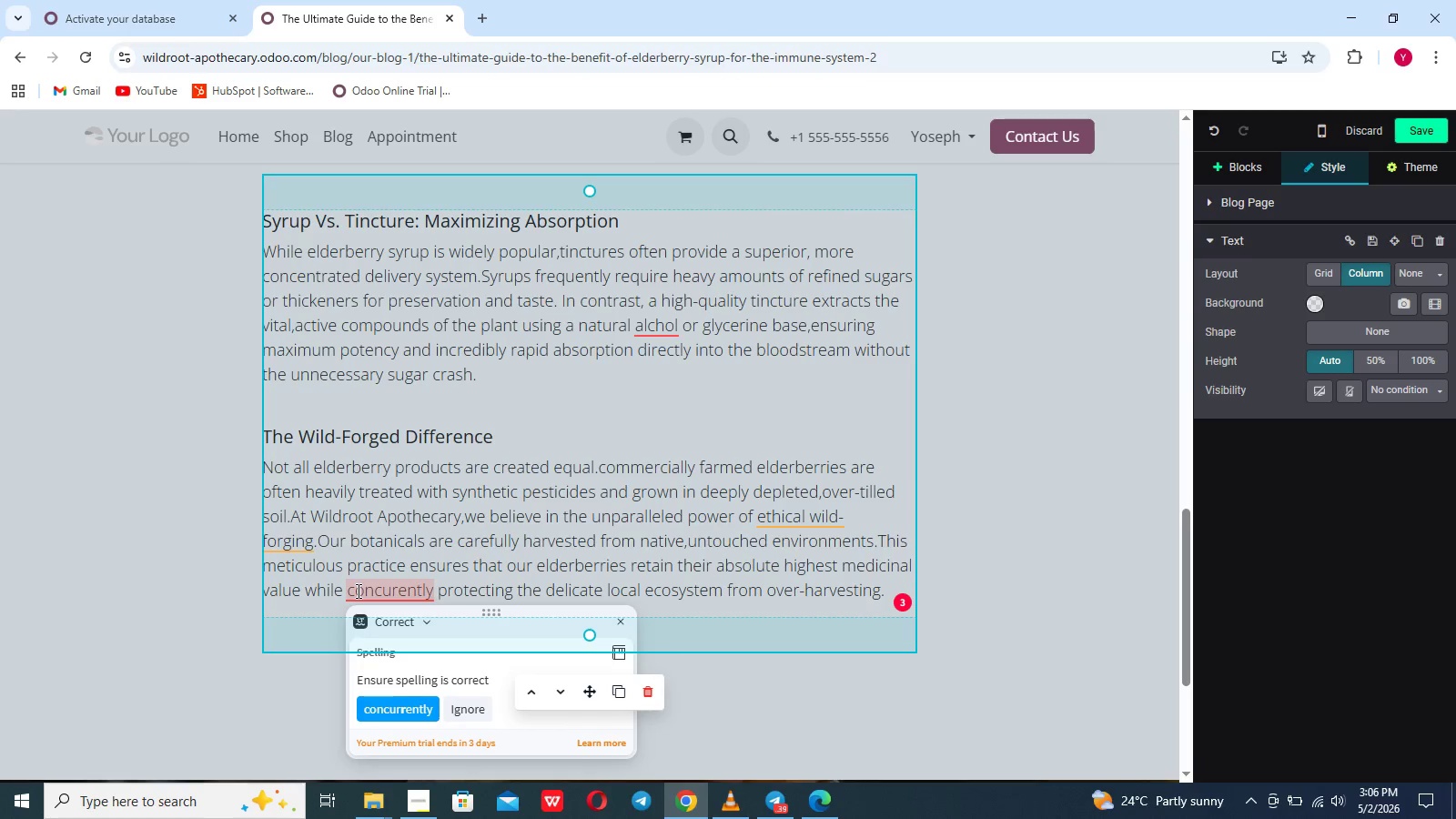 
left_click([356, 591])
 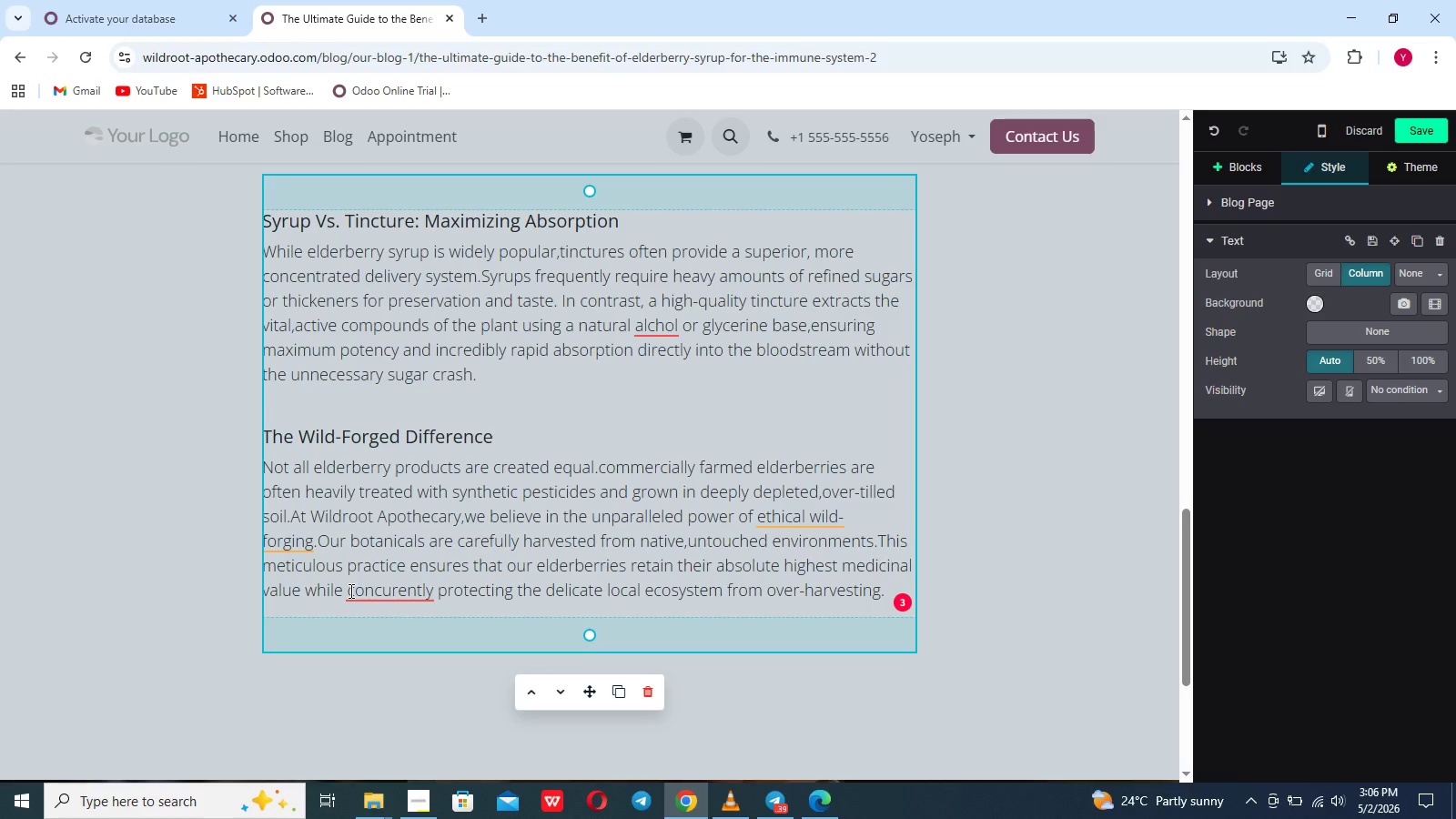 
left_click([349, 590])
 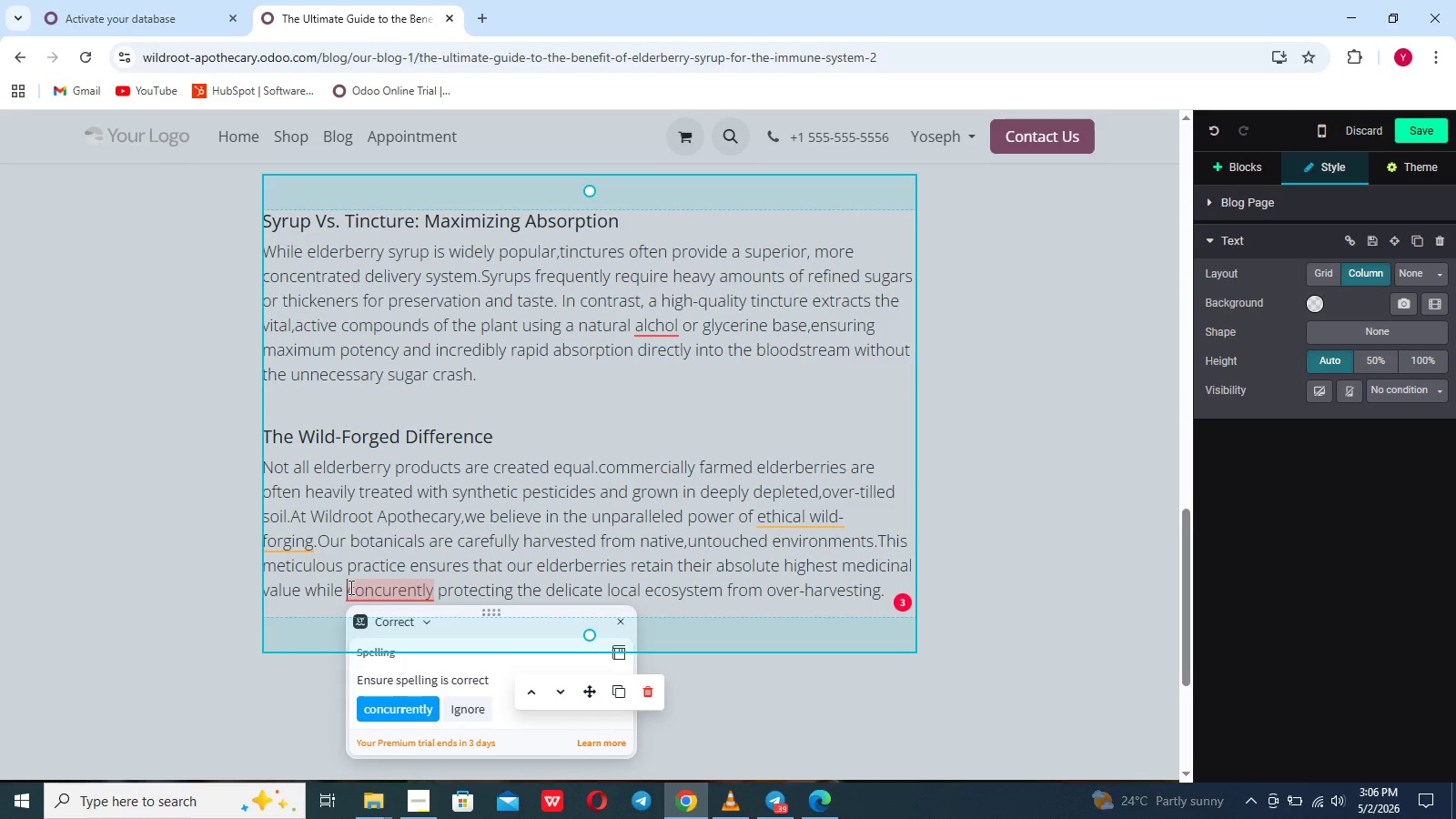 
left_click([349, 587])
 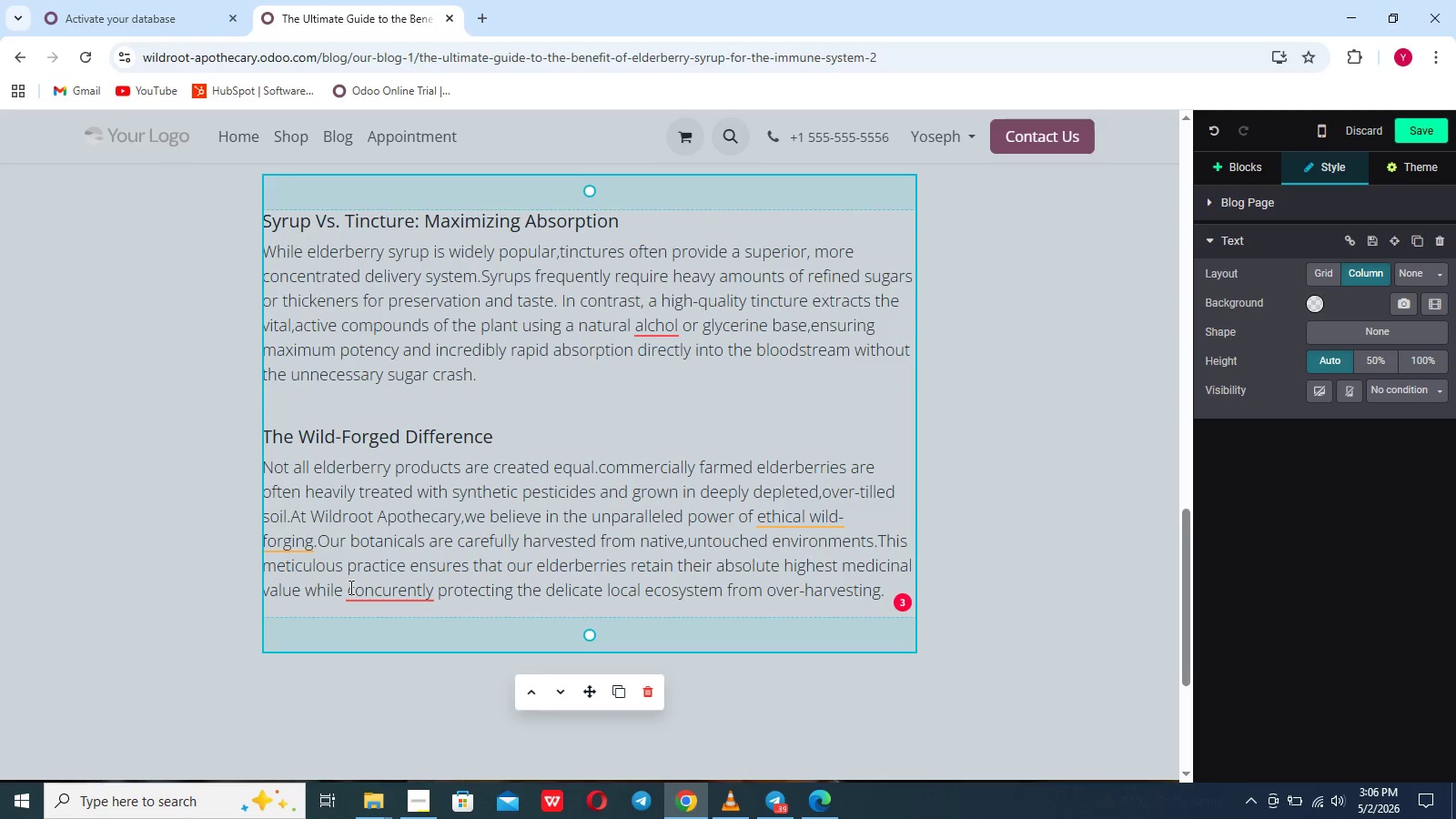 
key(E)
 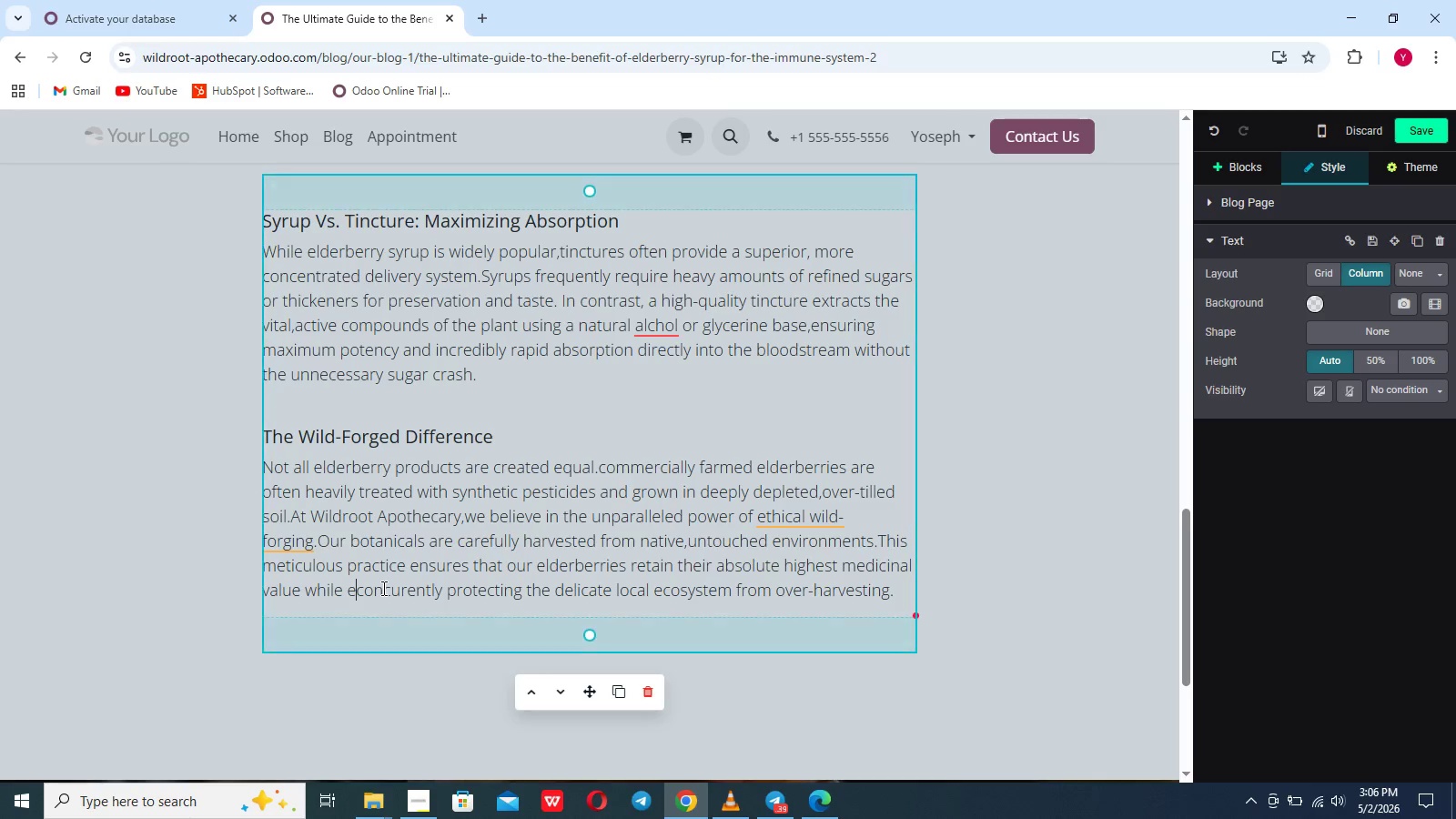 
left_click([382, 588])
 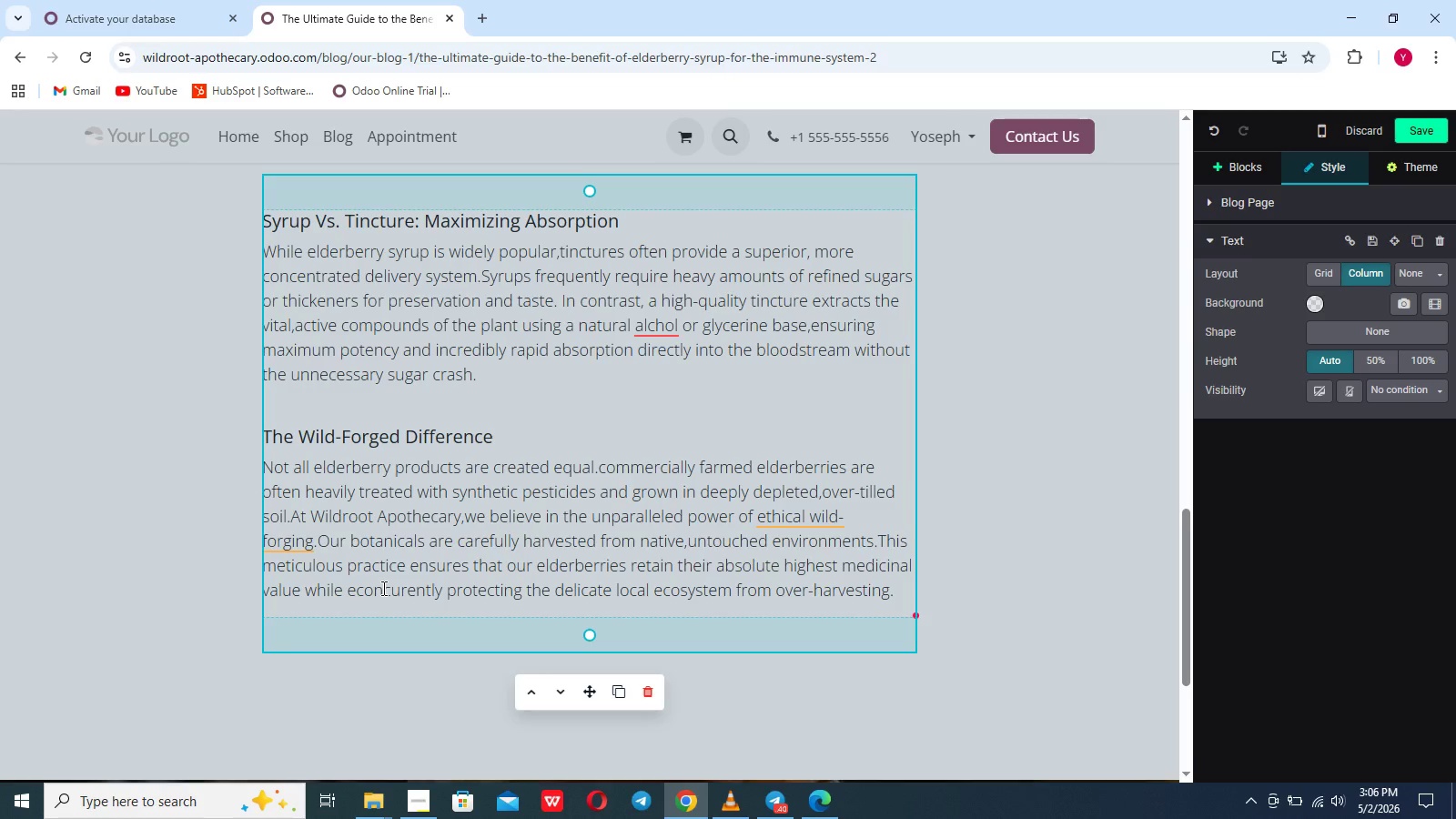 
key(Backspace)
 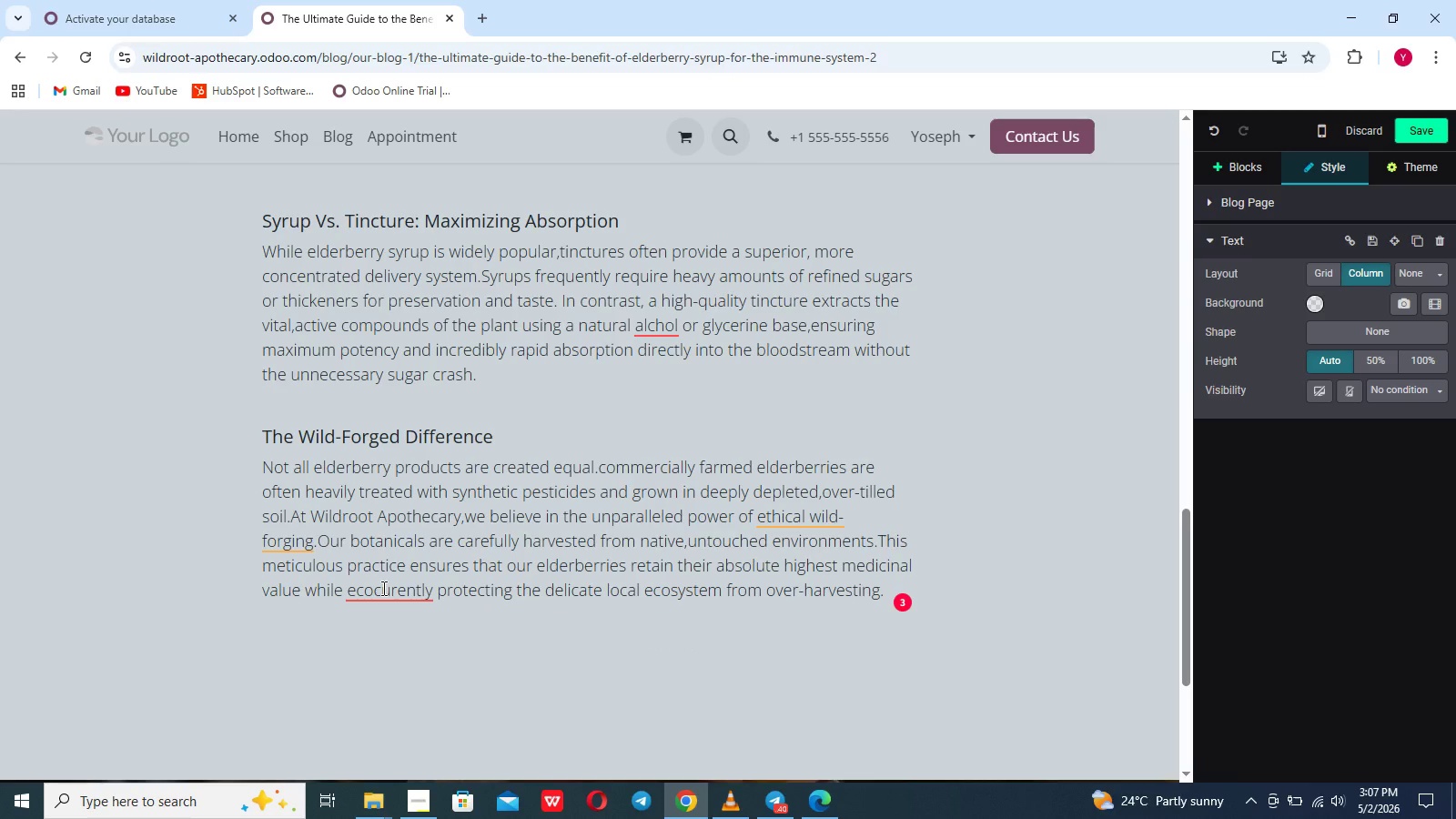 
key(Backspace)
key(Backspace)
key(Backspace)
type(con)
 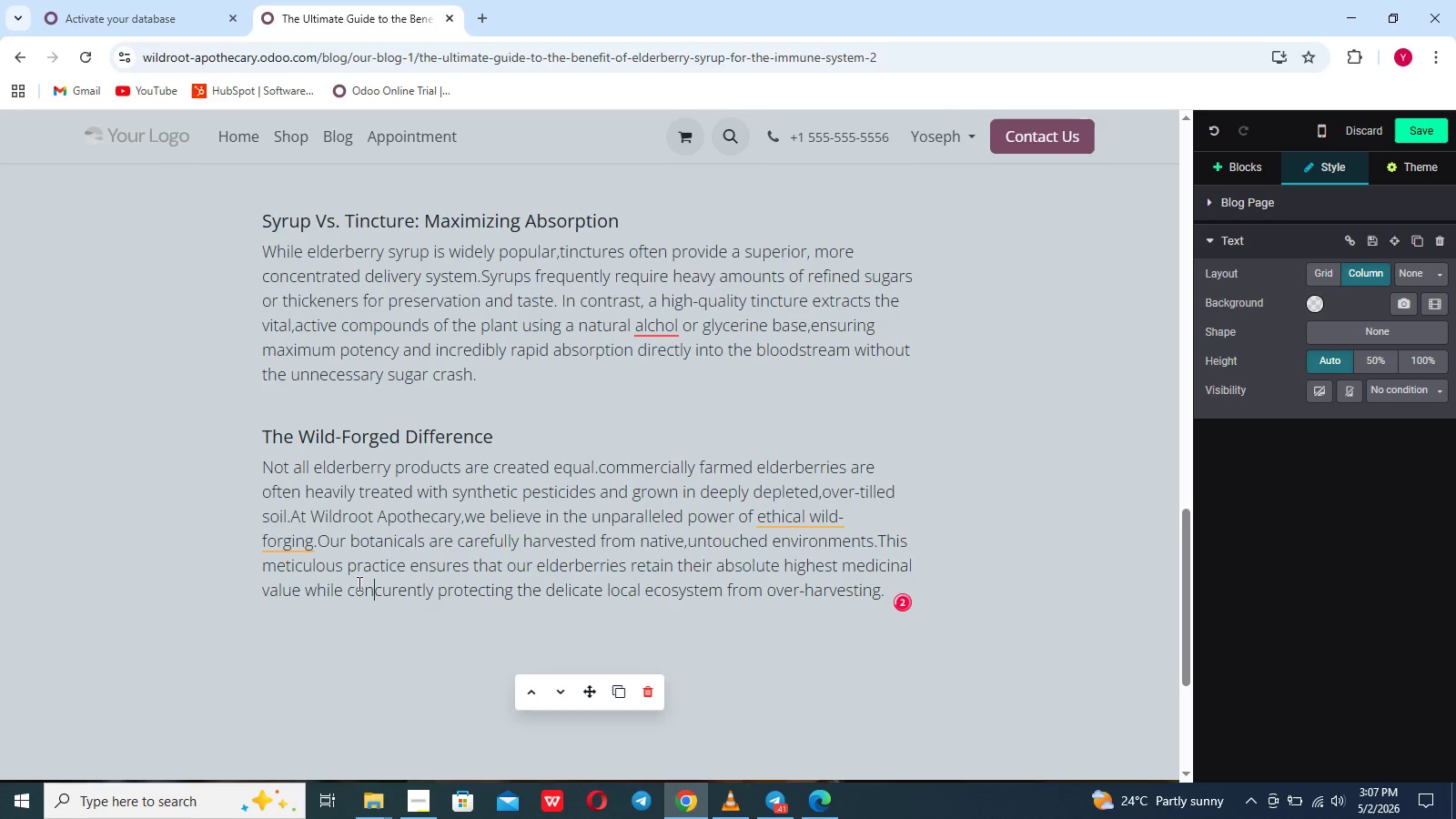 
left_click([298, 543])
 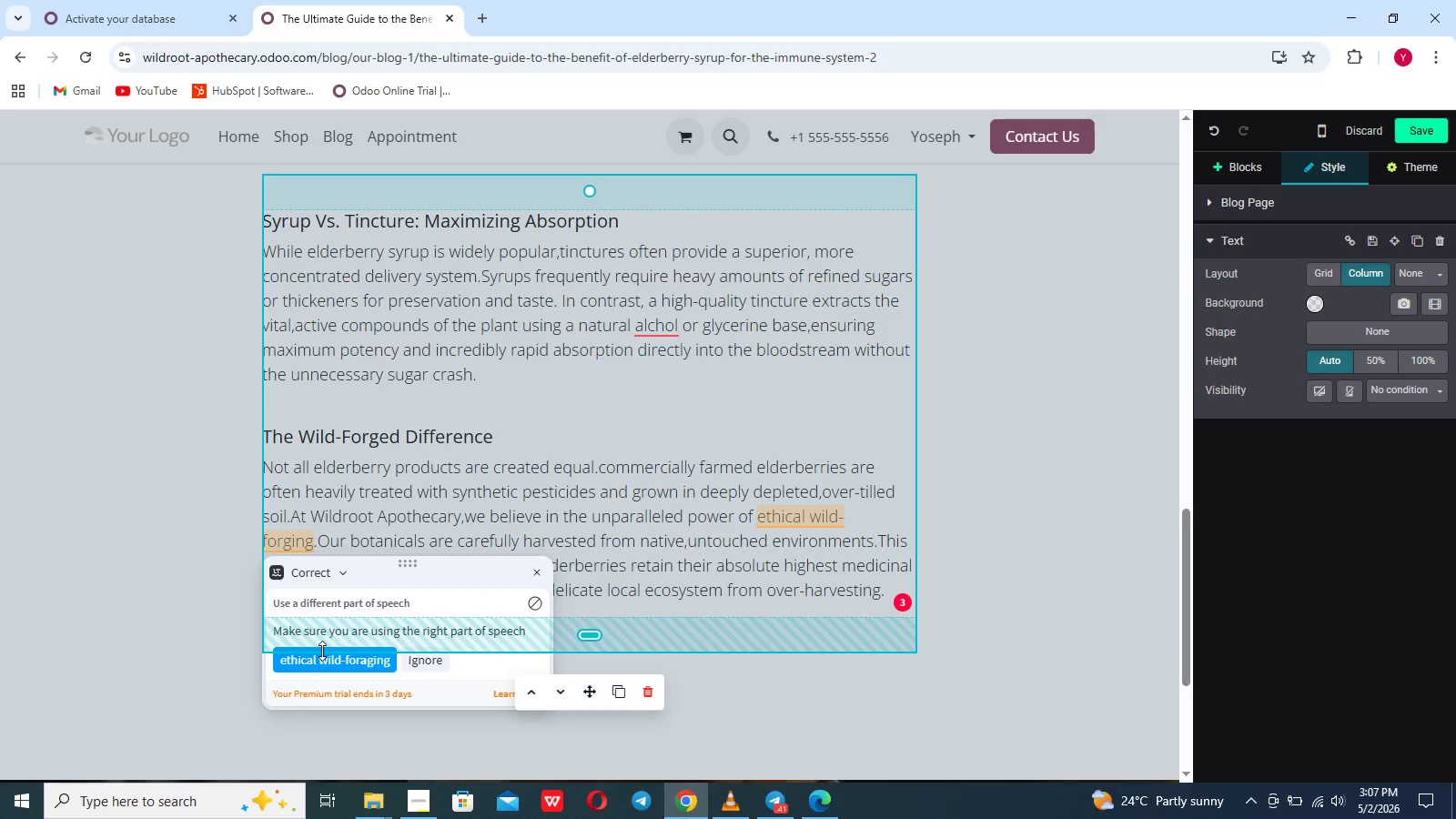 
left_click([322, 662])
 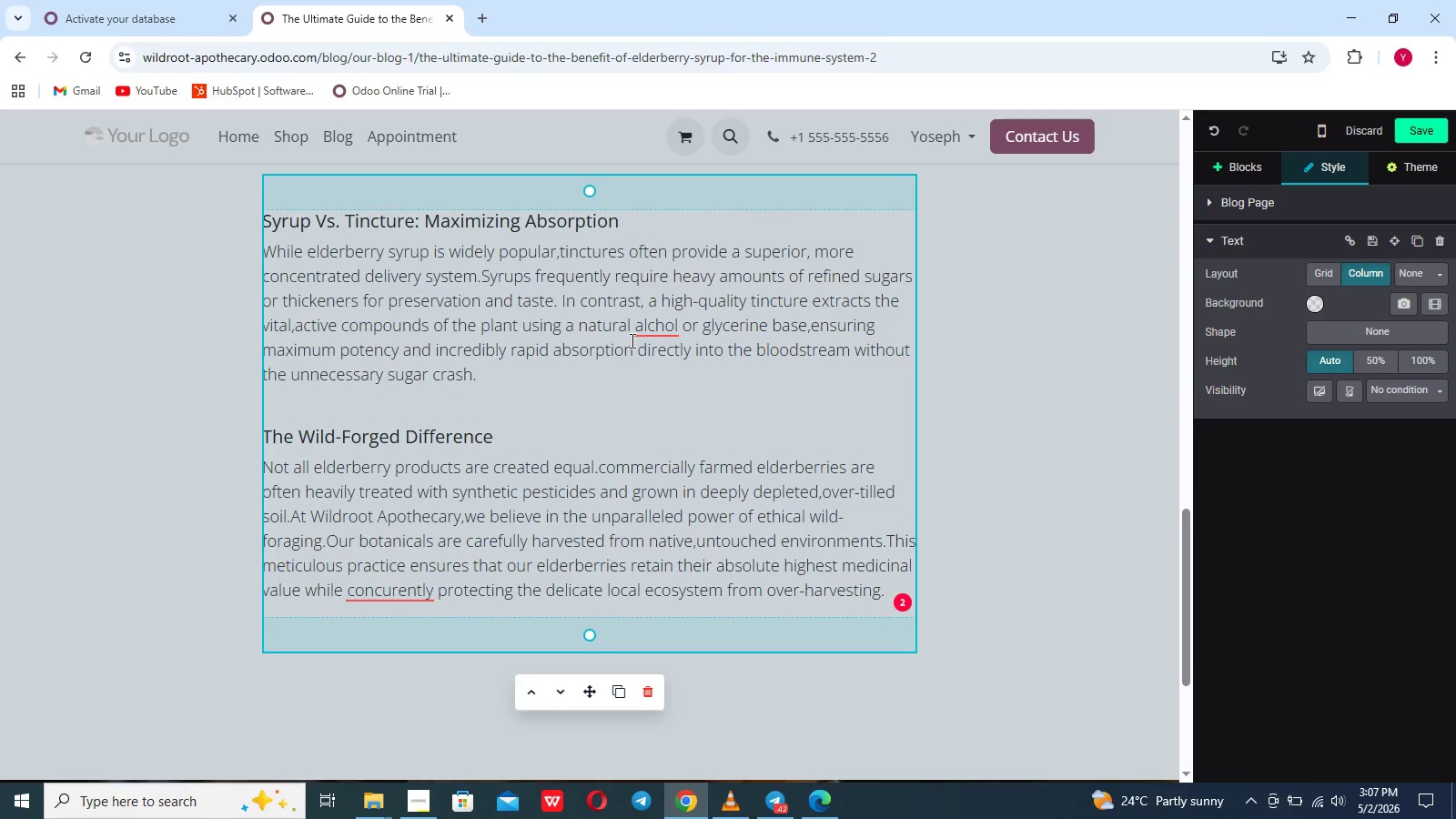 
left_click([652, 325])
 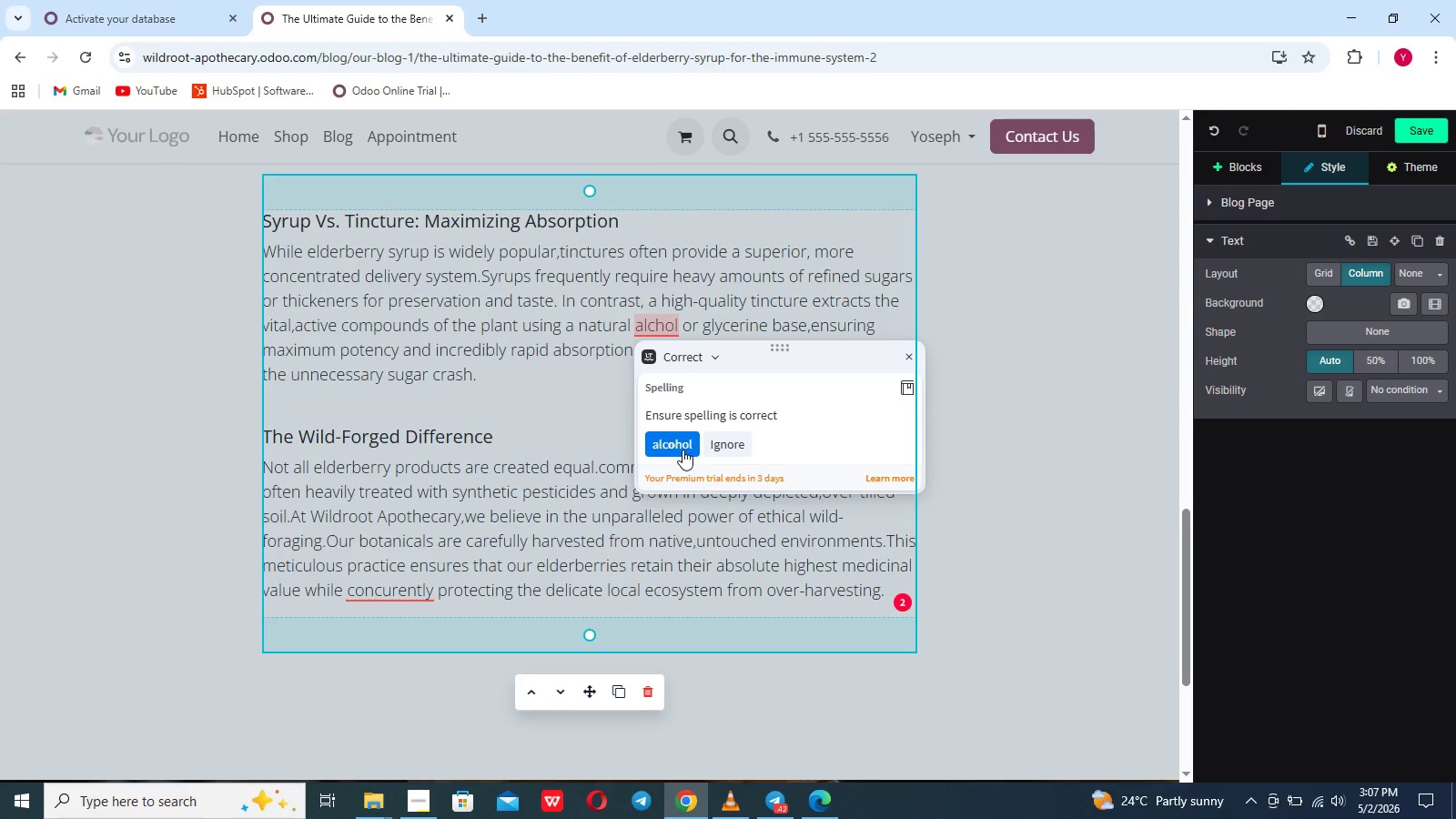 
left_click([682, 447])
 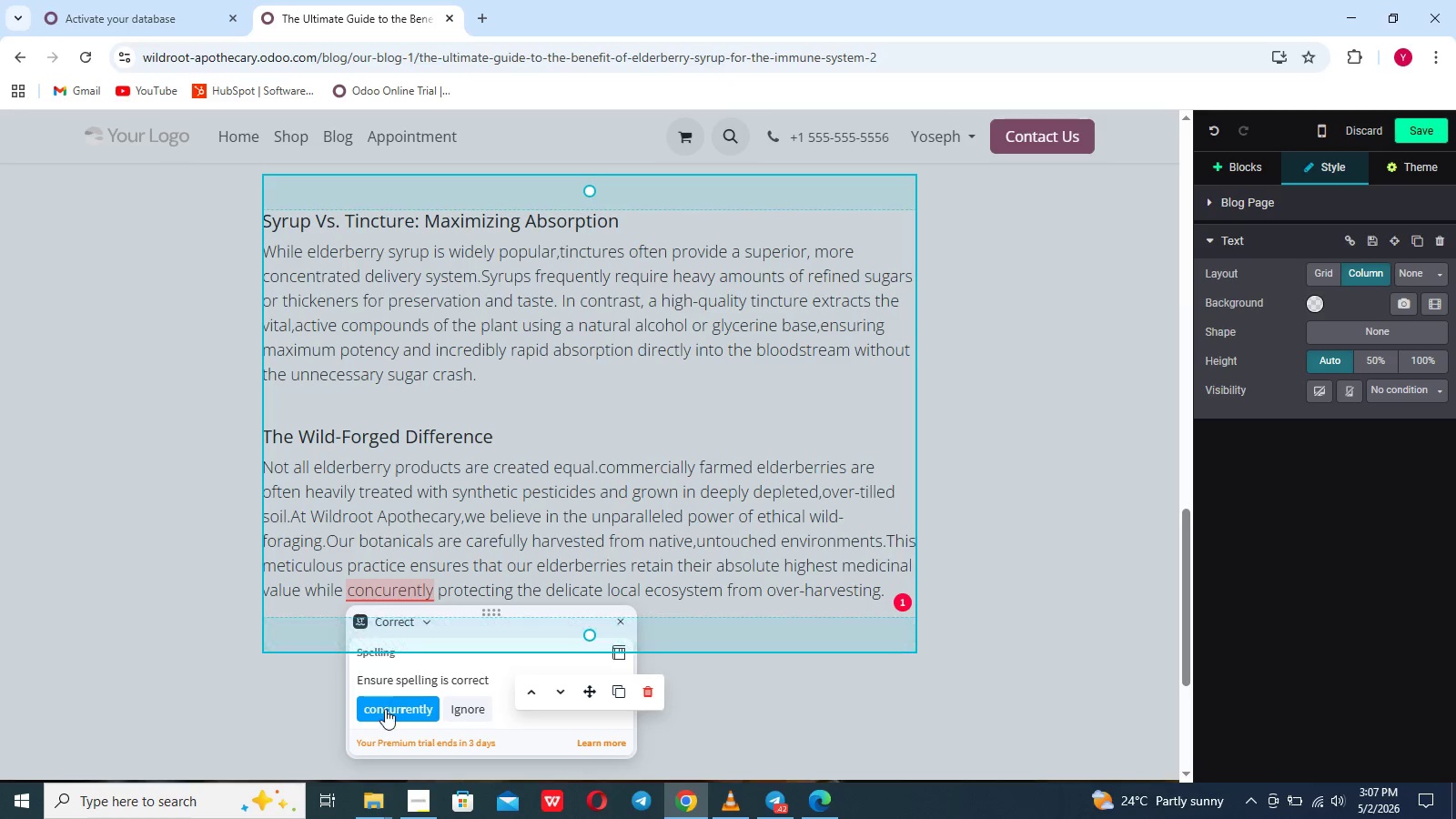 
left_click([386, 713])
 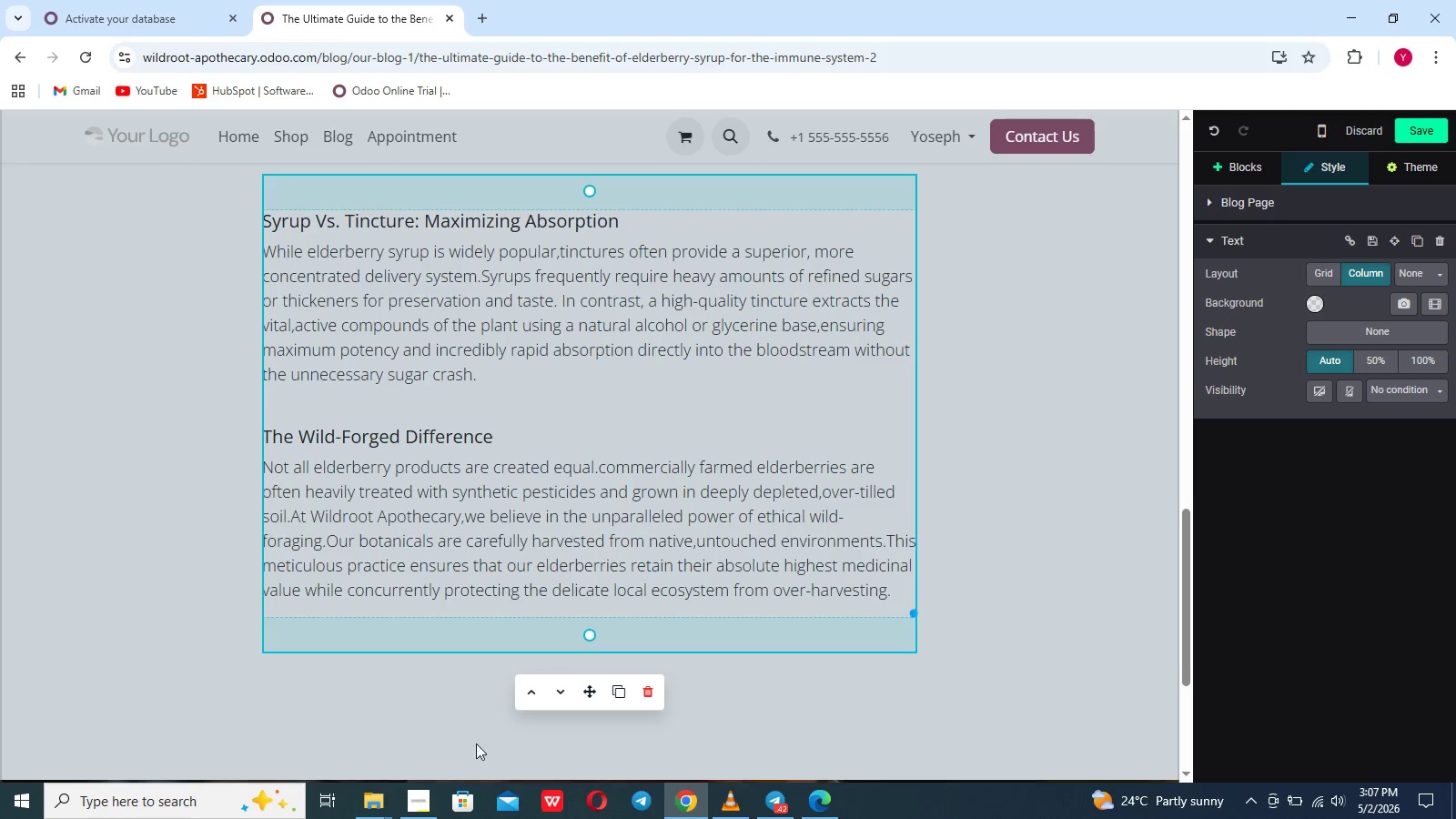 
left_click([428, 789])